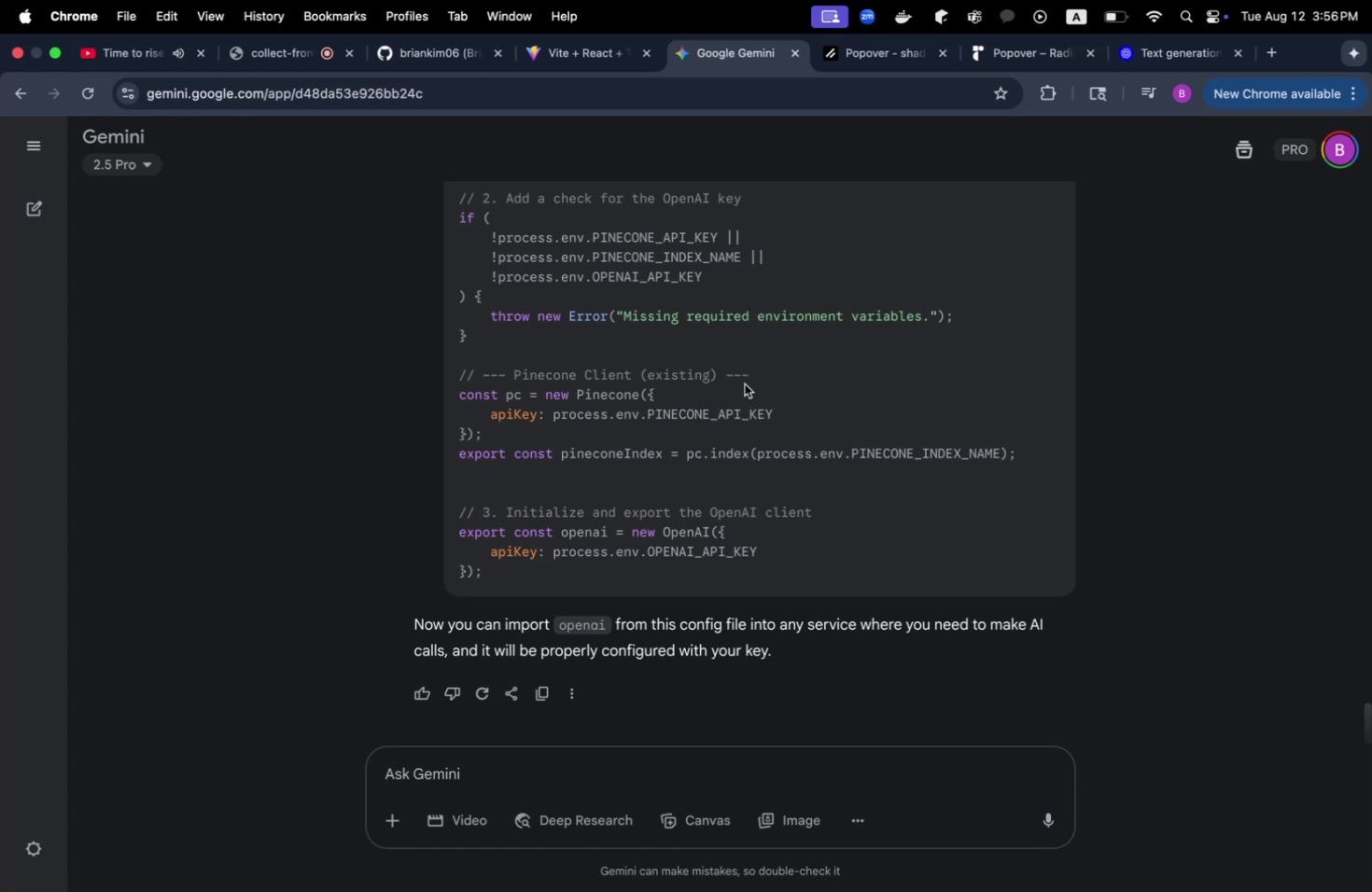 
key(Meta+CommandLeft)
 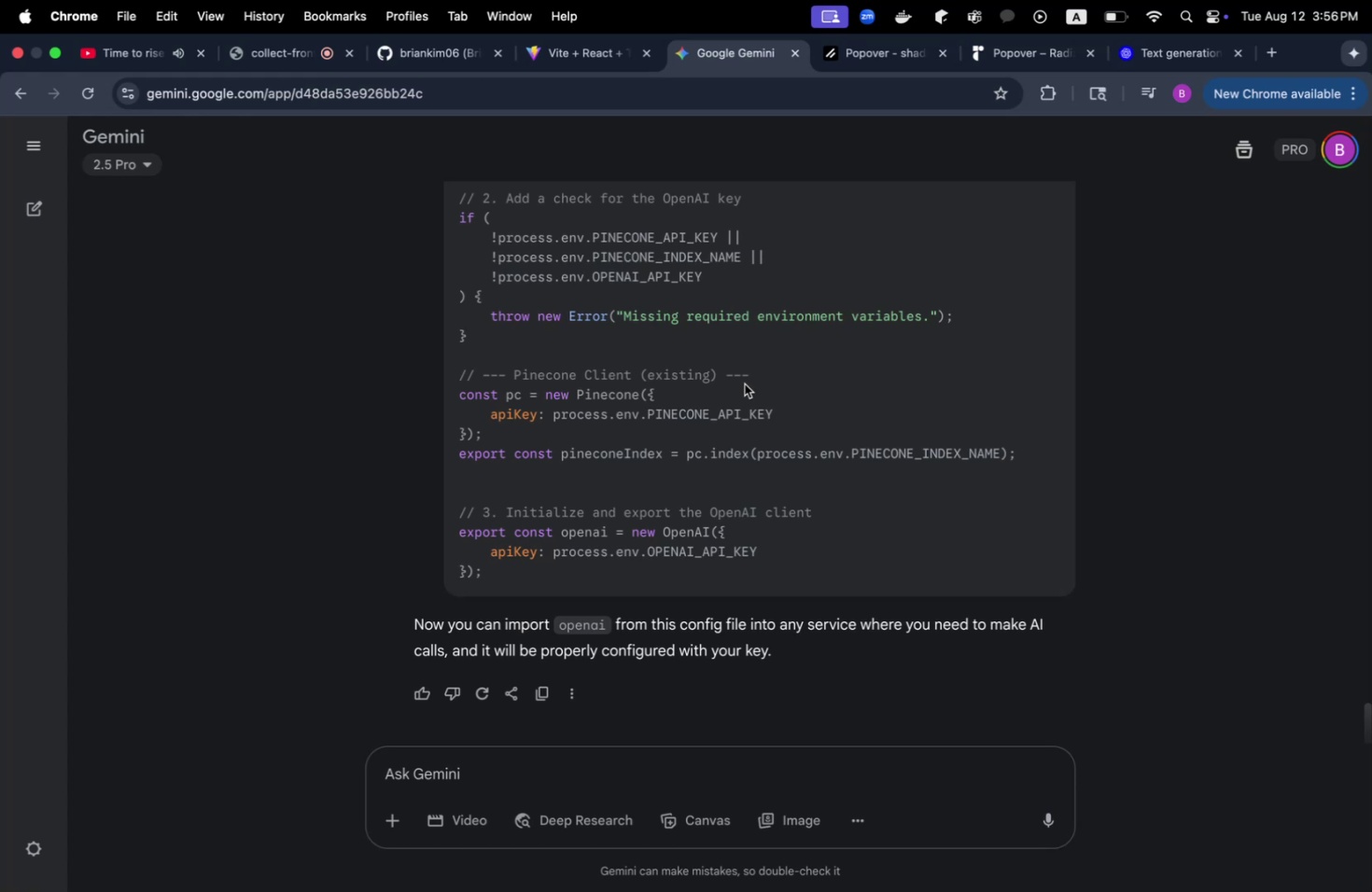 
key(Meta+Tab)
 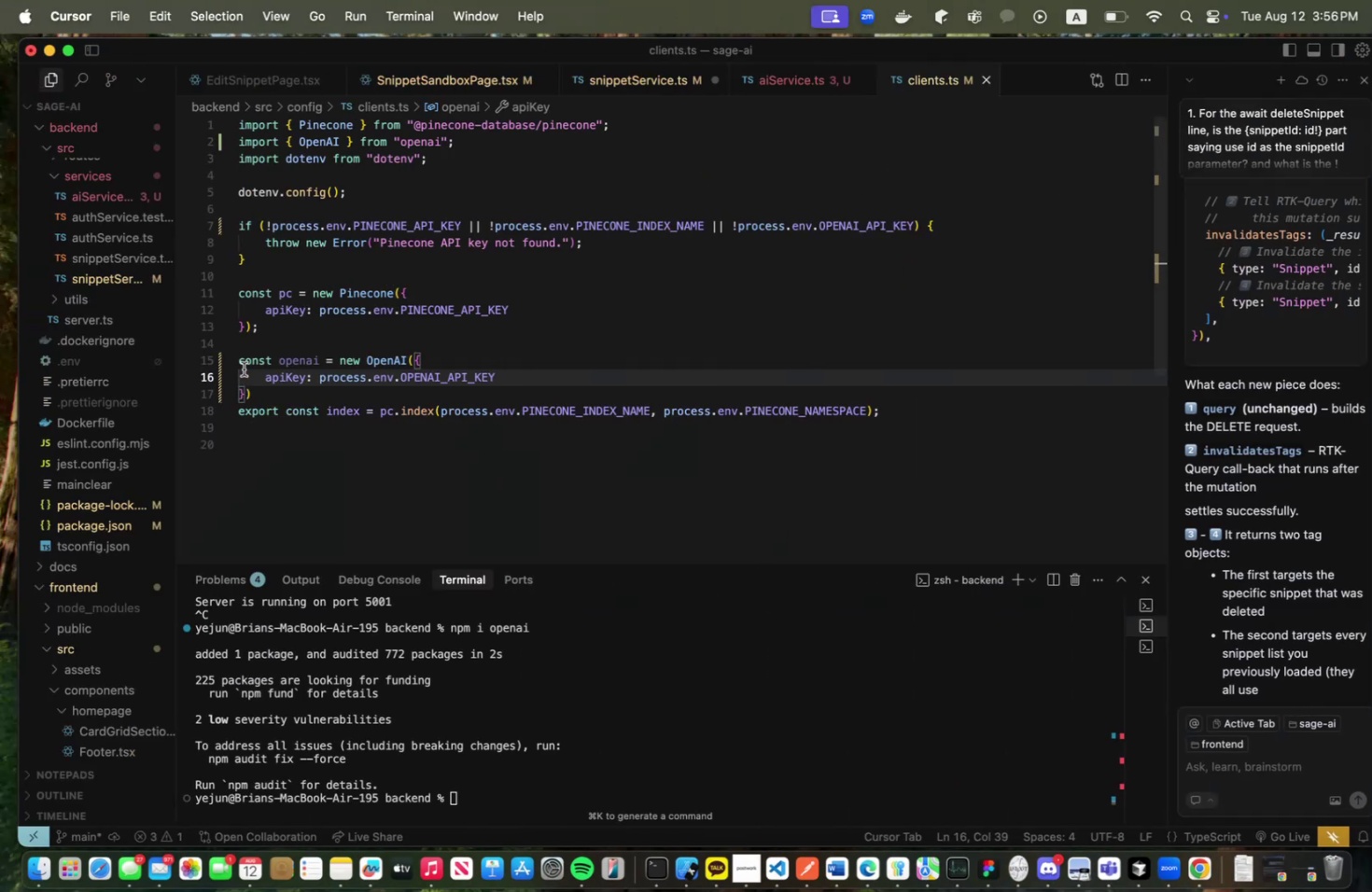 
left_click([238, 365])
 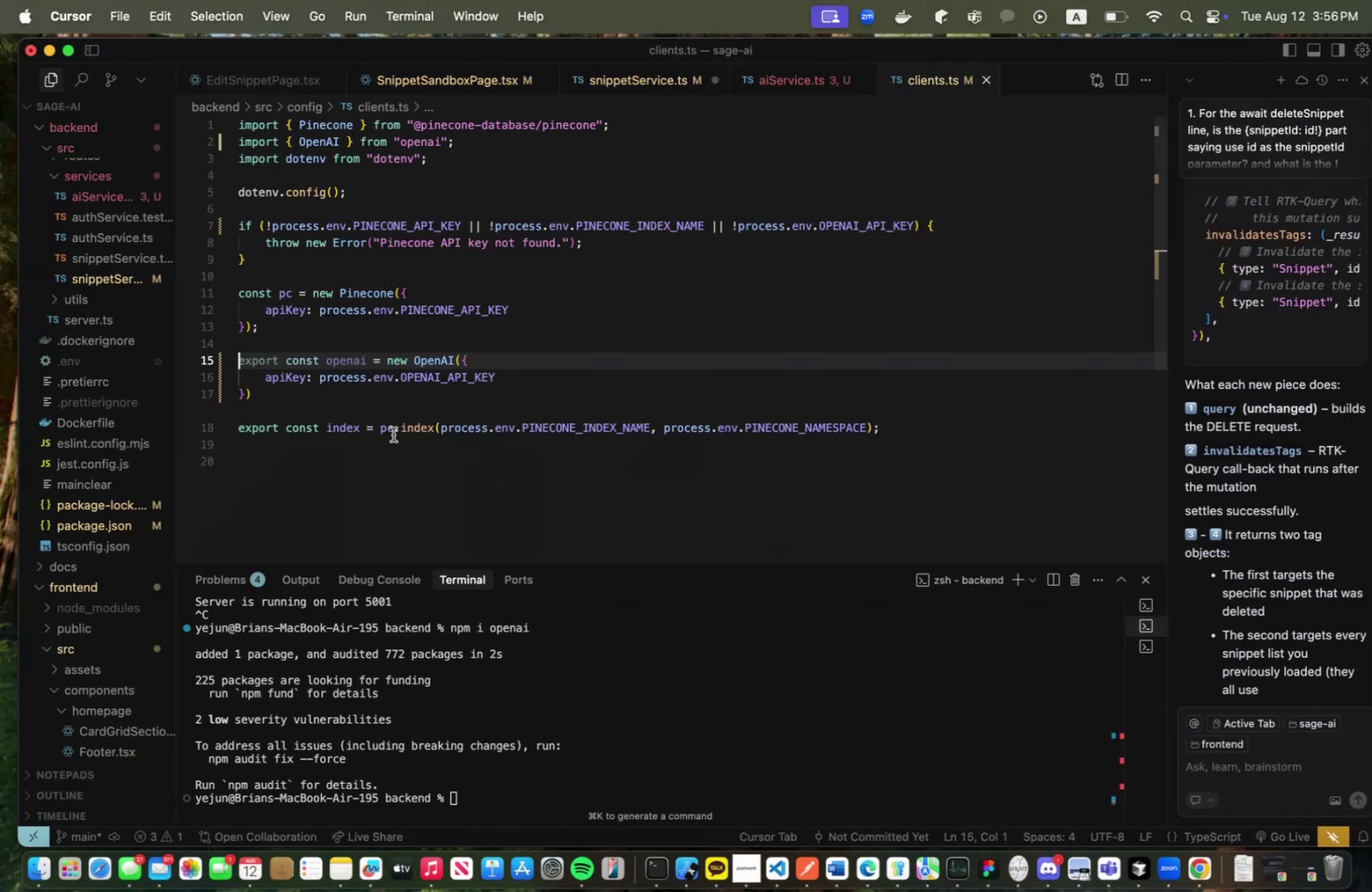 
type(export )
 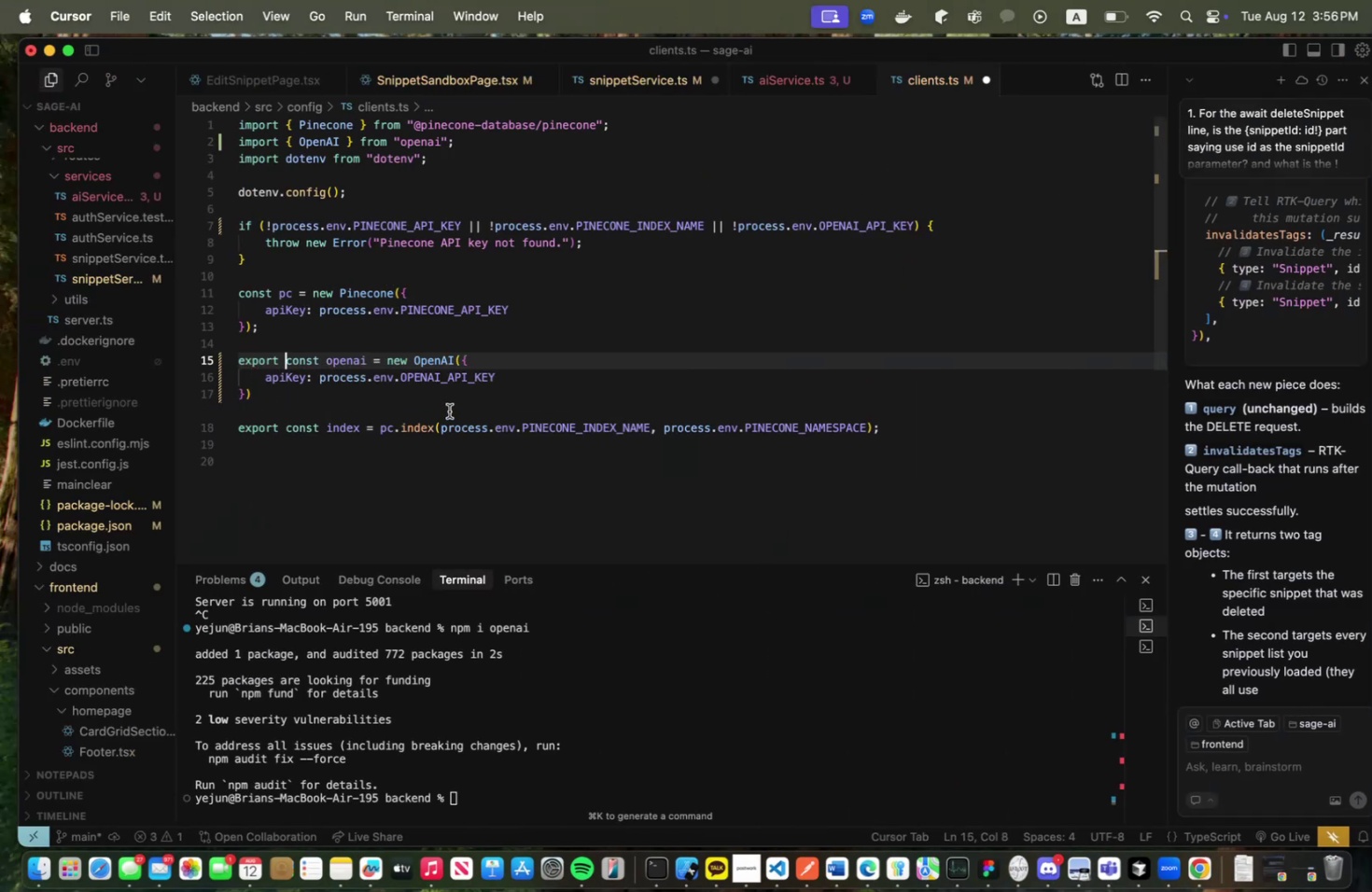 
left_click([433, 396])
 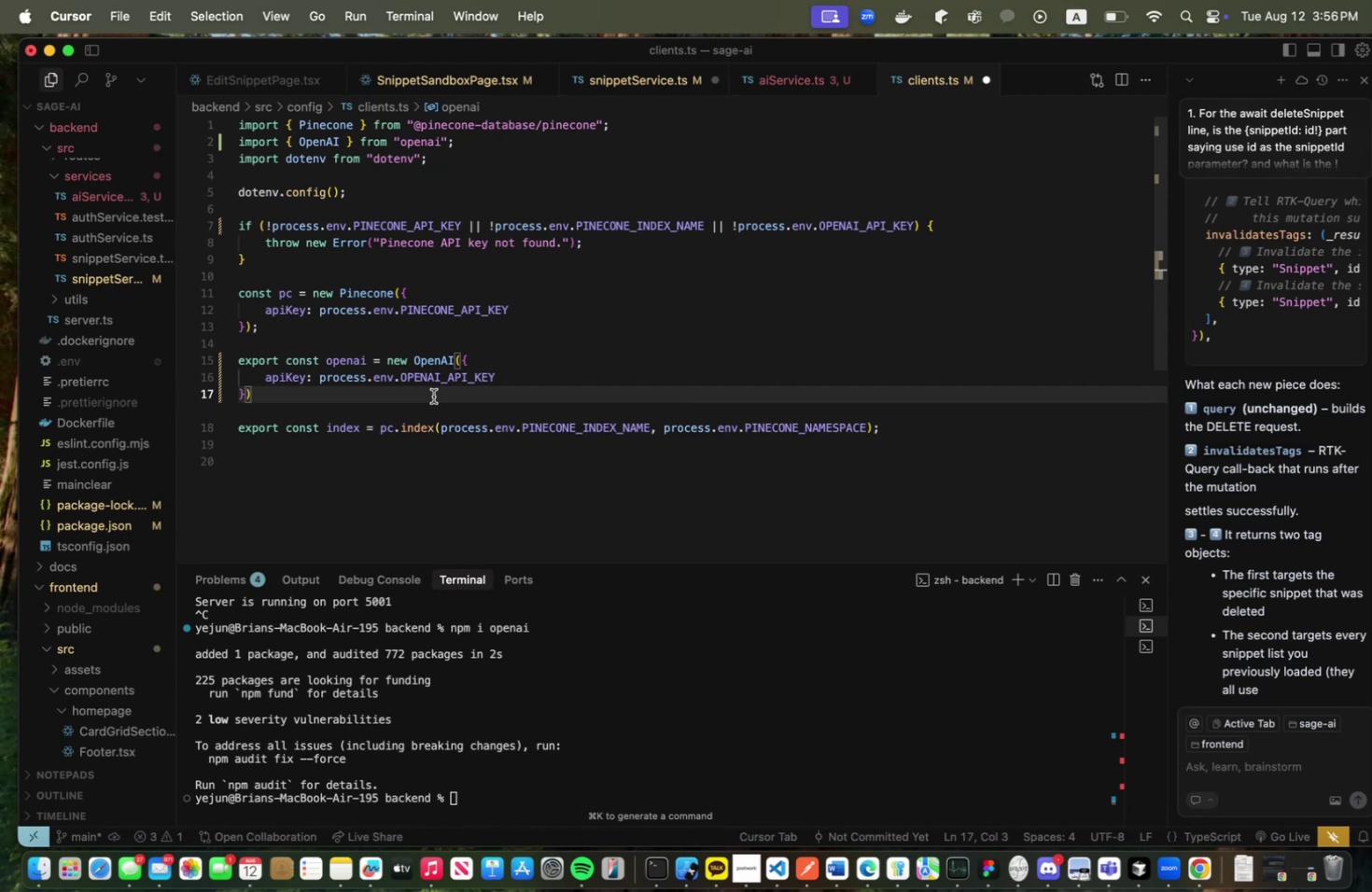 
key(Meta+S)
 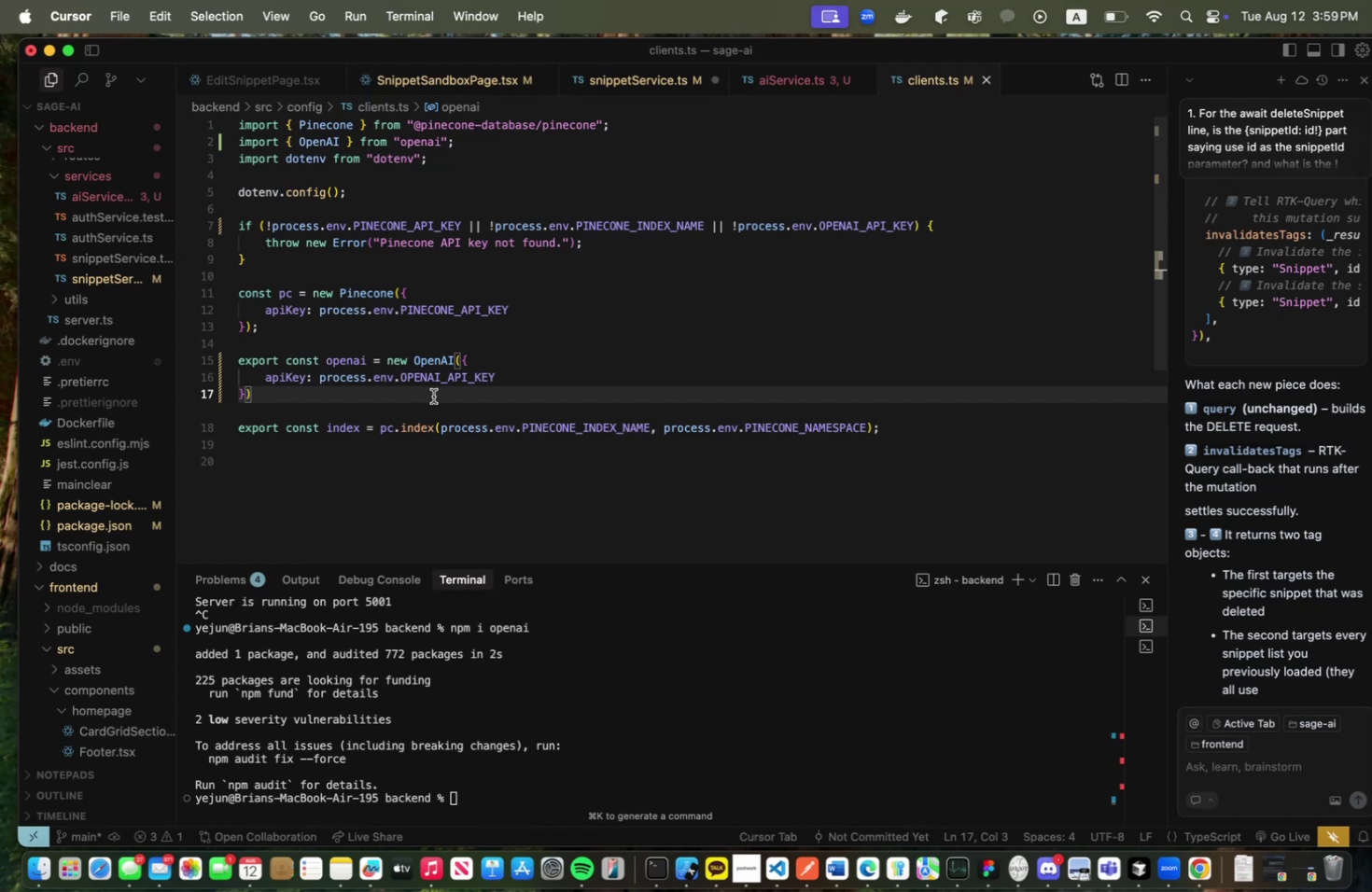 
wait(167.08)
 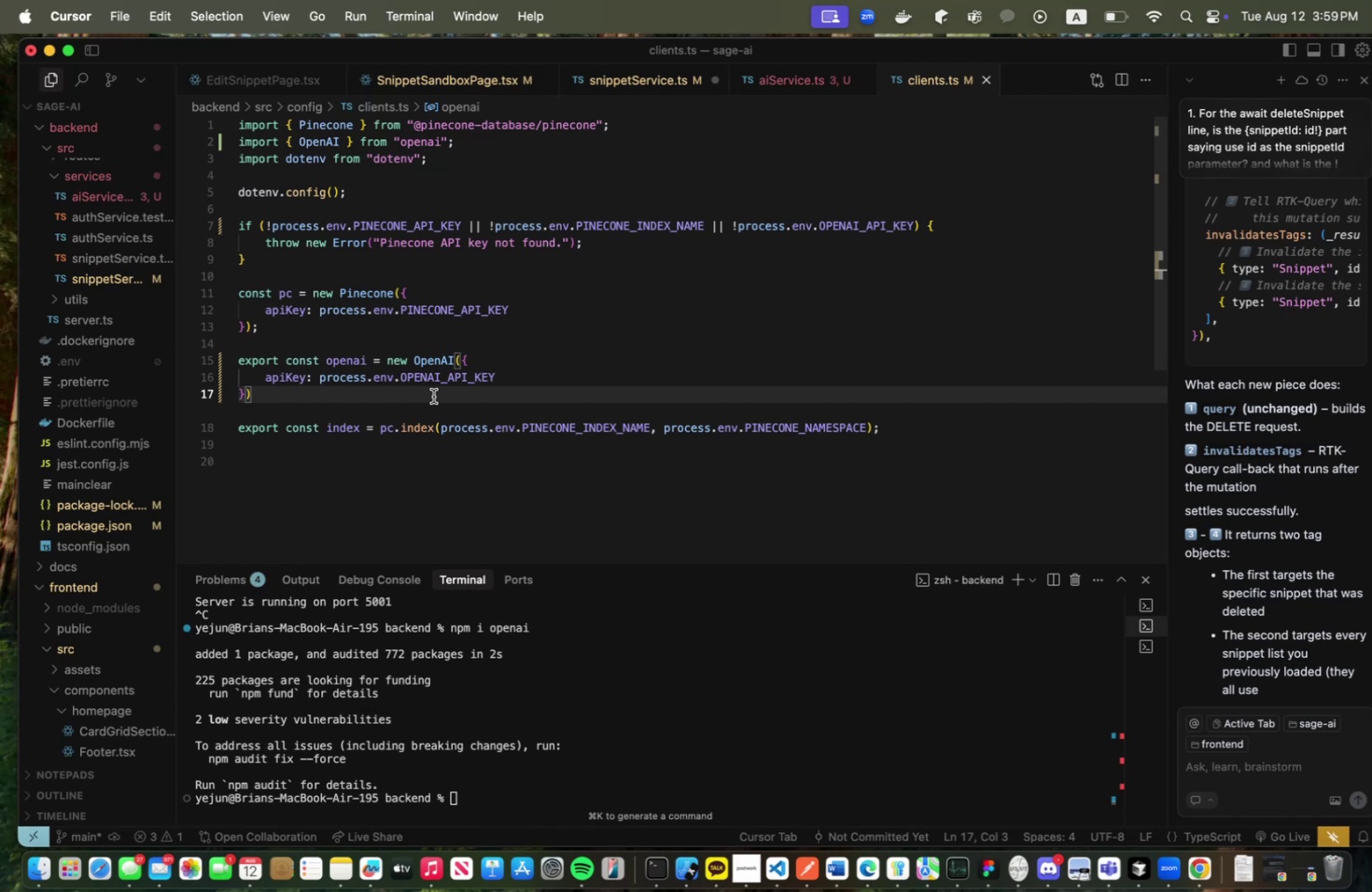 
key(Meta+CommandLeft)
 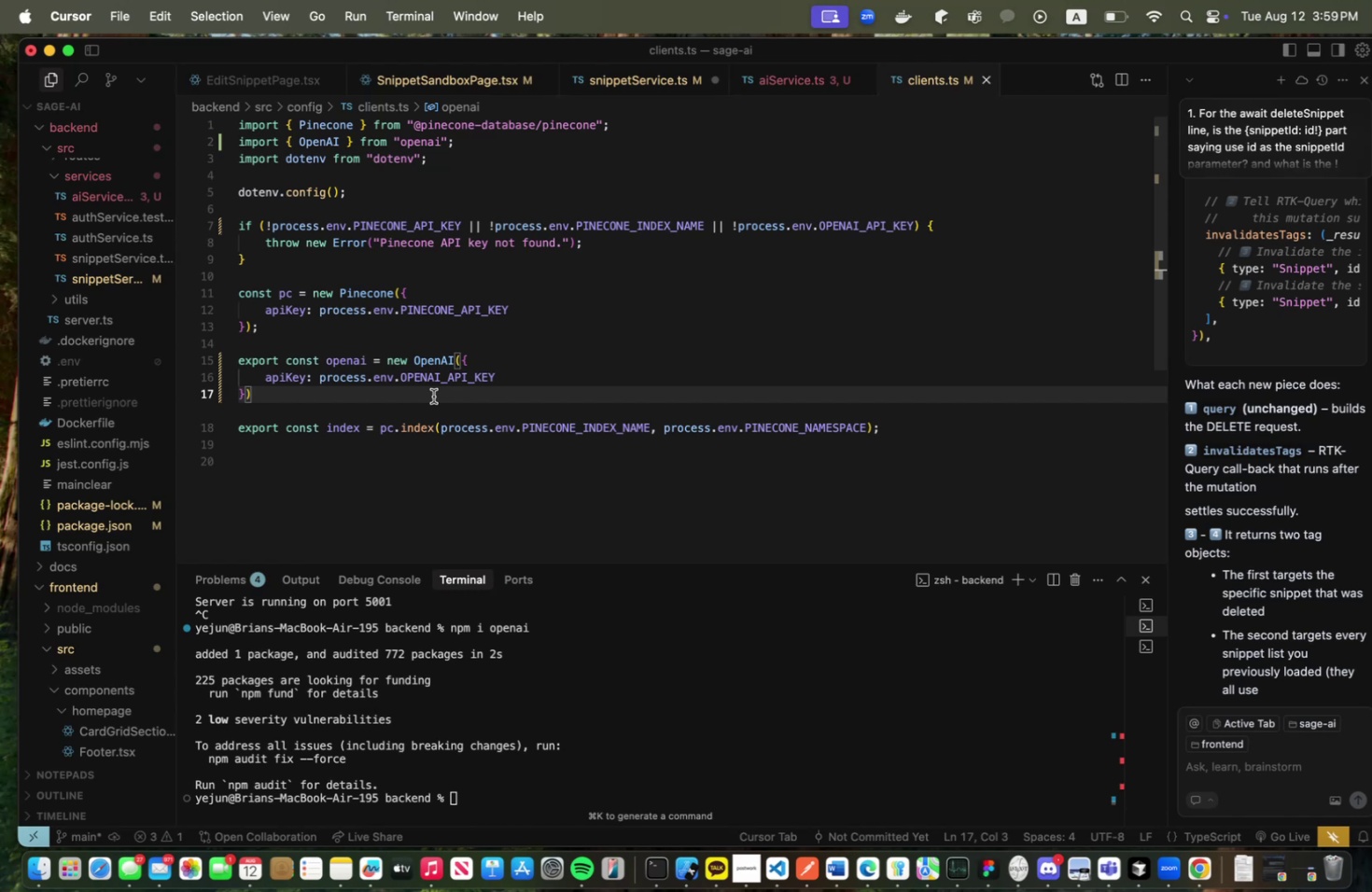 
key(Meta+Tab)
 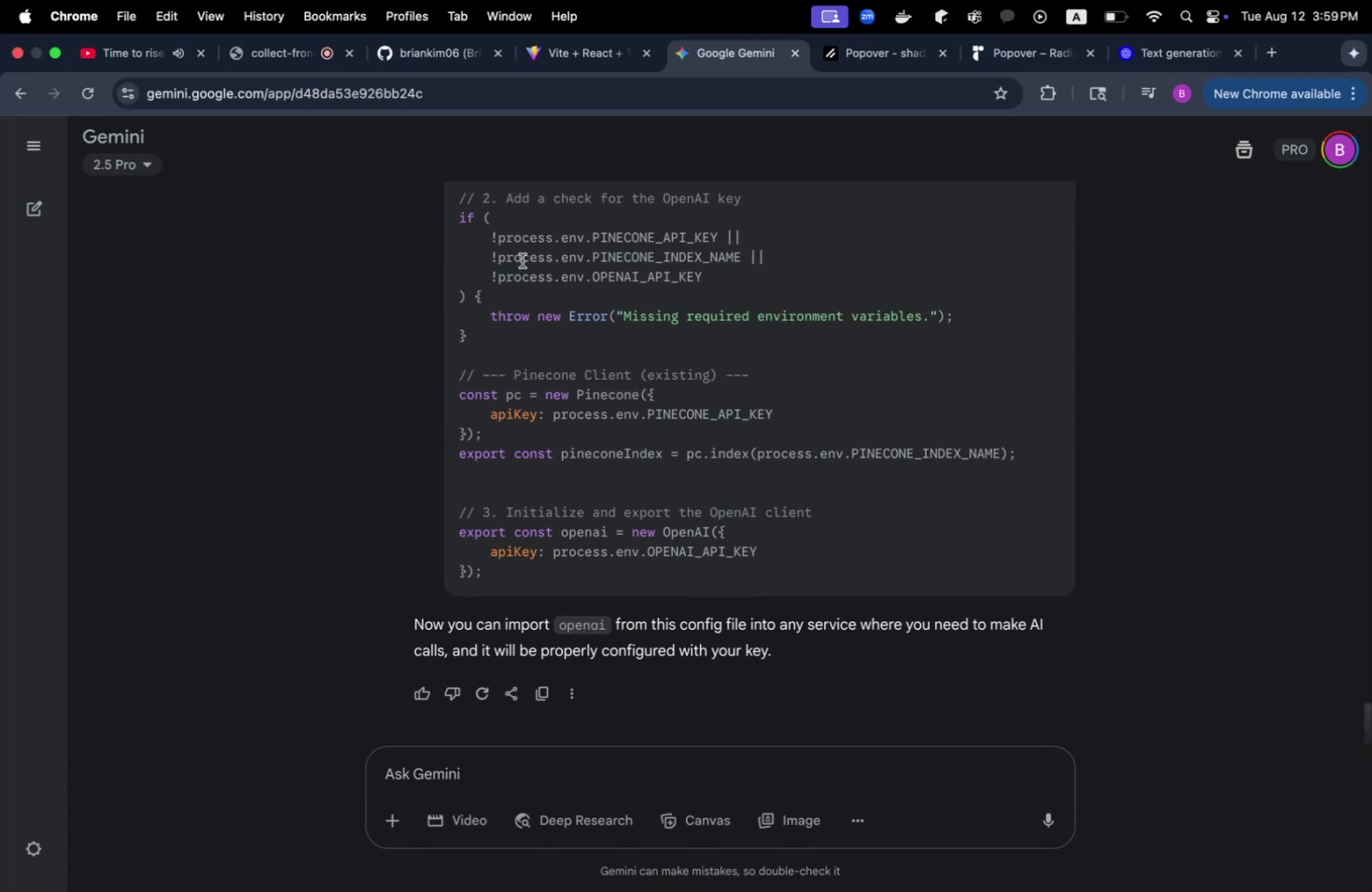 
left_click([569, 59])
 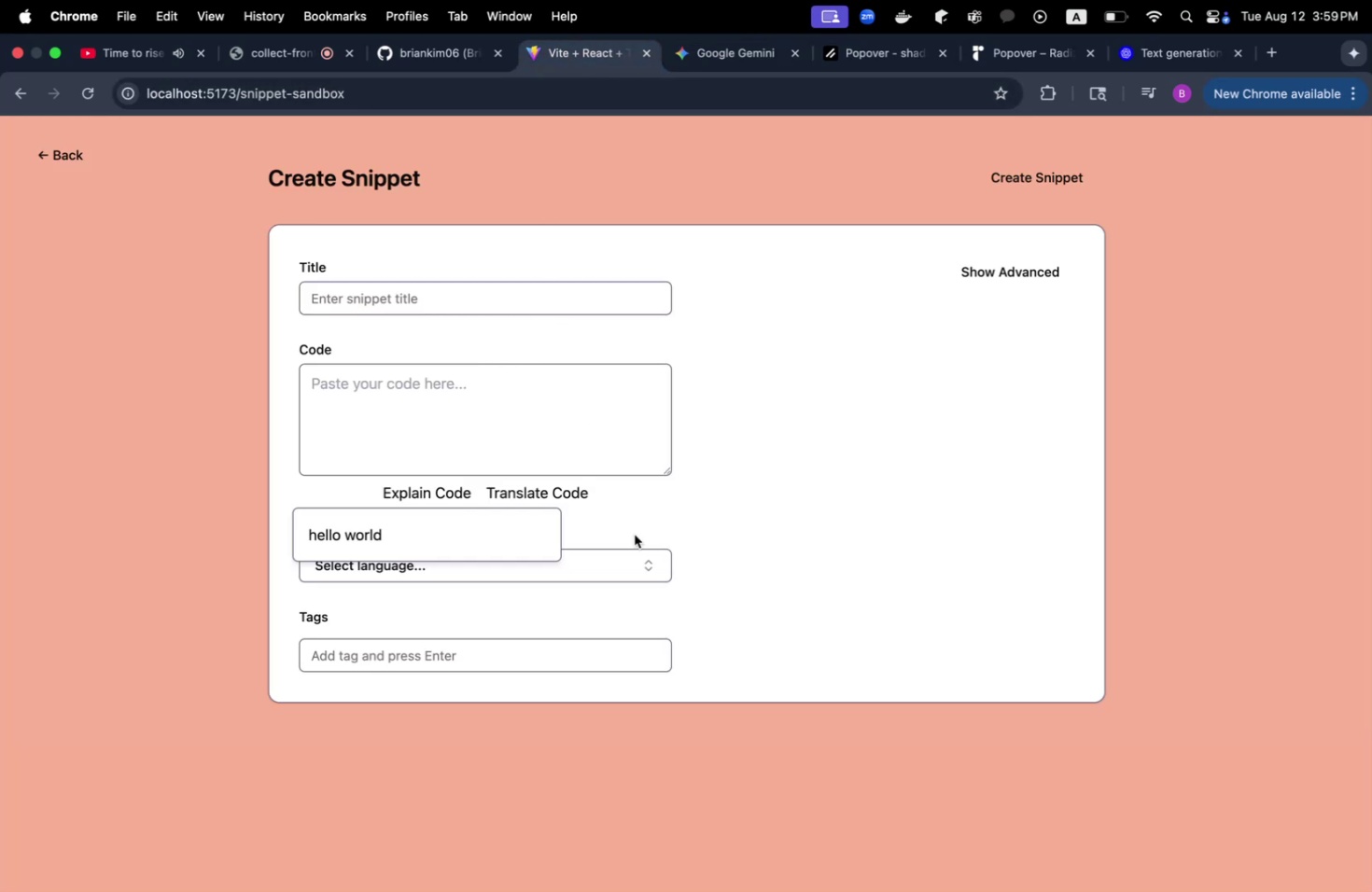 
left_click([690, 552])
 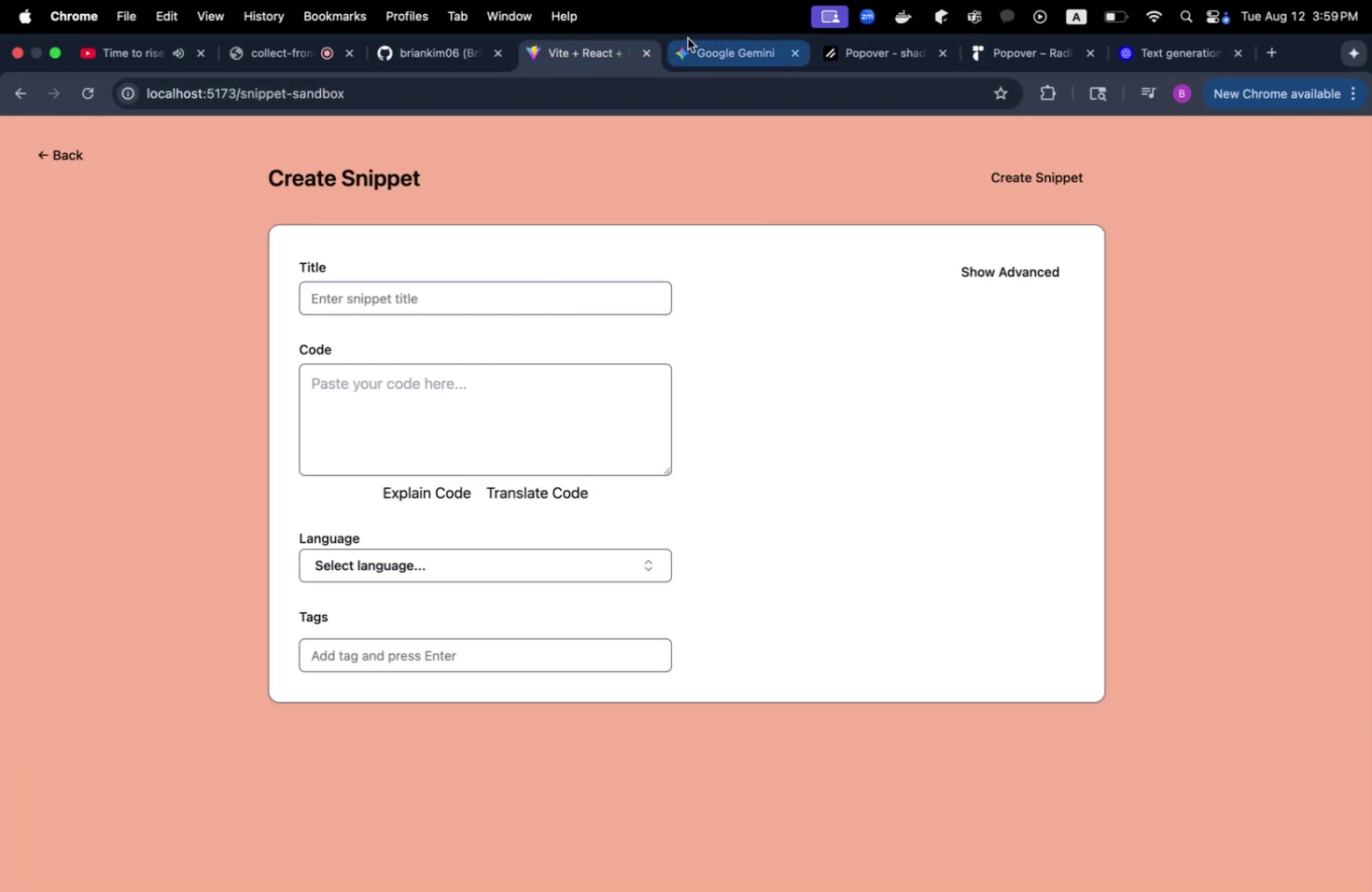 
left_click([687, 38])
 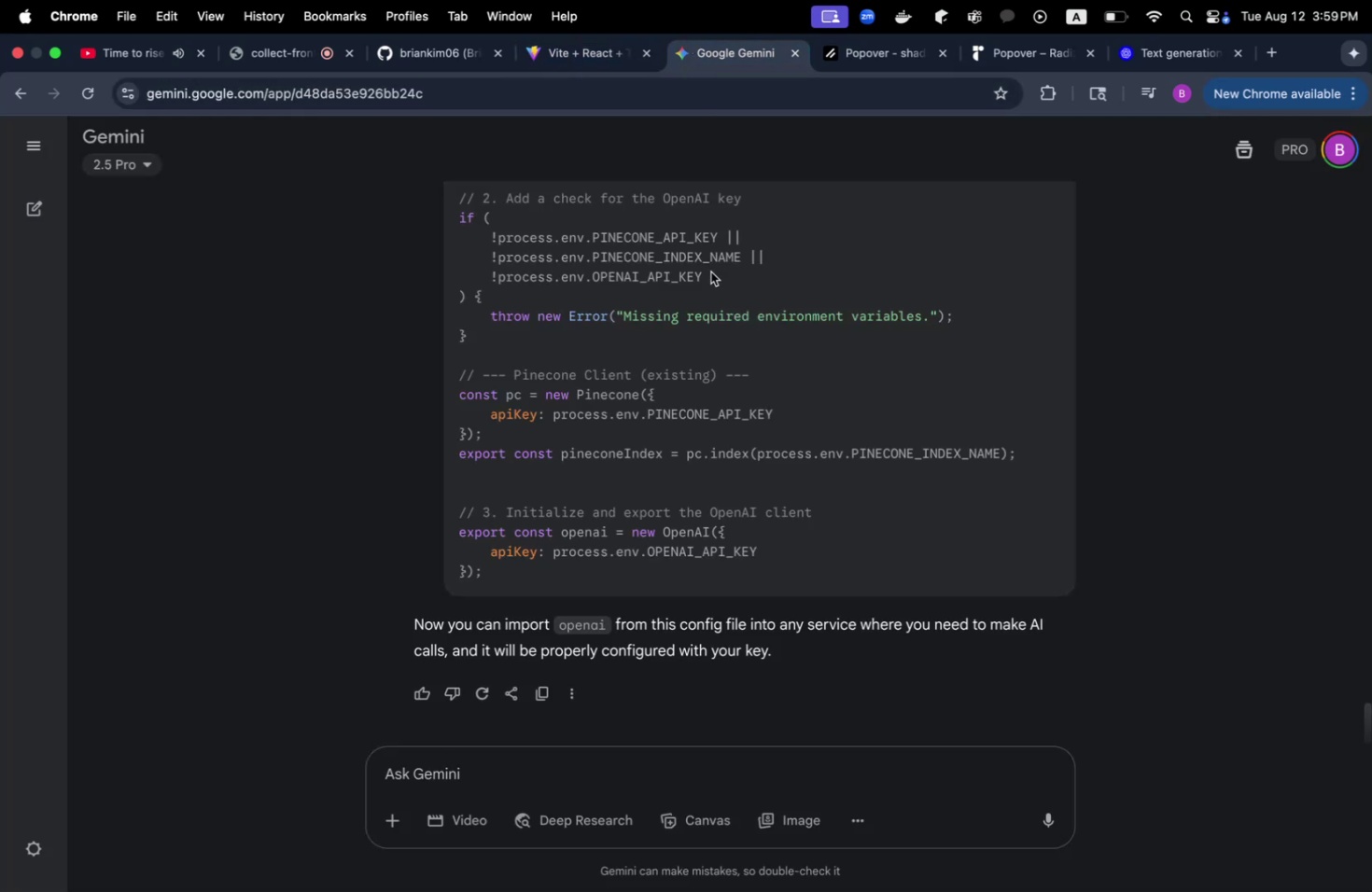 
key(Meta+Tab)
 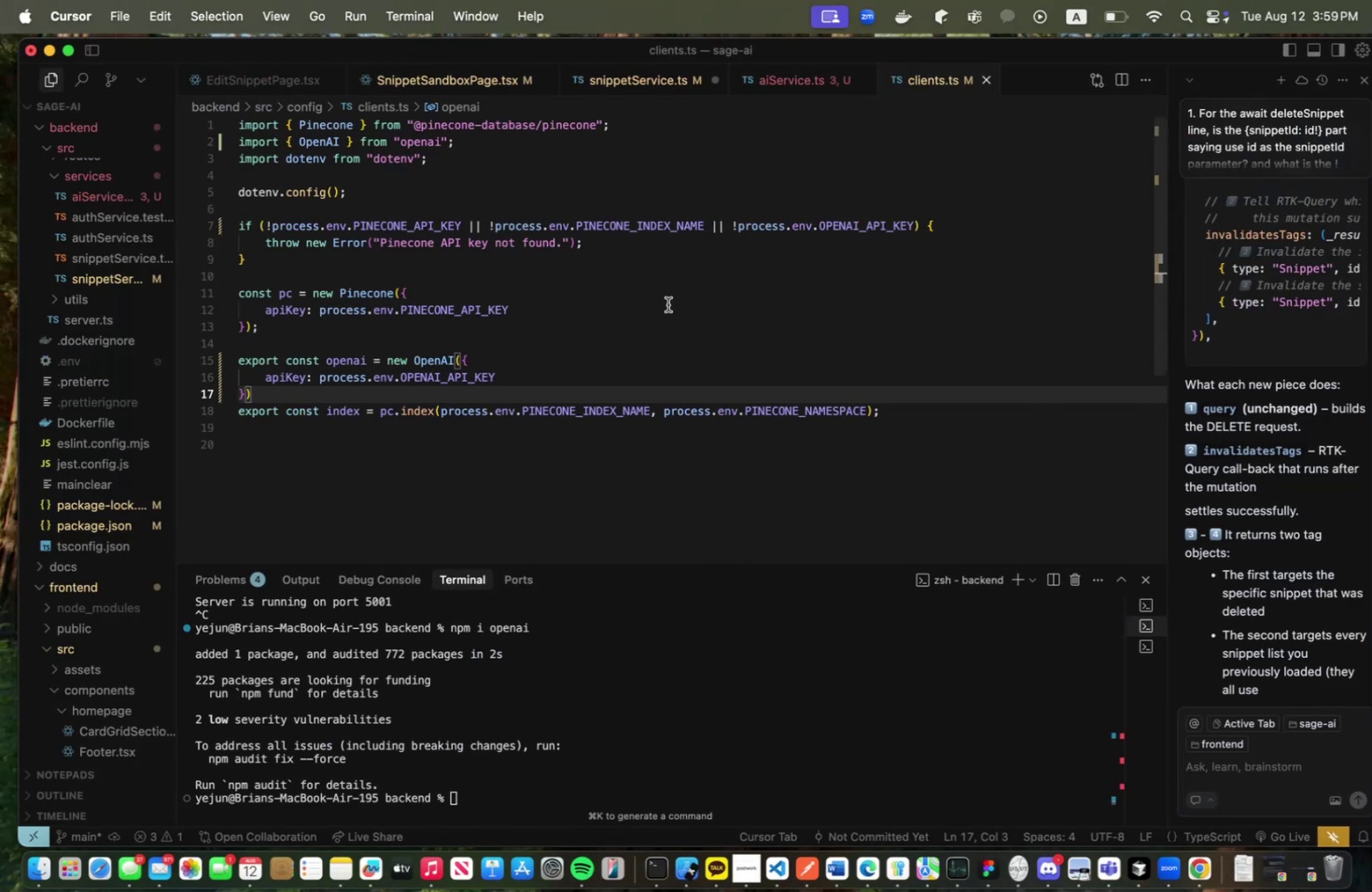 
scroll: coordinate [491, 369], scroll_direction: up, amount: 15.0
 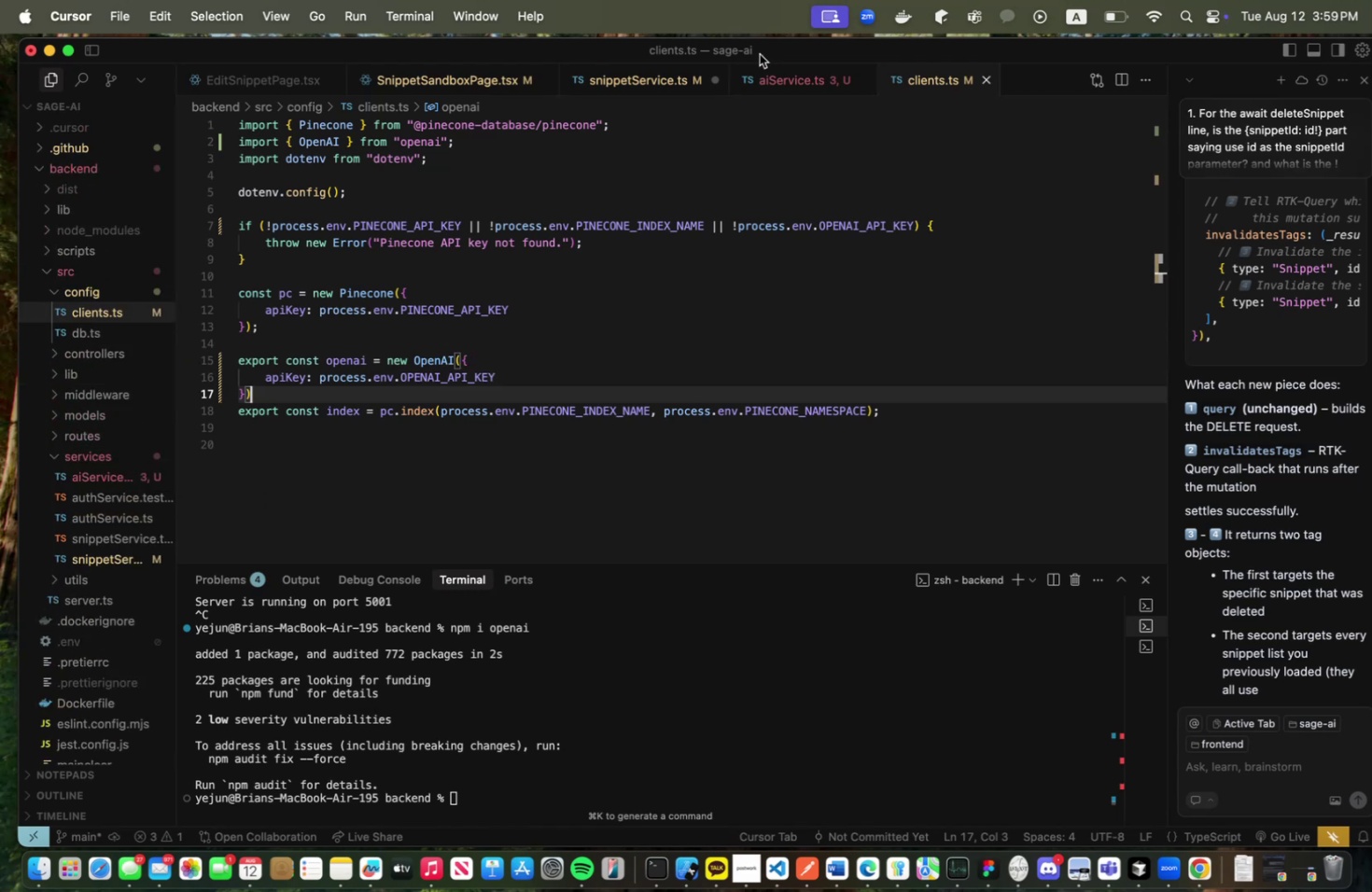 
left_click([656, 81])
 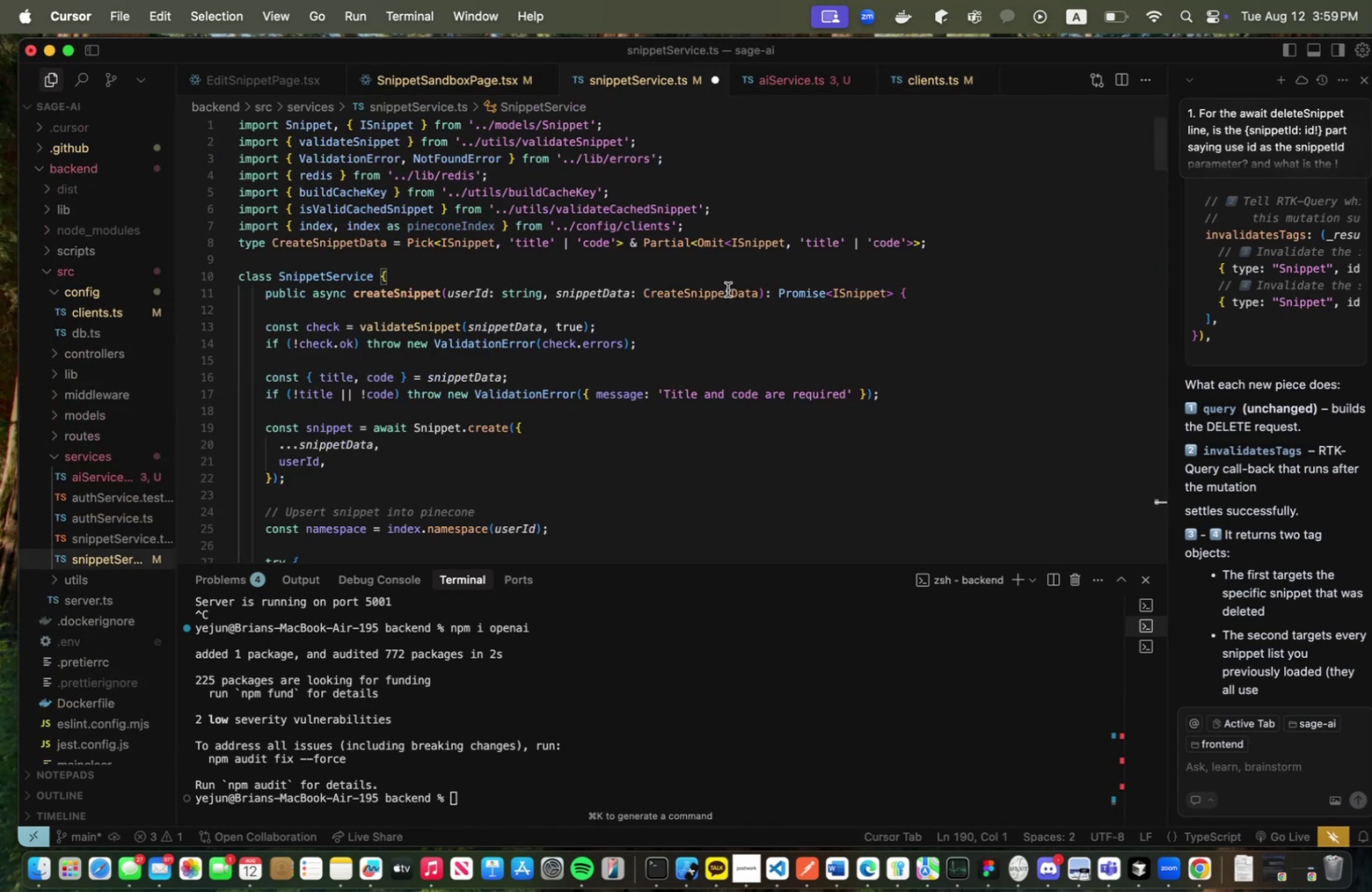 
left_click([727, 289])
 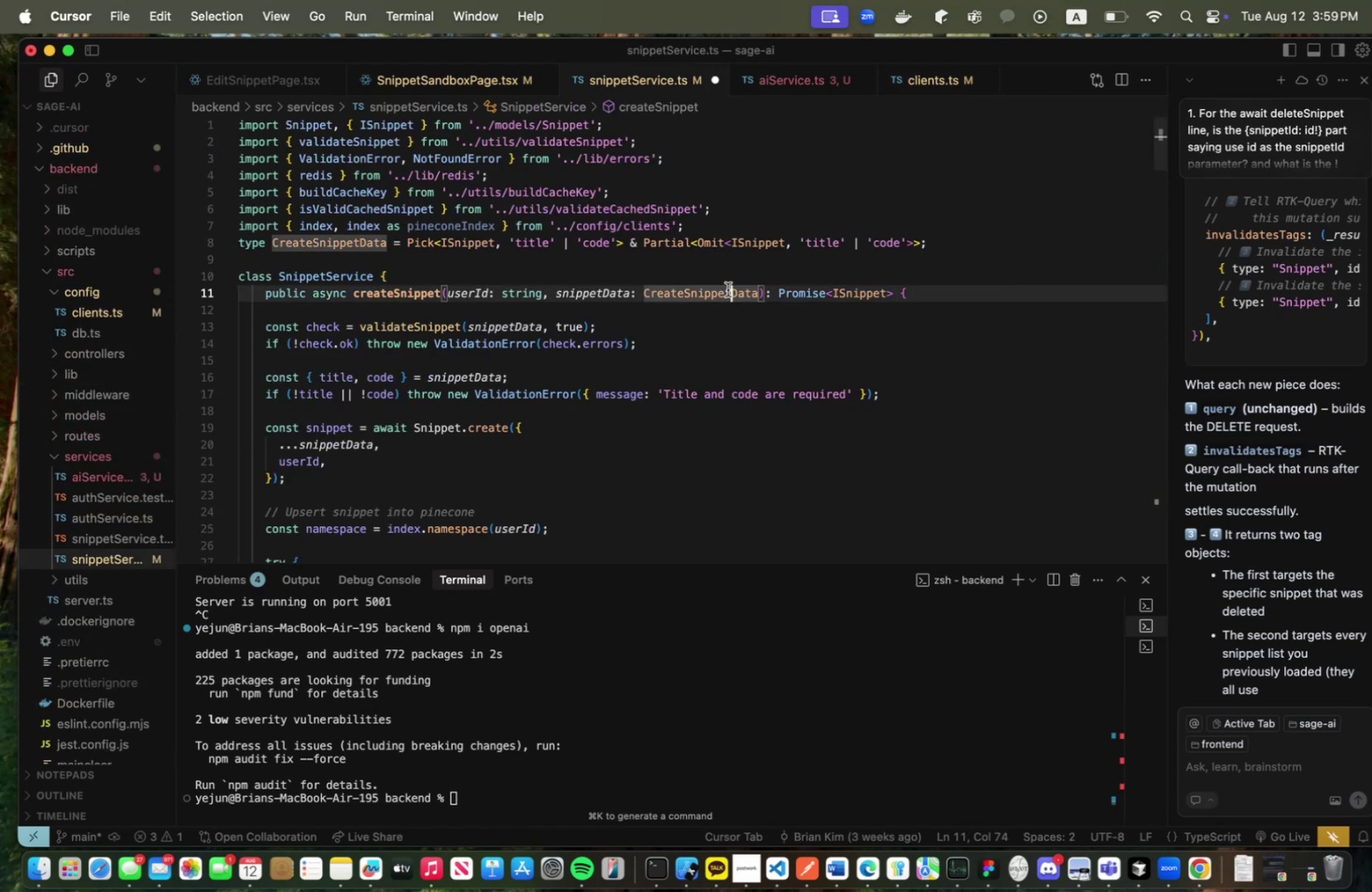 
key(Meta+CommandLeft)
 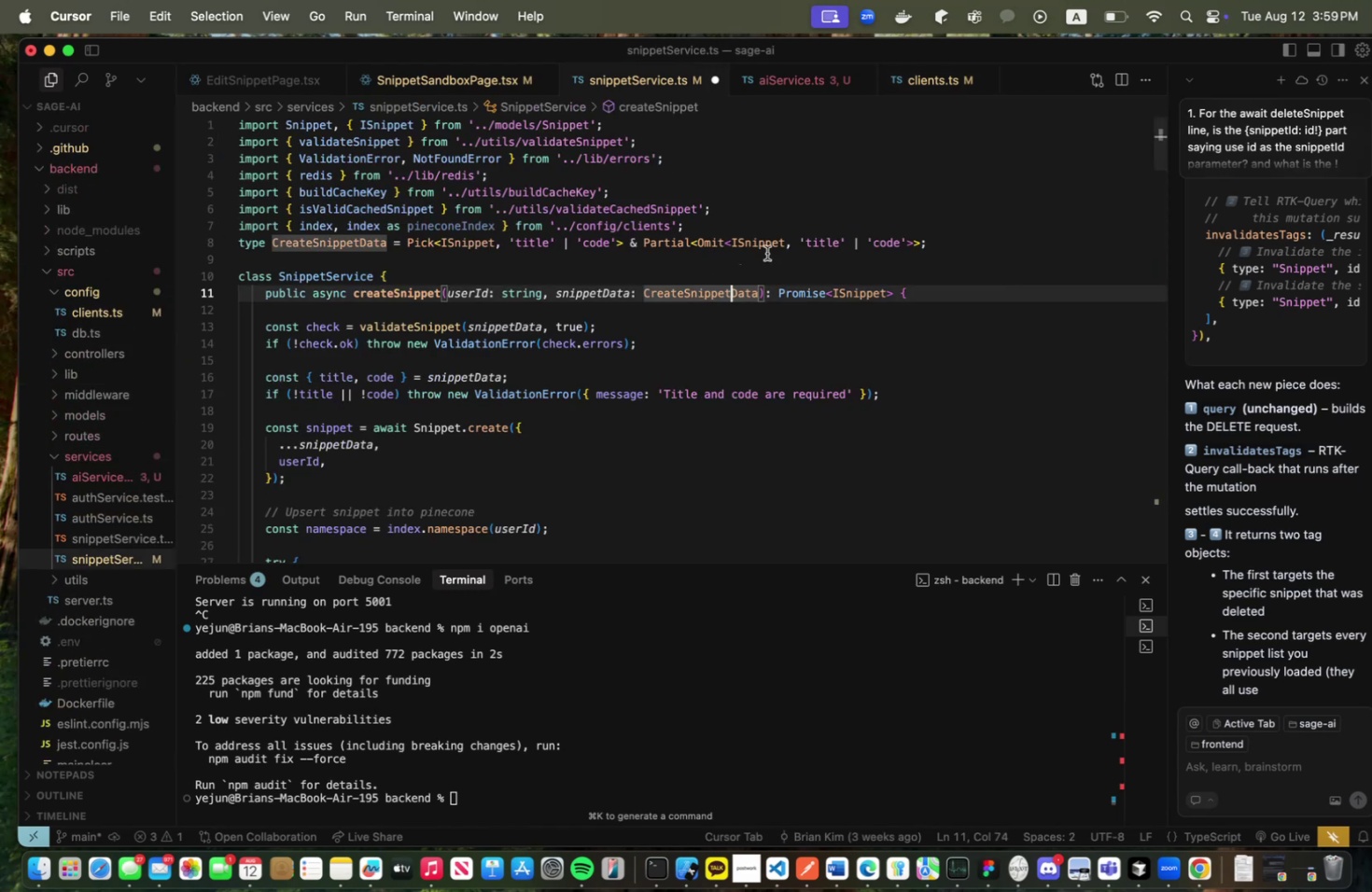 
key(Meta+S)
 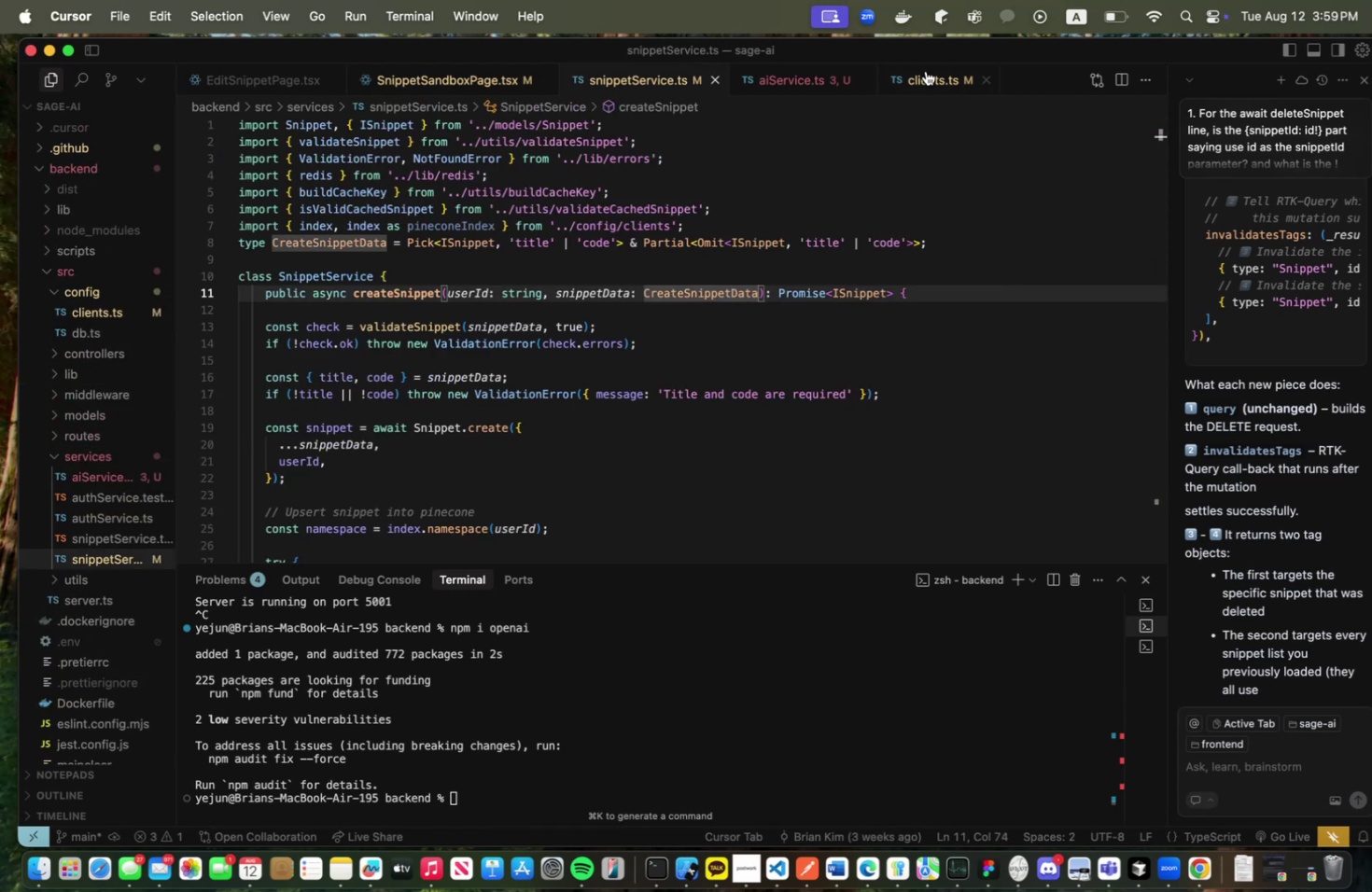 
left_click([925, 71])
 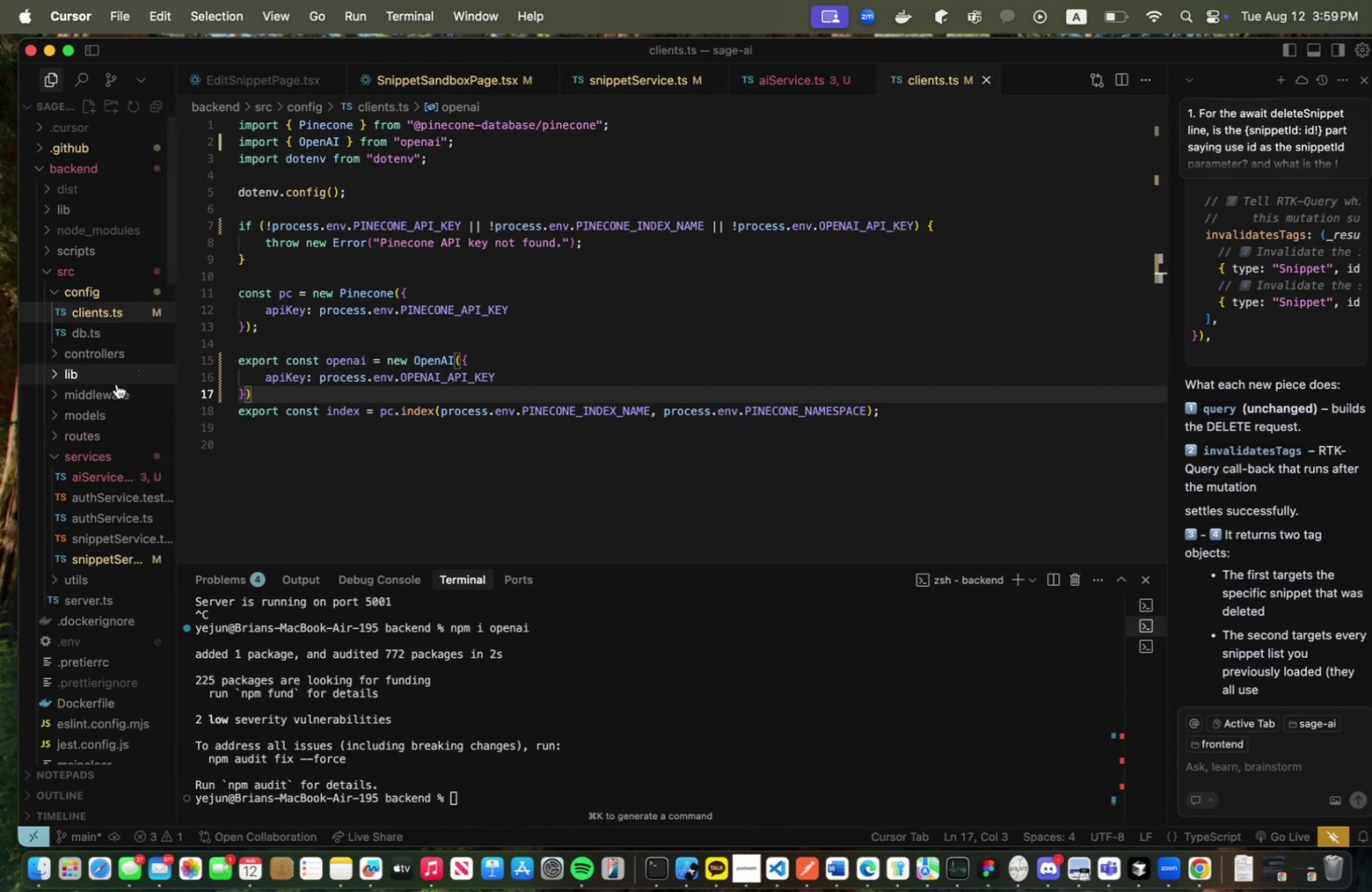 
scroll: coordinate [61, 409], scroll_direction: up, amount: 3.0
 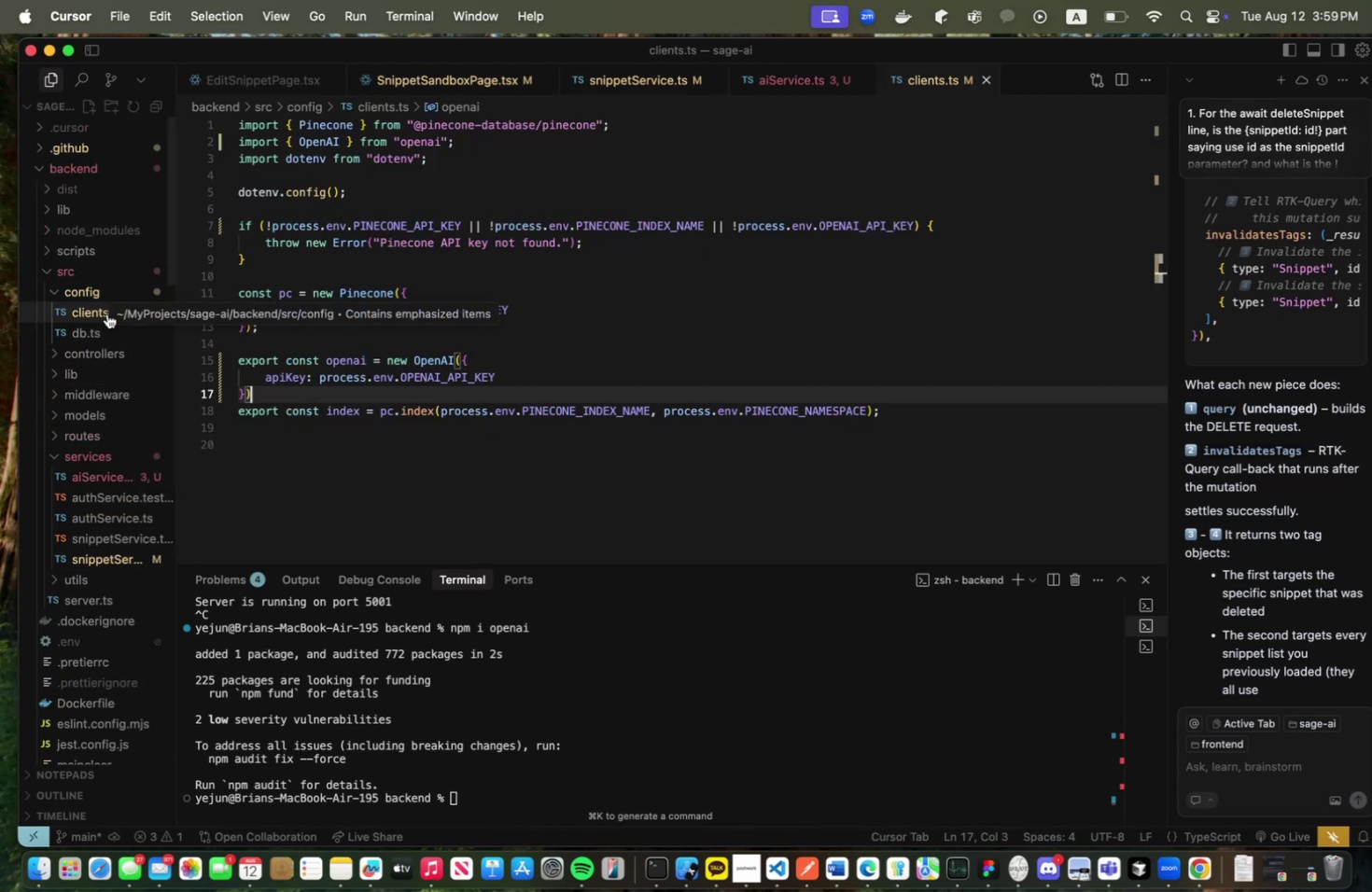 
scroll: coordinate [115, 546], scroll_direction: down, amount: 3.0
 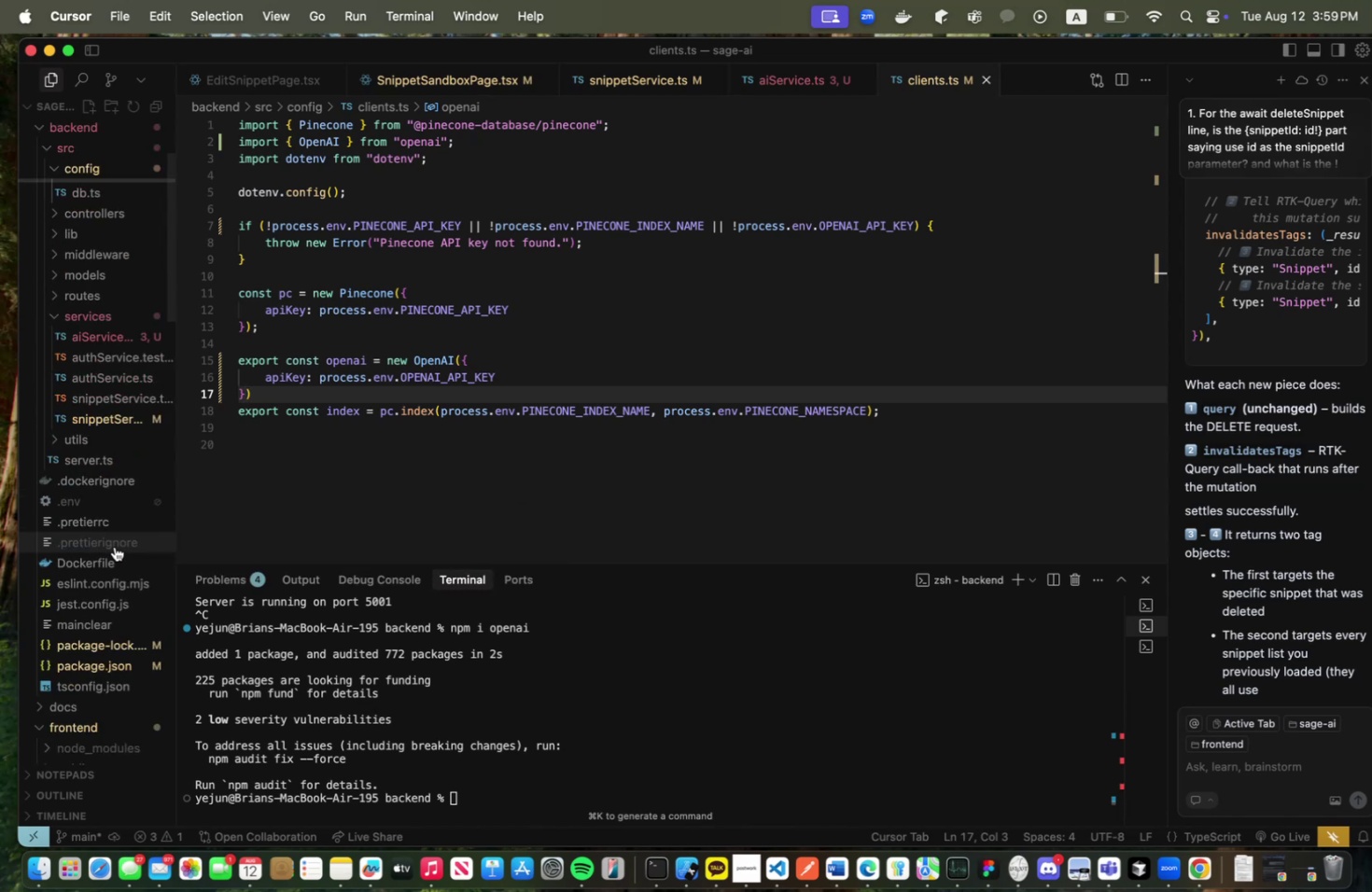 
left_click([115, 546])
 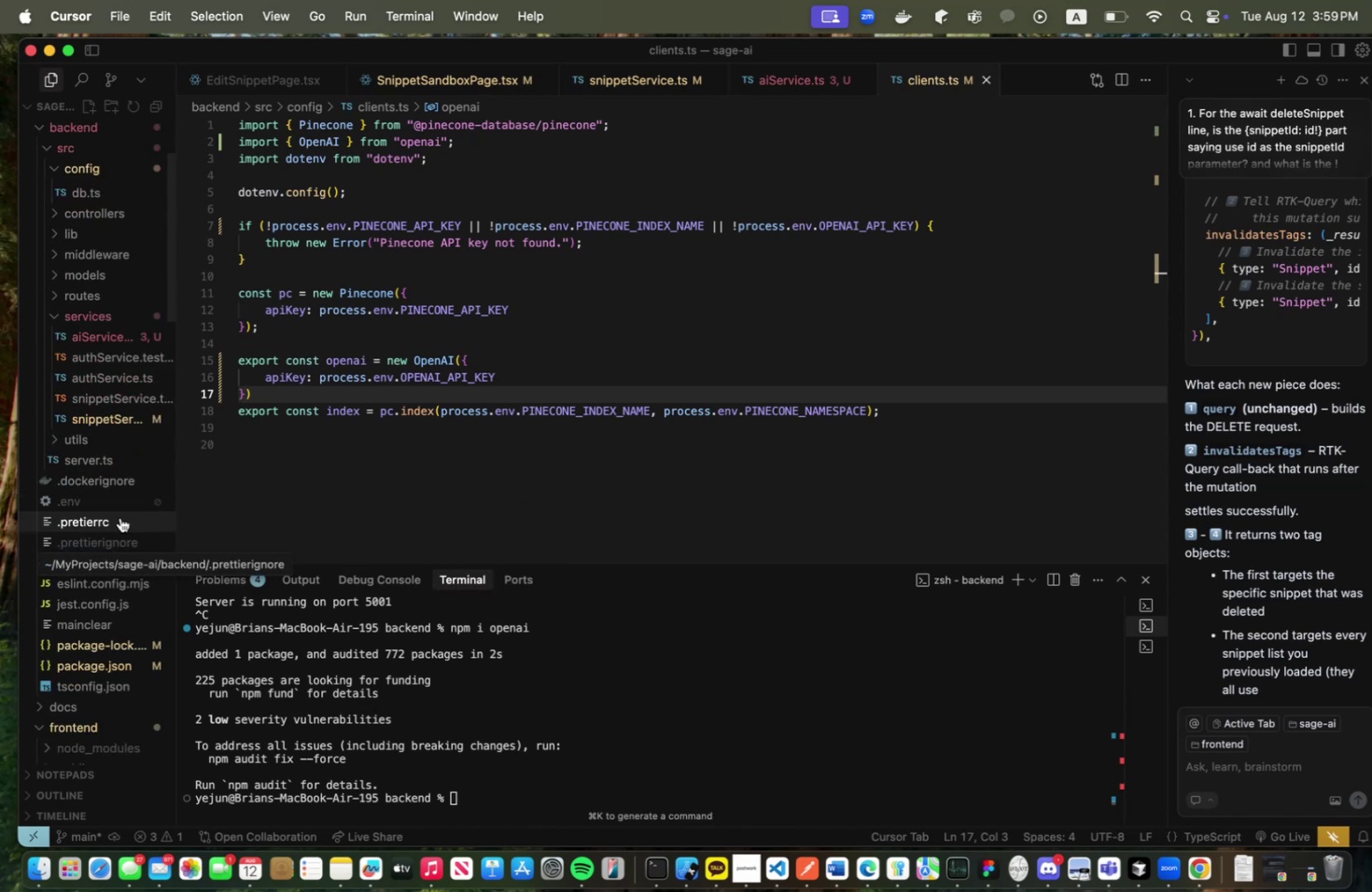 
left_click([121, 498])
 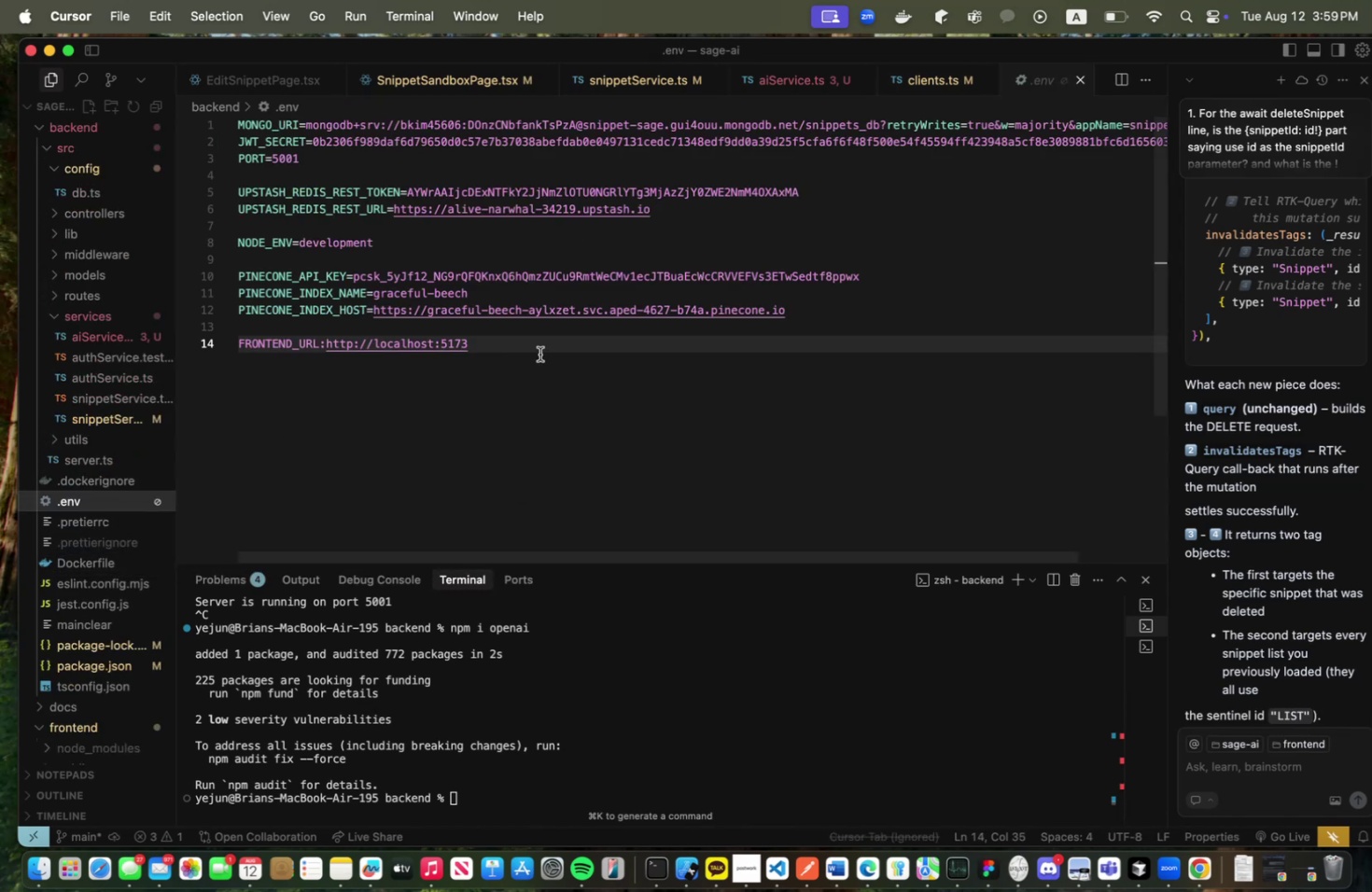 
left_click([539, 354])
 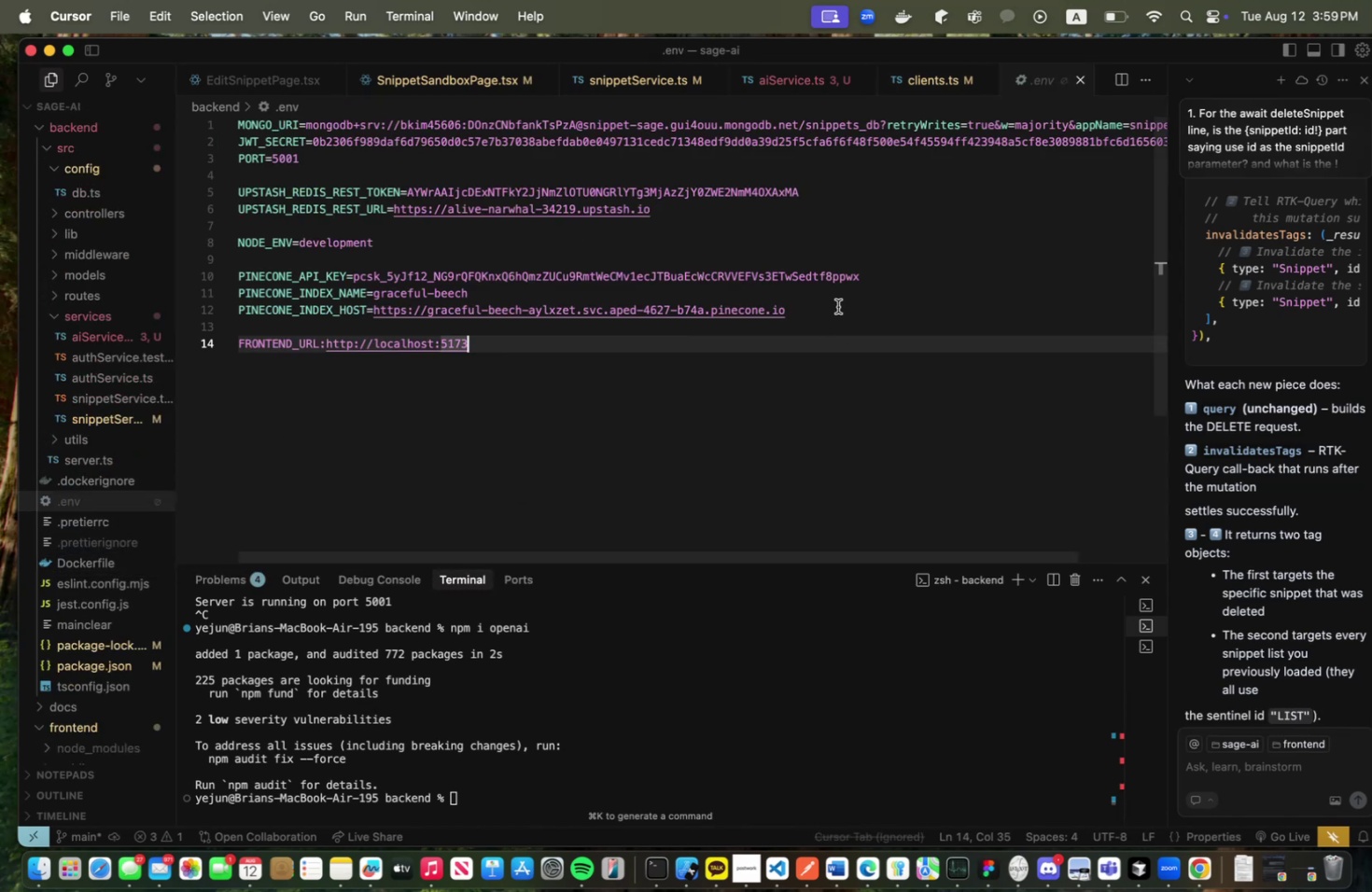 
left_click([830, 316])
 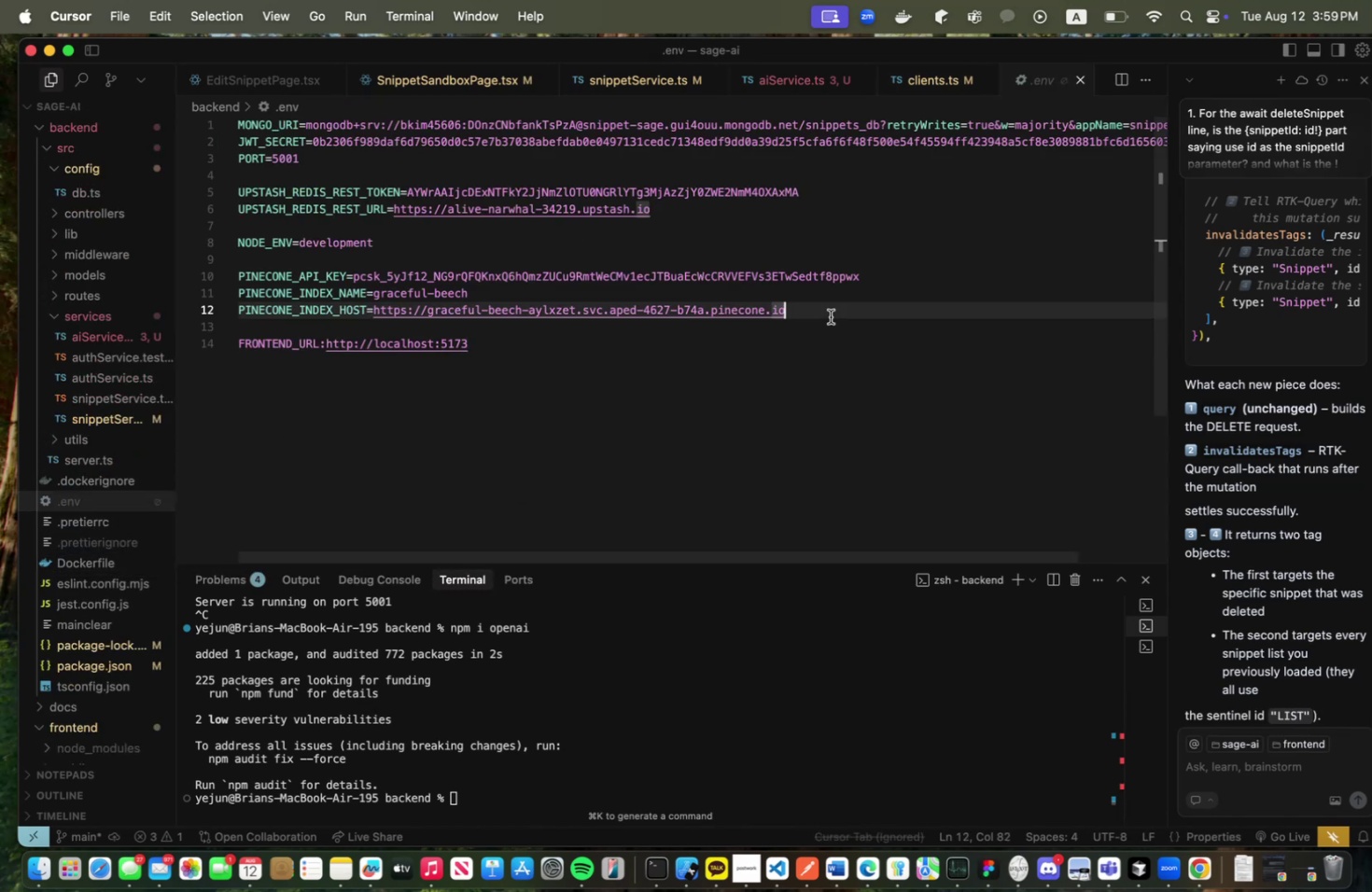 
key(Enter)
 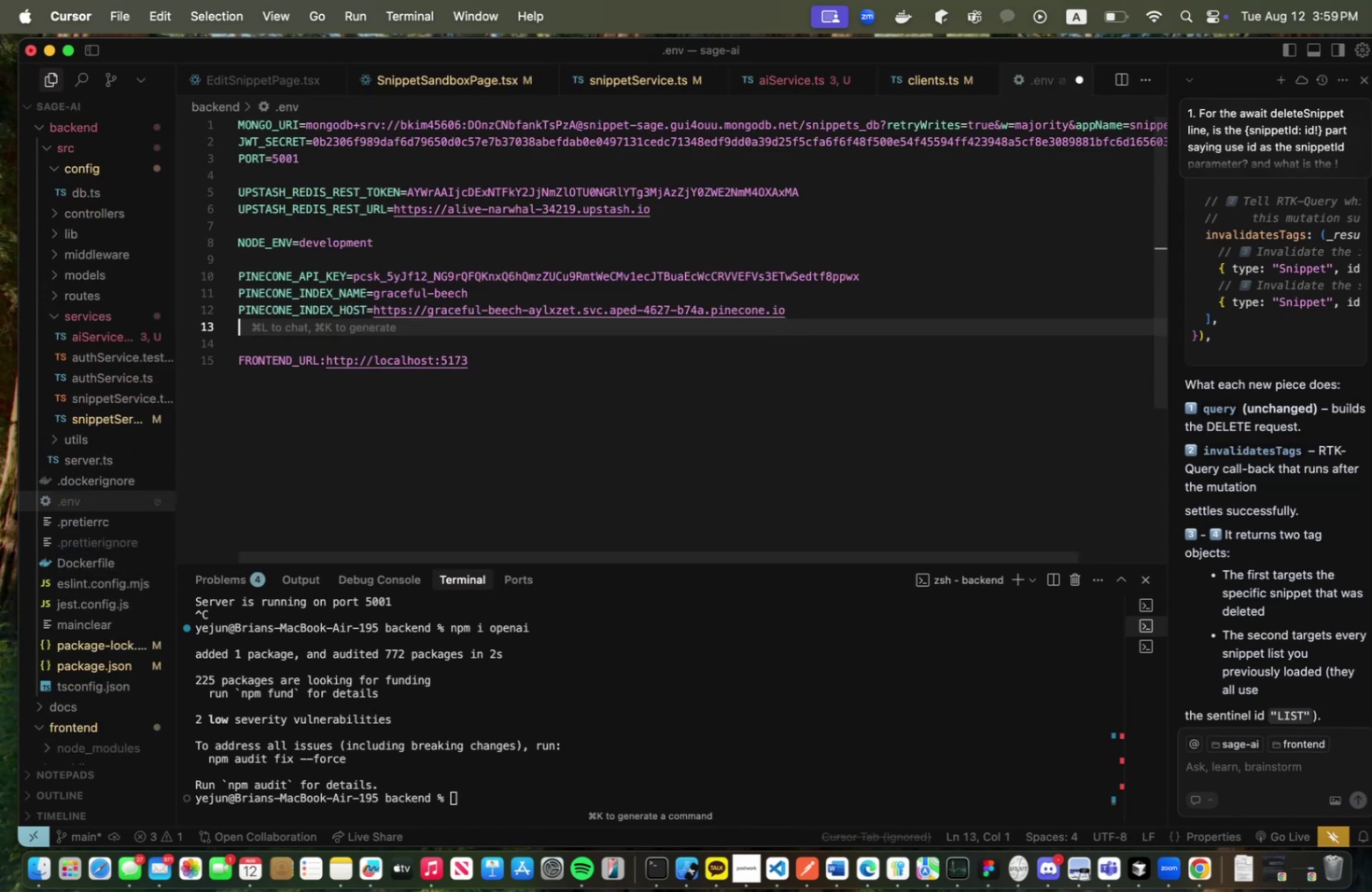 
key(Enter)
 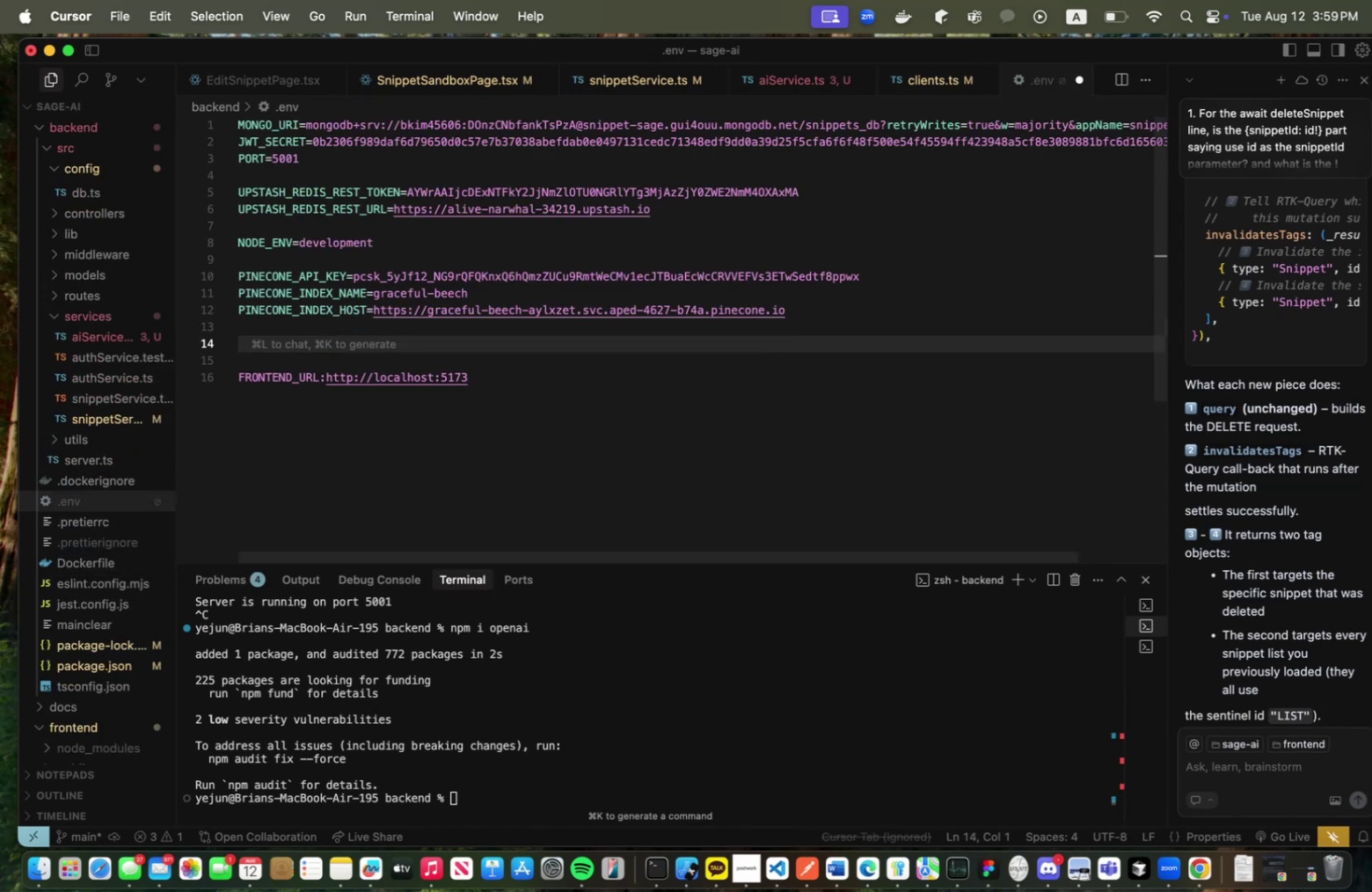 
type(Open)
key(Backspace)
key(Backspace)
key(Backspace)
key(Backspace)
type(OPENAI_API_KEY=)
 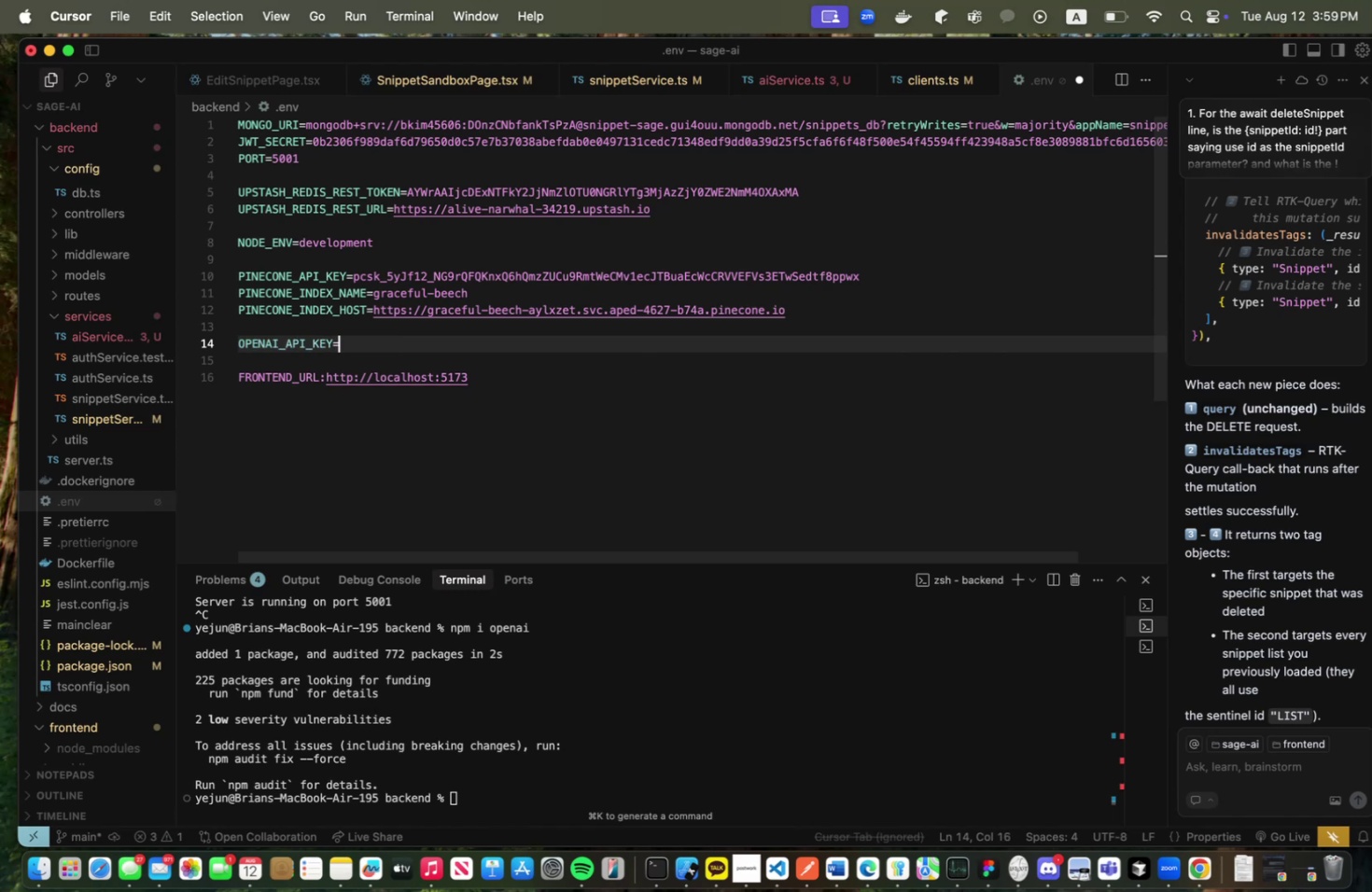 
key(Meta+CommandLeft)
 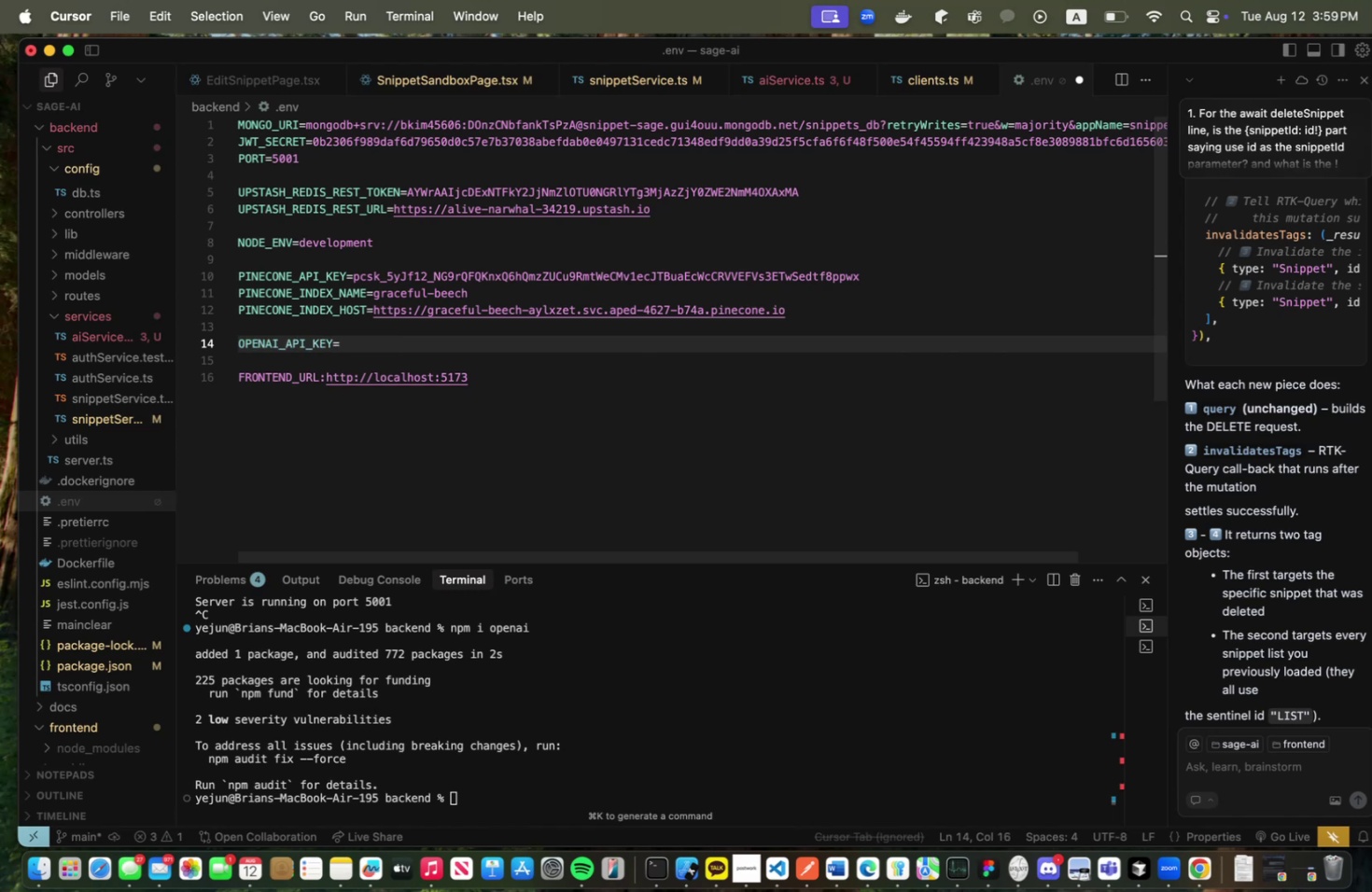 
key(Meta+Tab)
 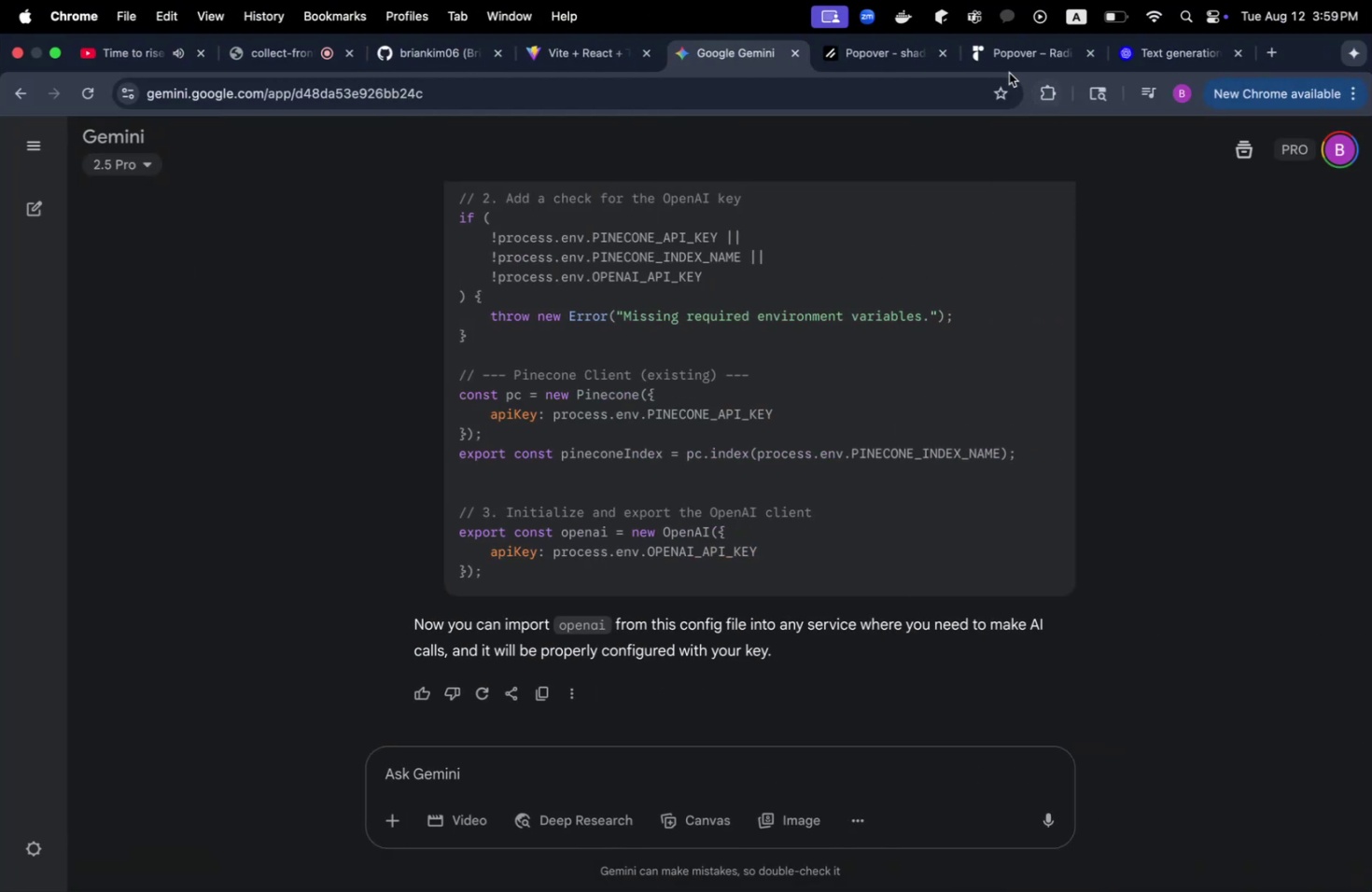 
double_click([1014, 60])
 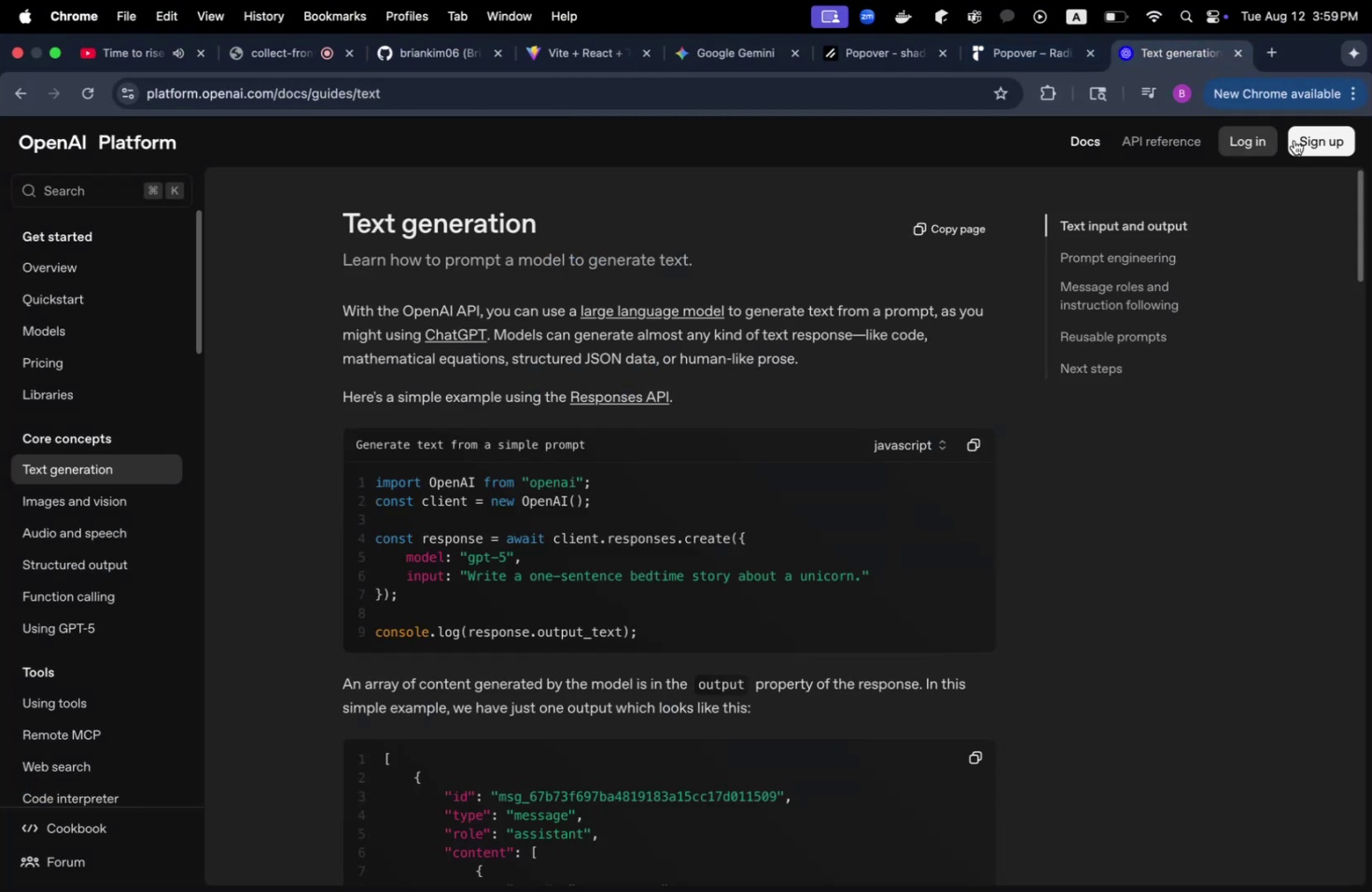 
left_click([1238, 147])
 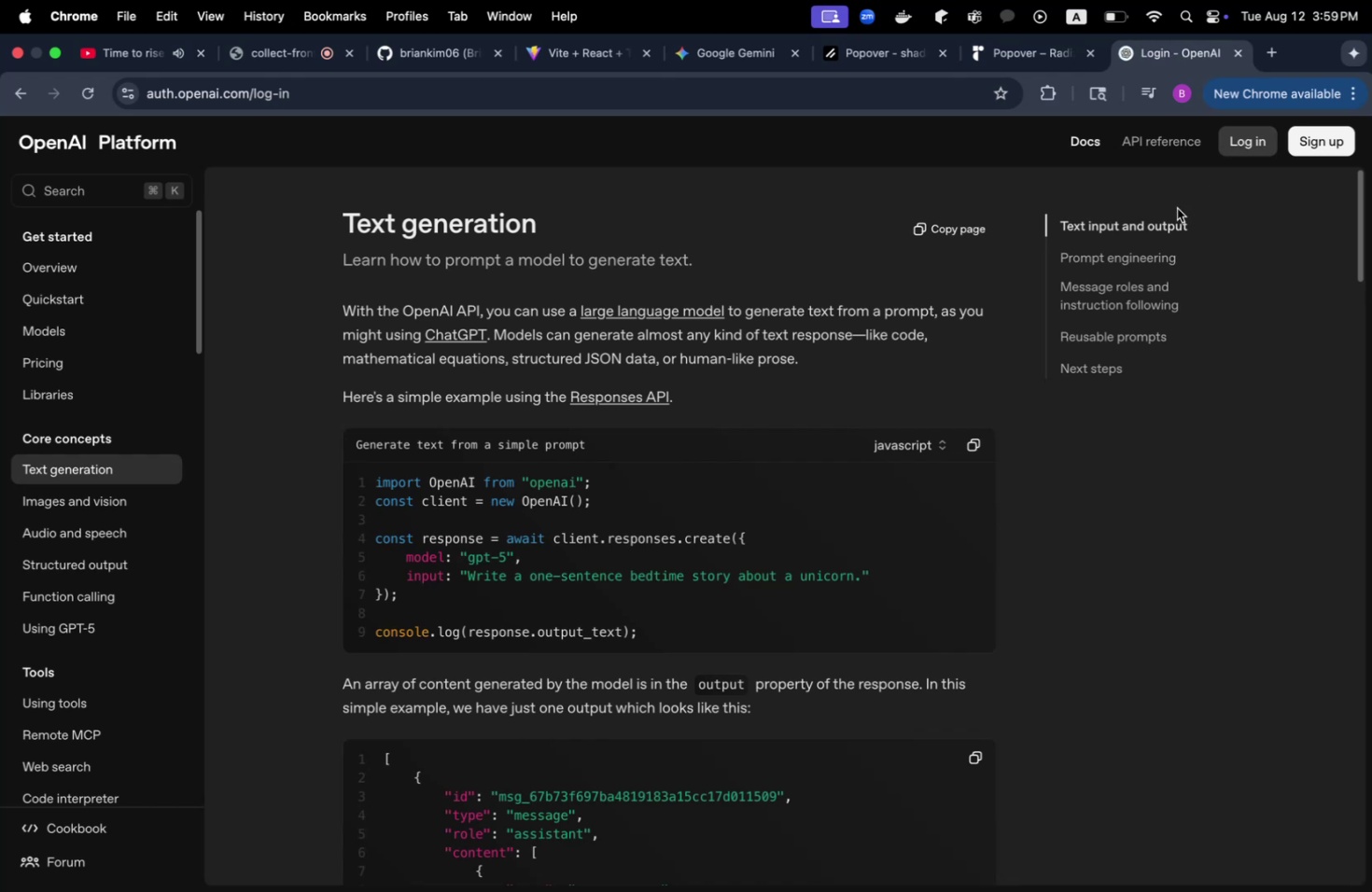 
mouse_move([819, 532])
 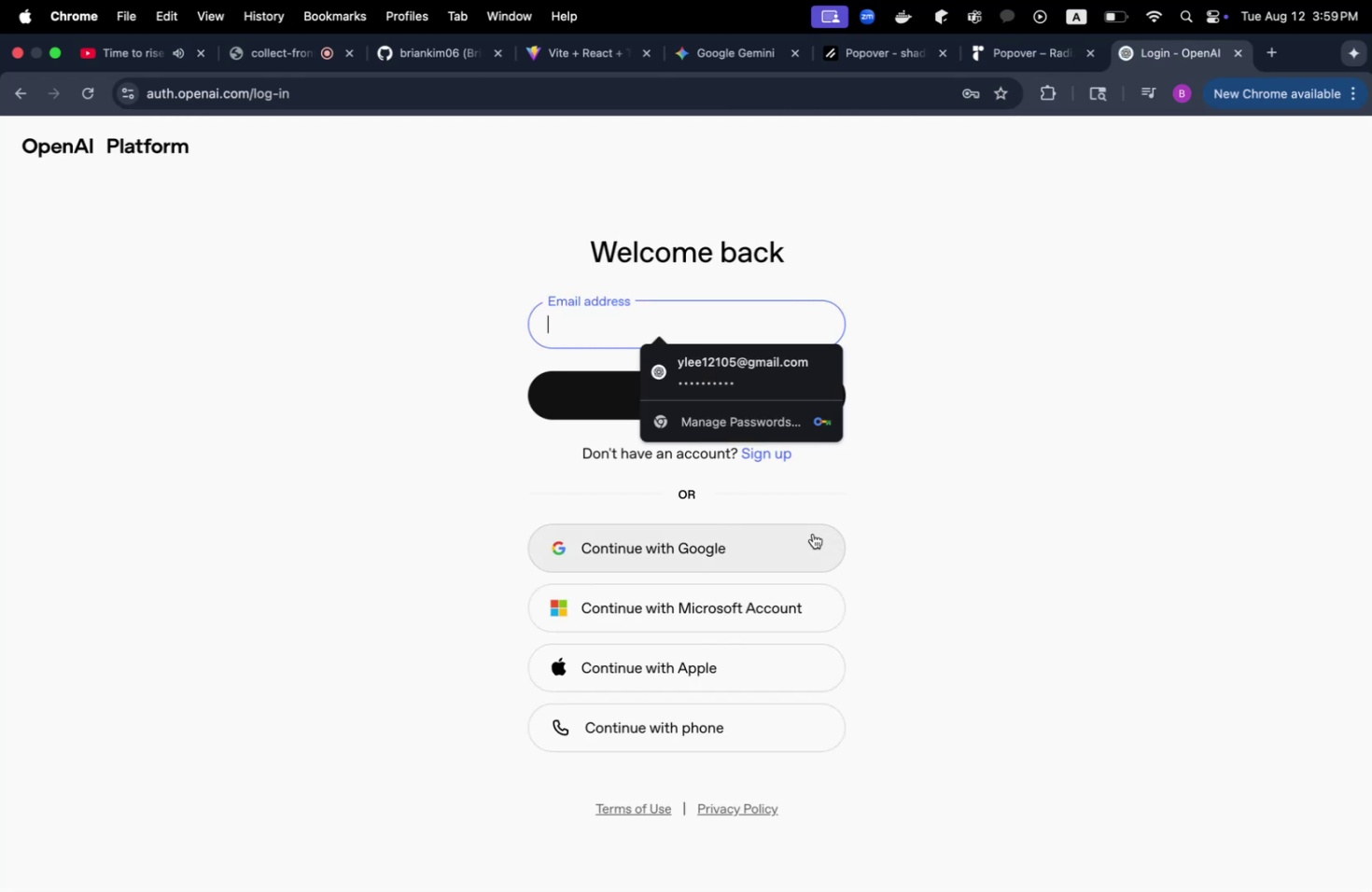 
left_click([812, 533])
 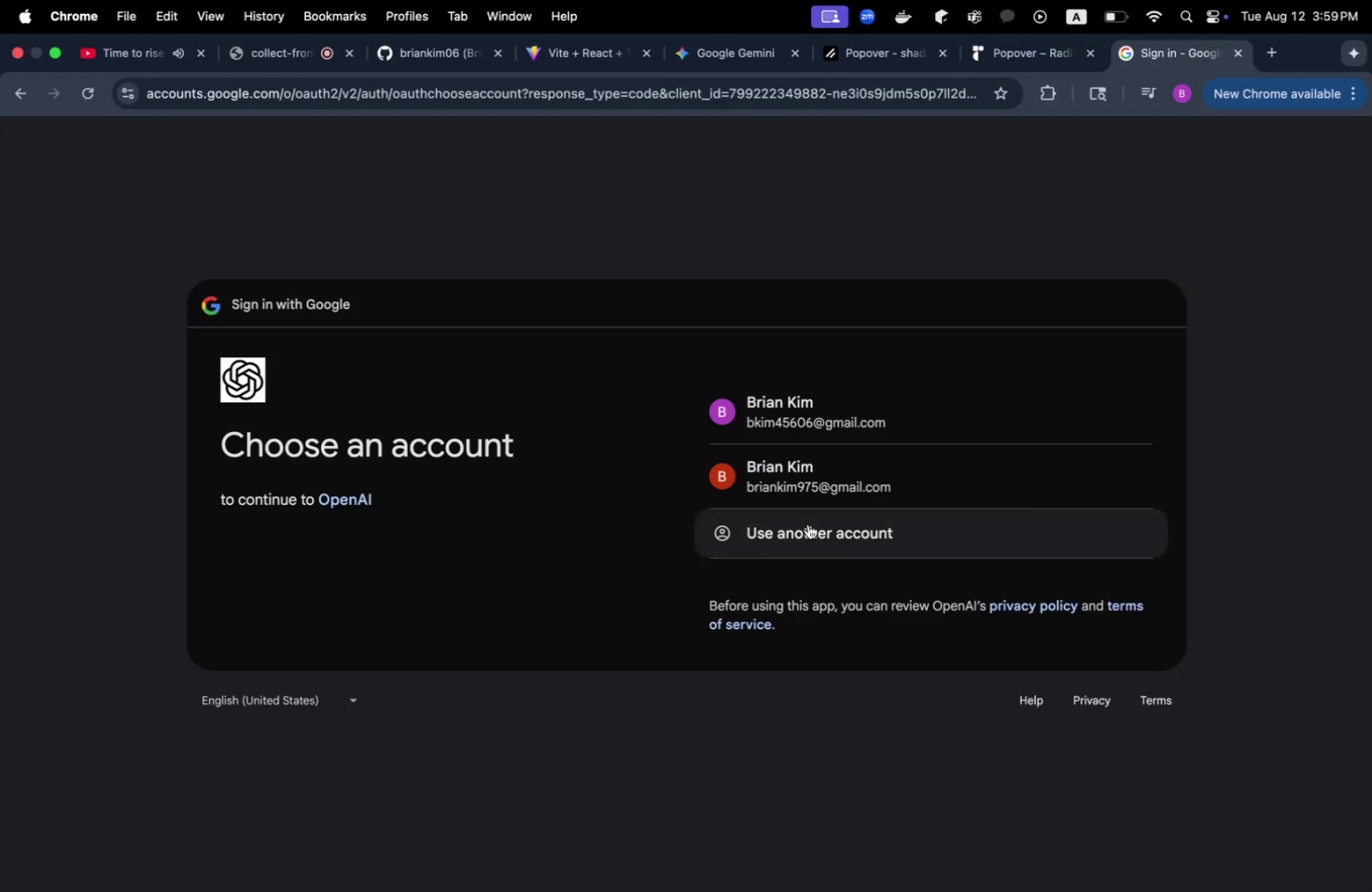 
left_click([768, 415])
 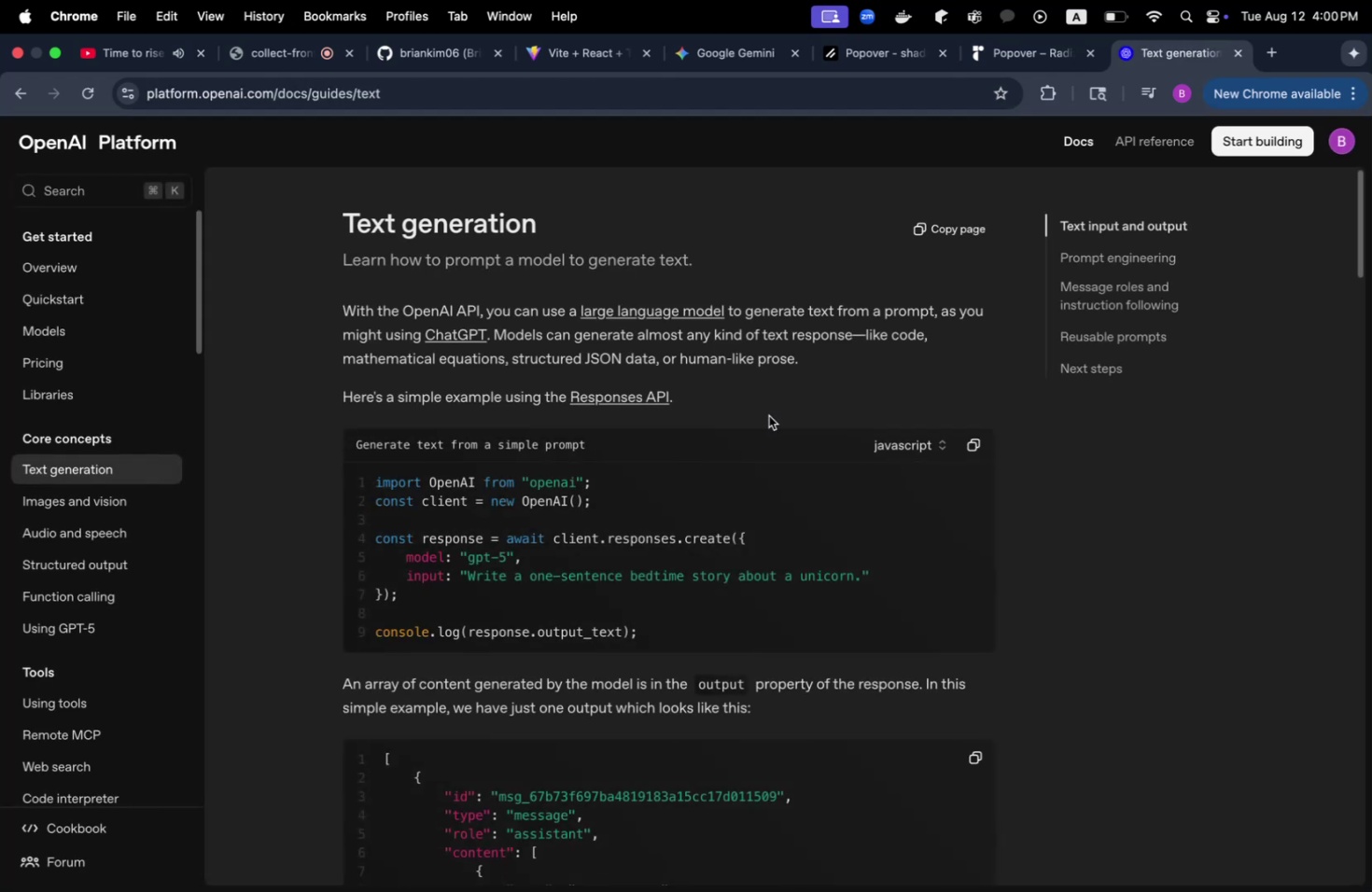 
wait(6.5)
 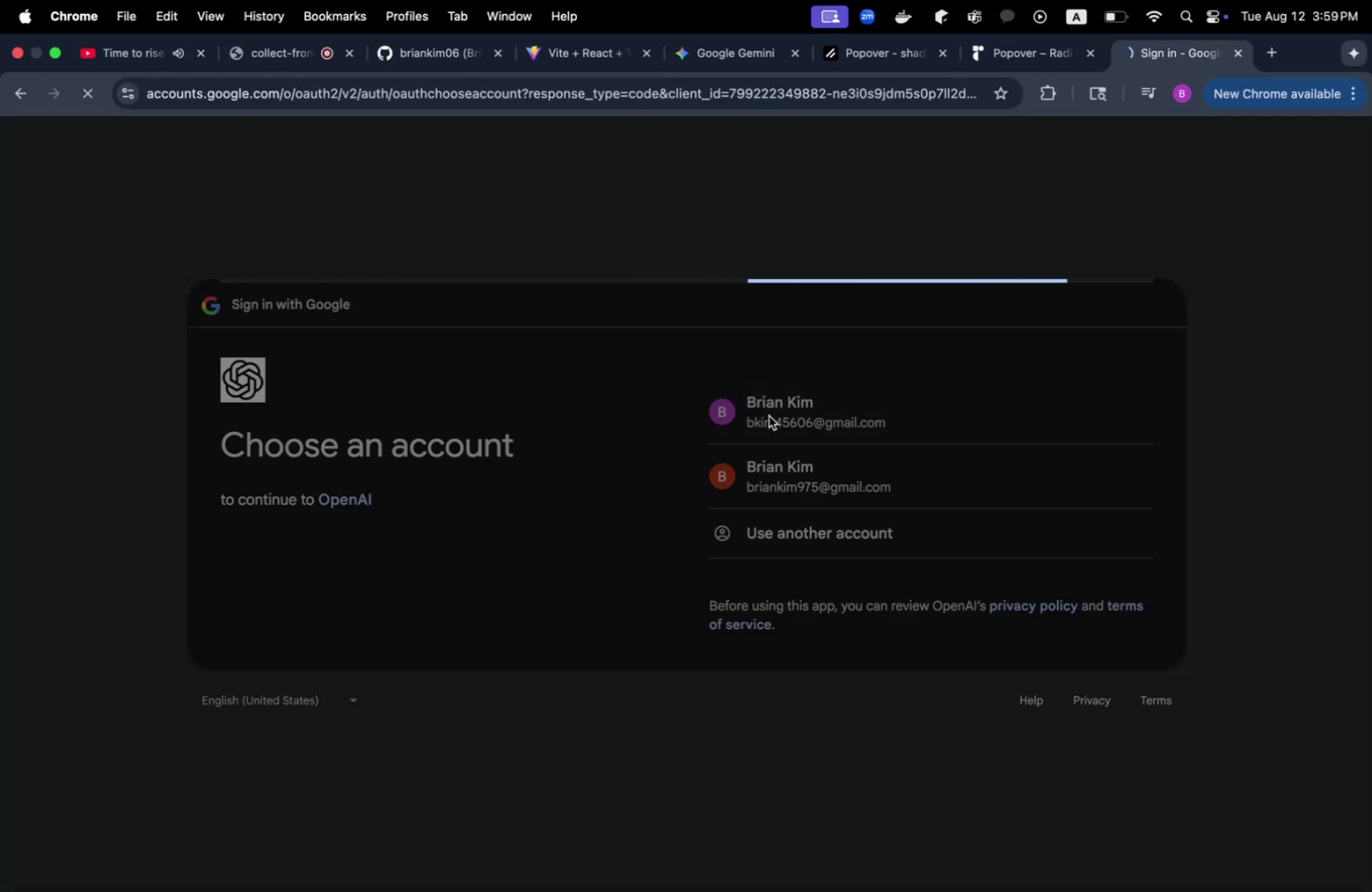 
left_click([1249, 153])
 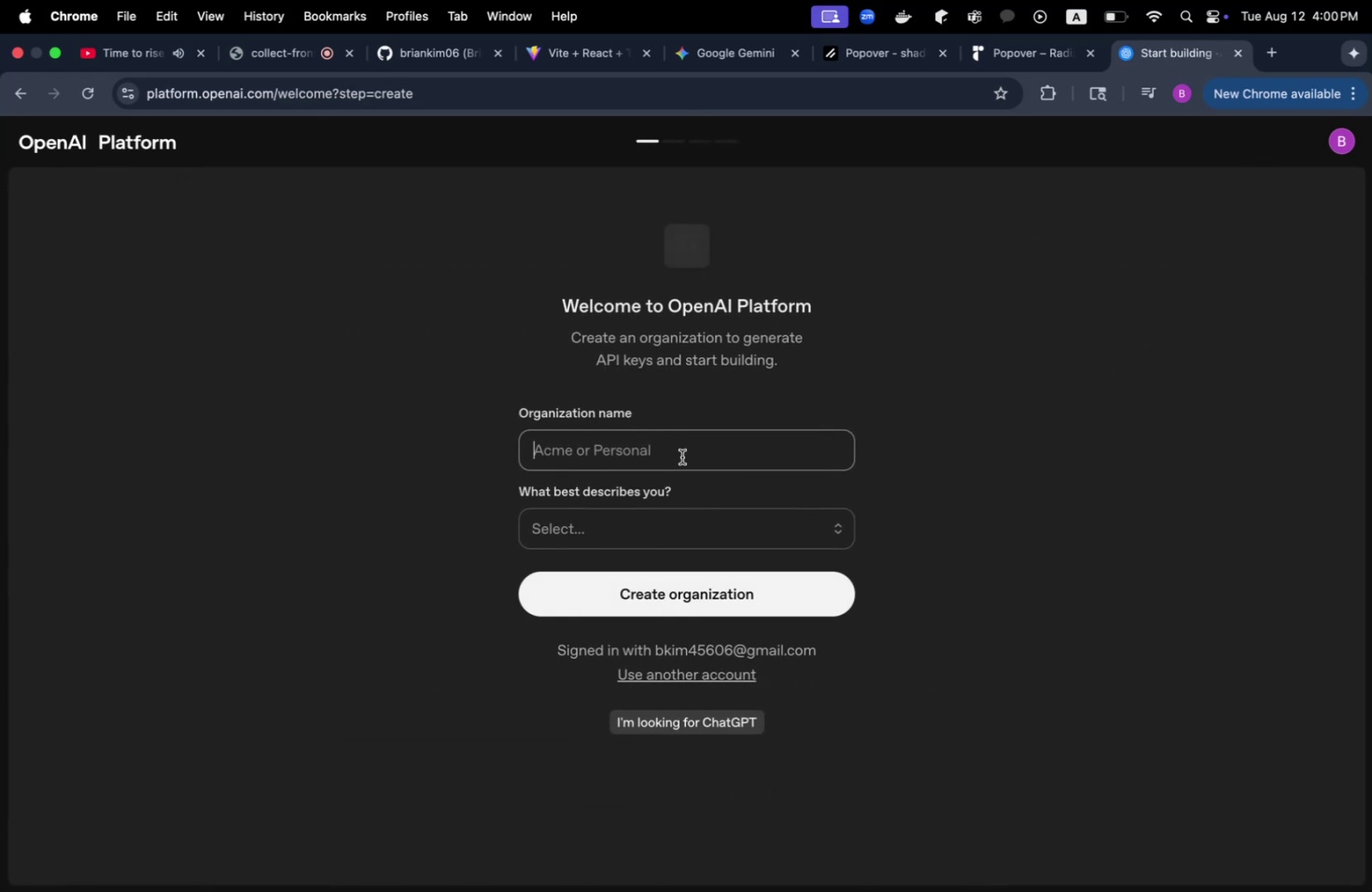 
left_click([681, 456])
 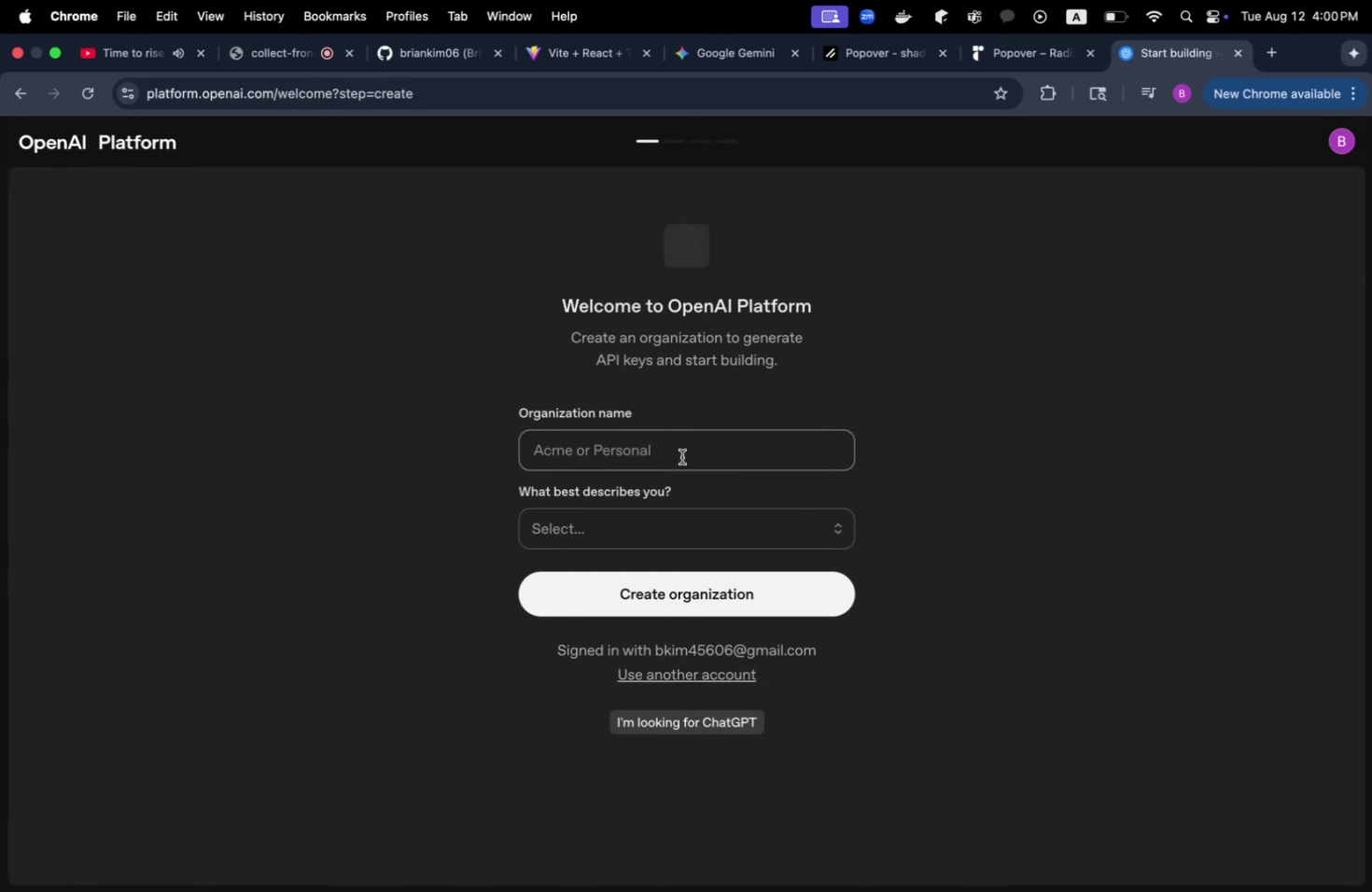 
type(Personal)
 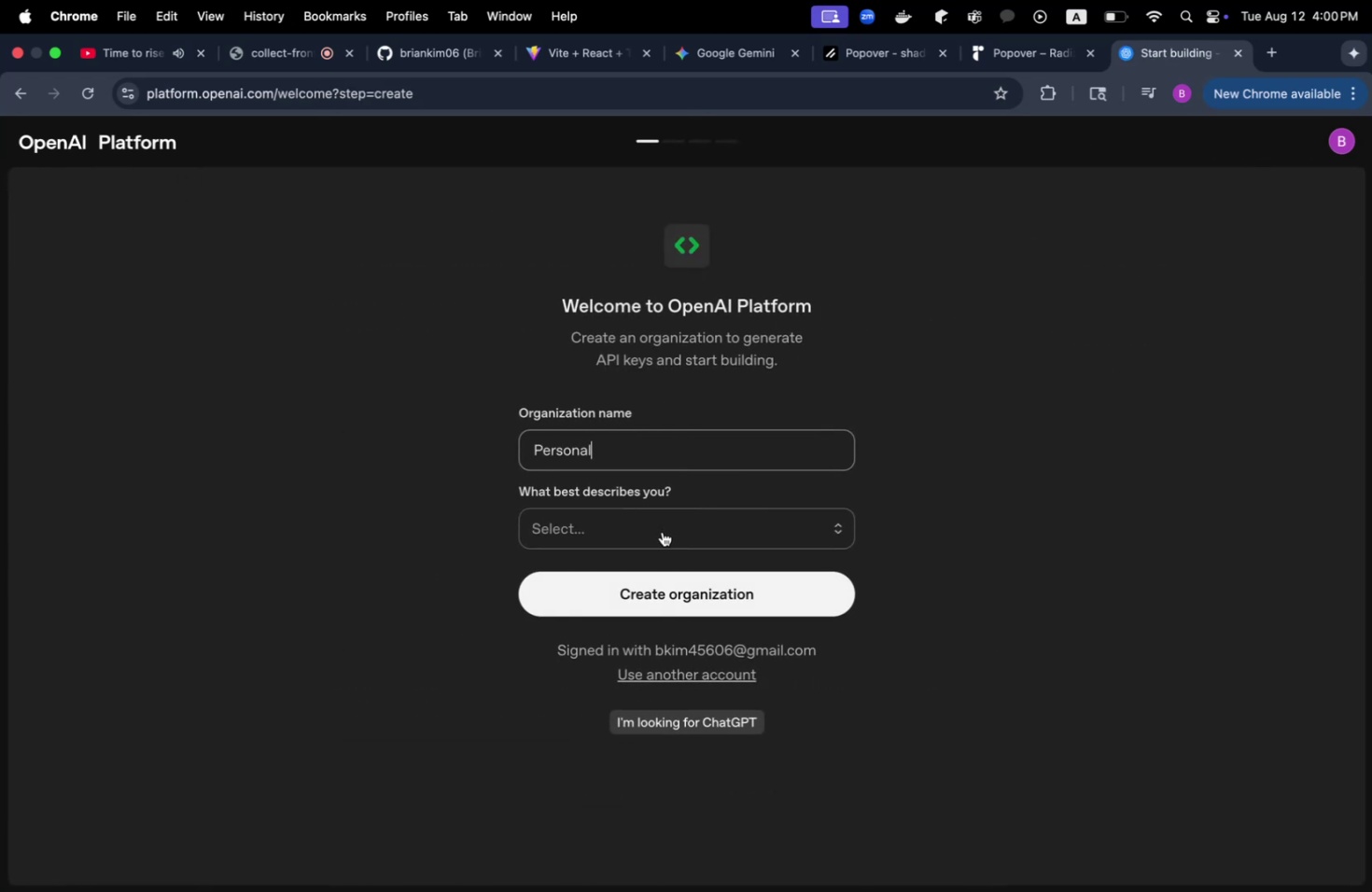 
left_click([657, 541])
 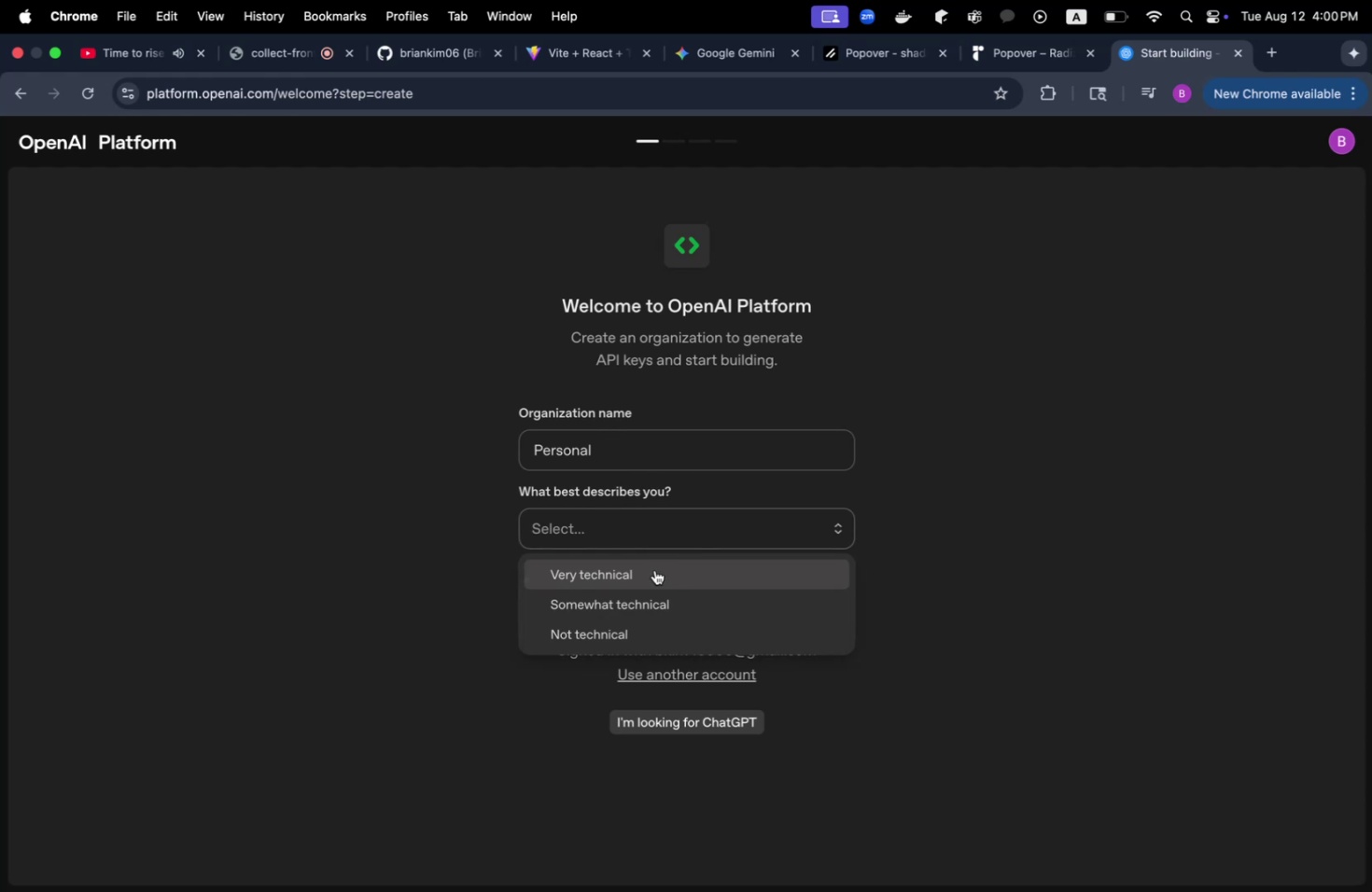 
left_click([653, 612])
 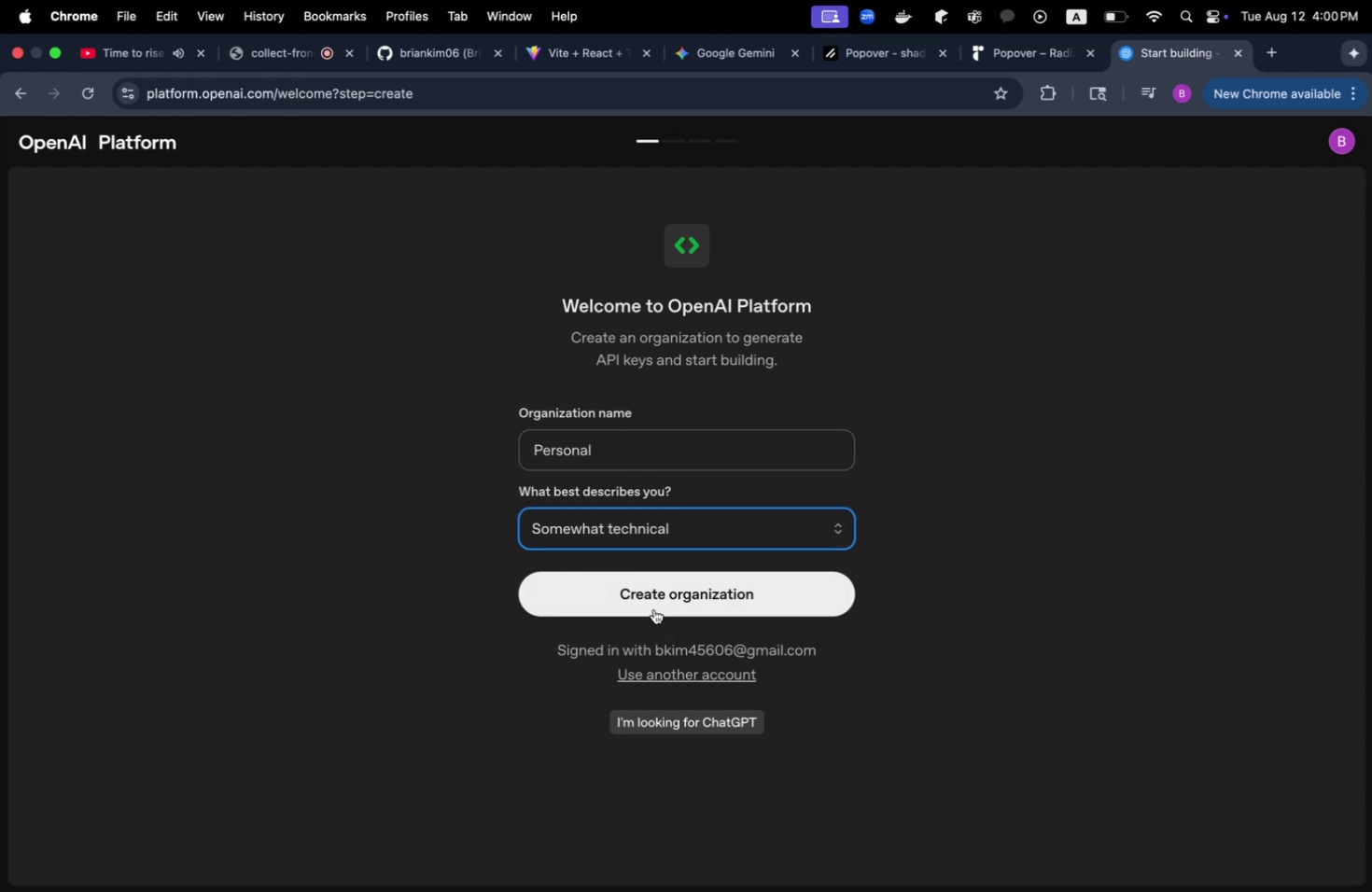 
left_click([652, 607])
 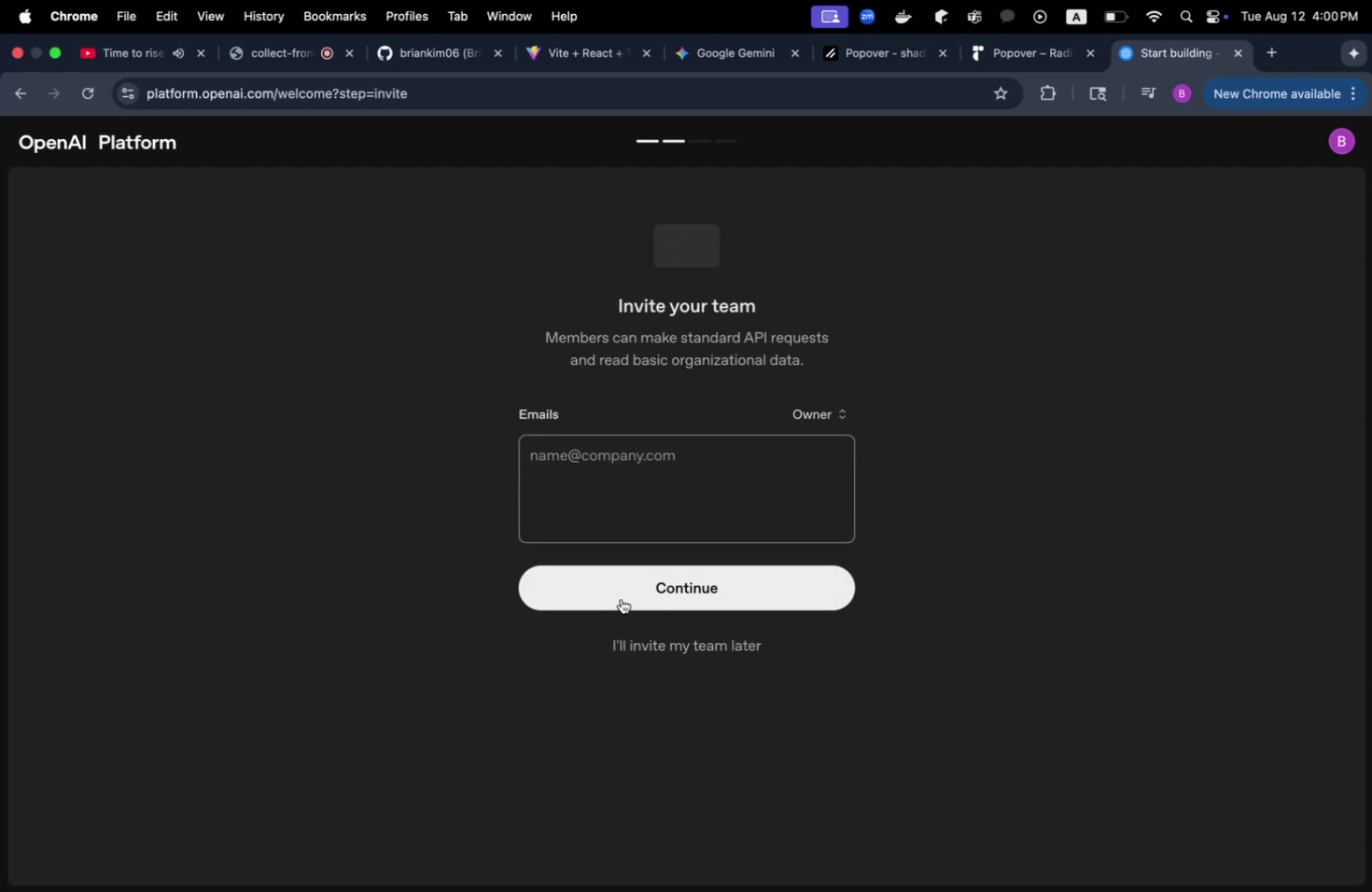 
left_click([3, 91])
 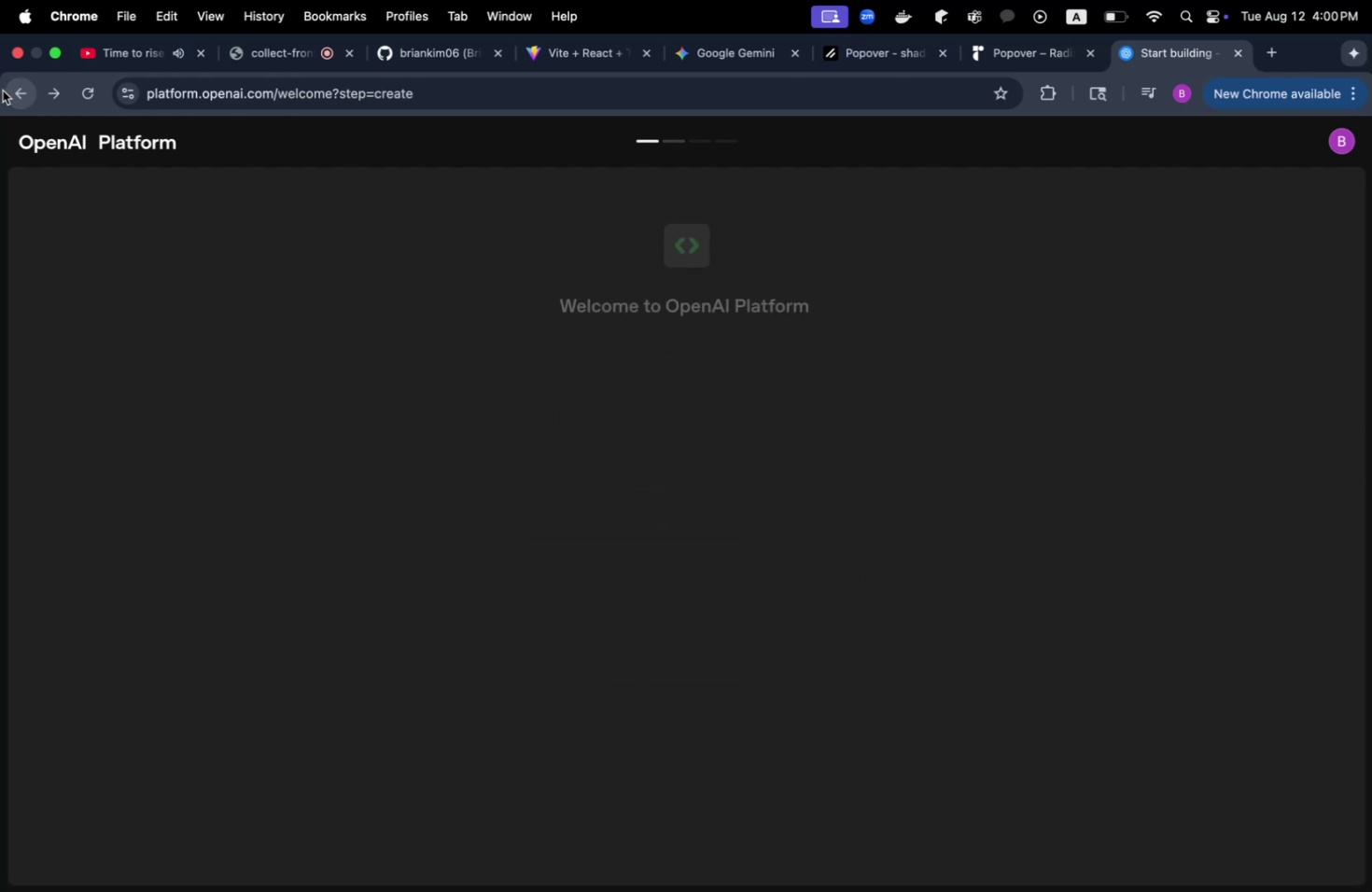 
left_click([3, 91])
 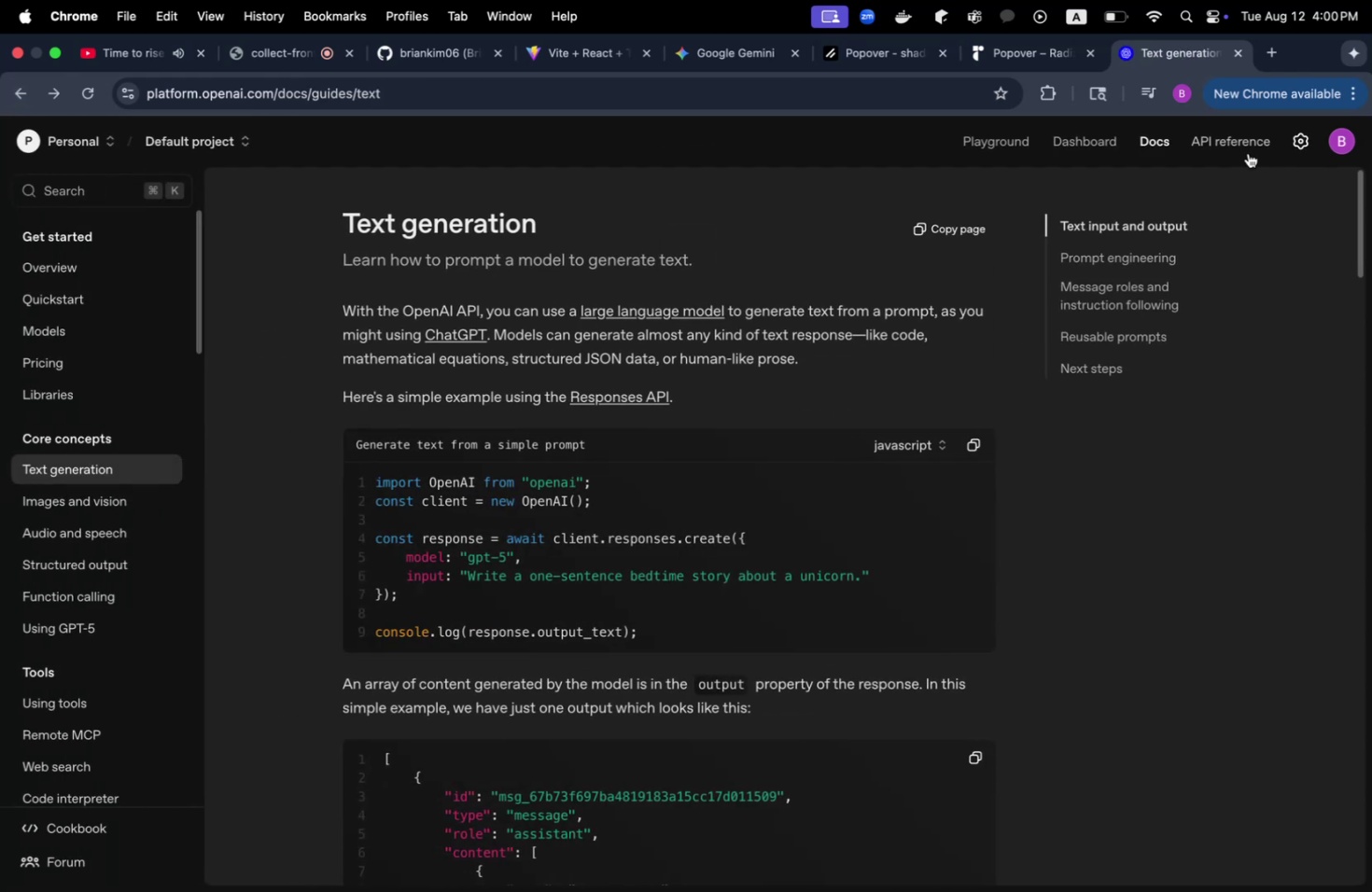 
left_click([1226, 148])
 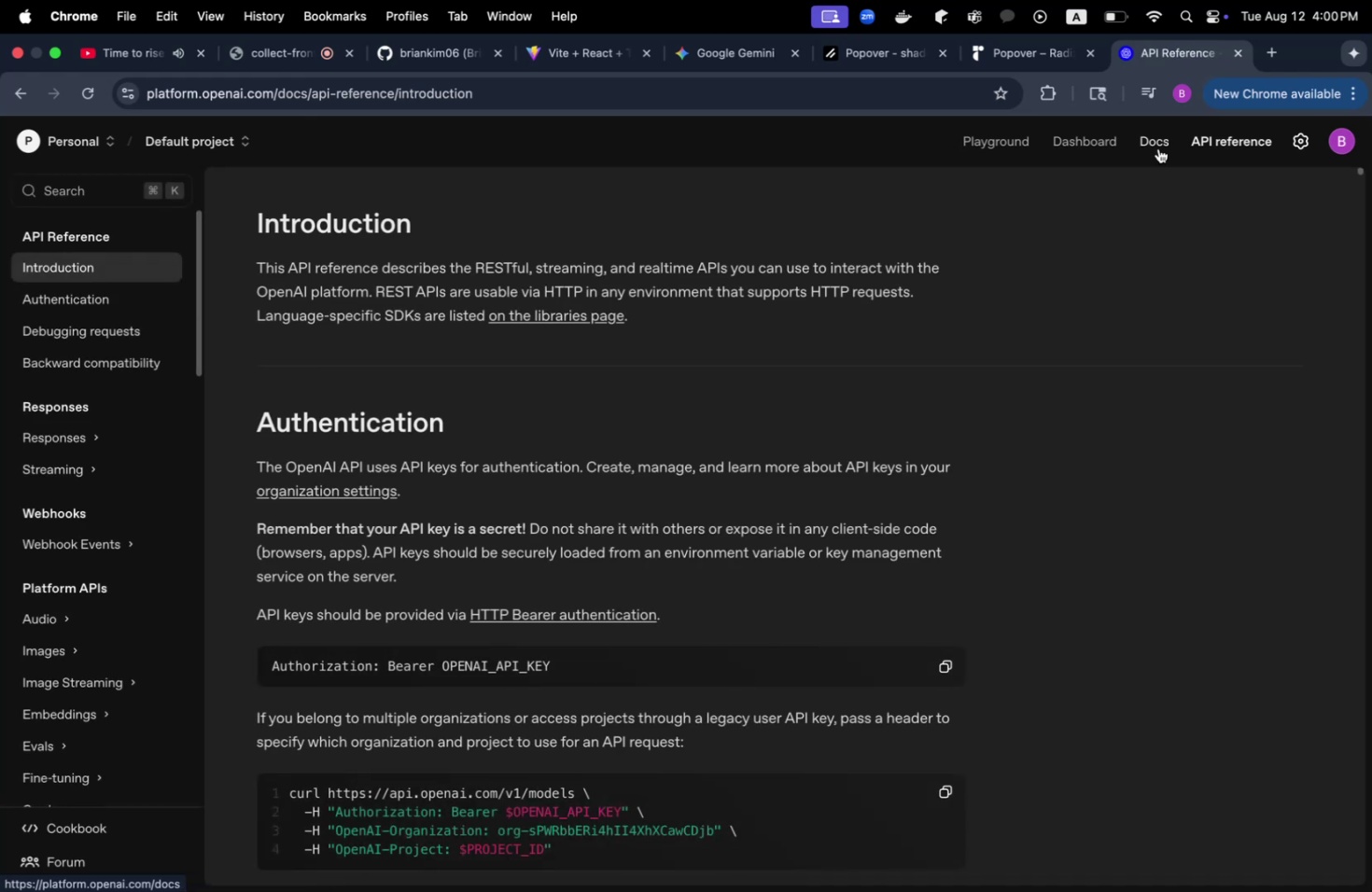 
left_click([1336, 140])
 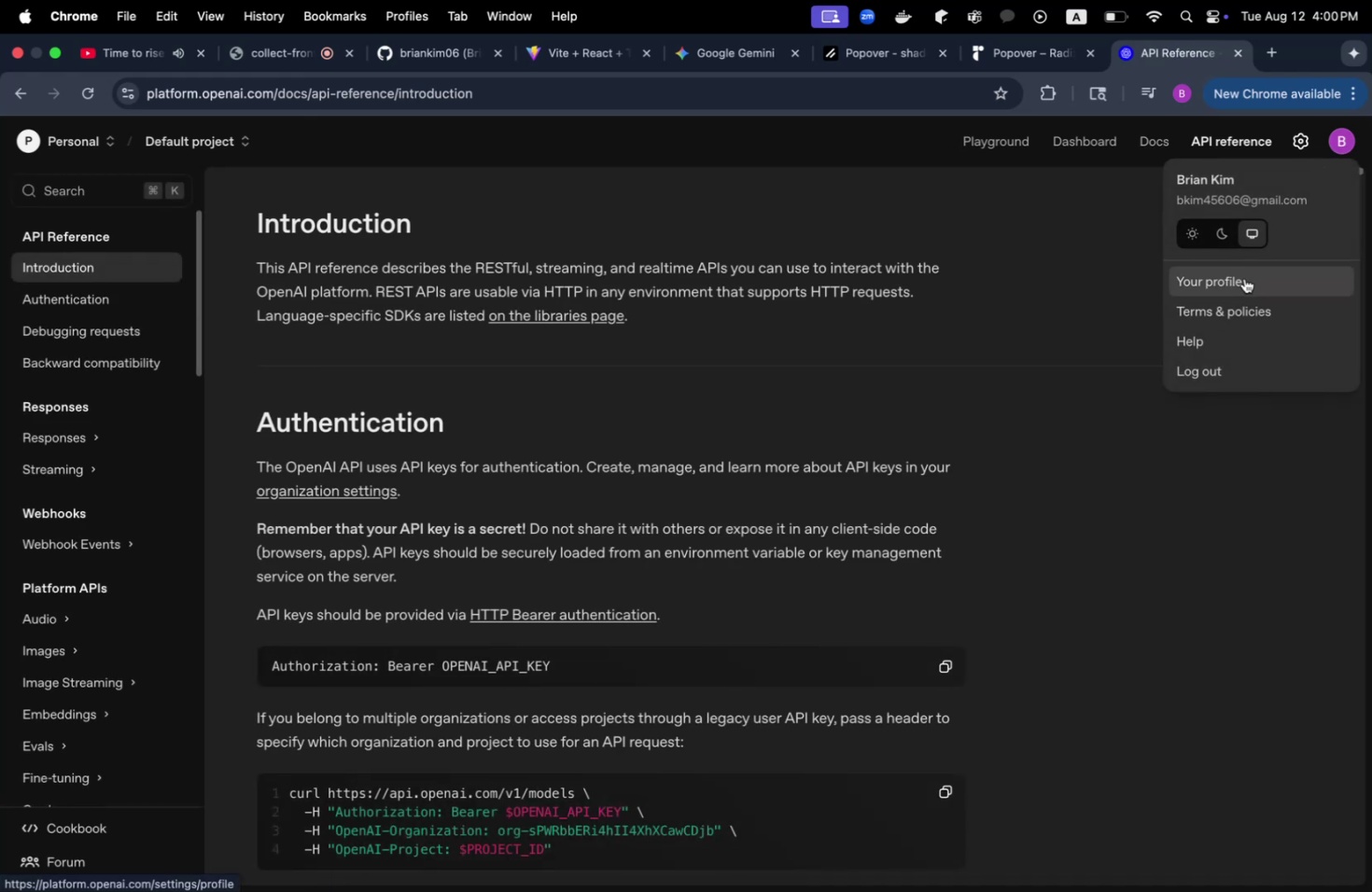 
left_click([1243, 278])
 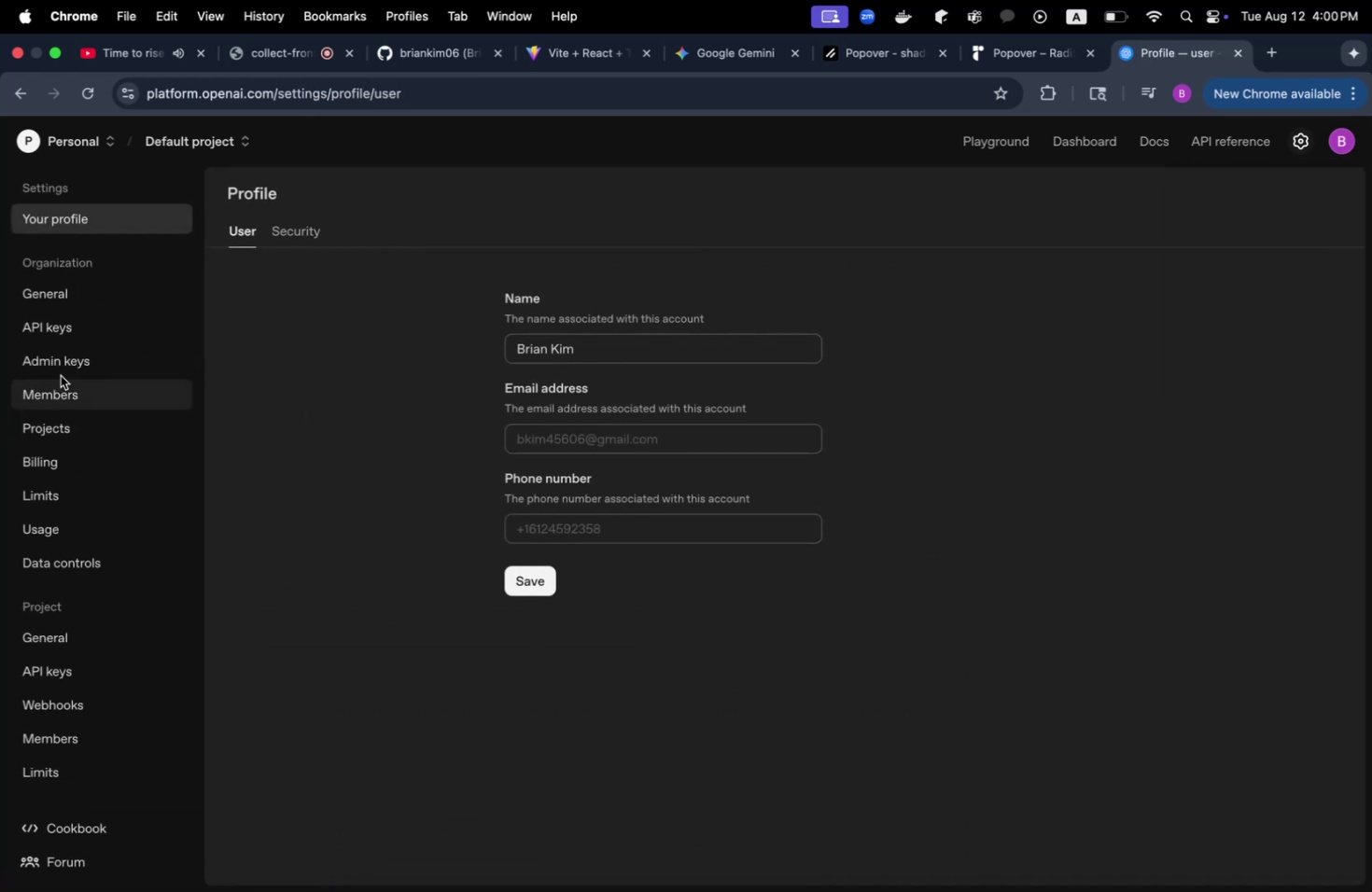 
left_click([66, 330])
 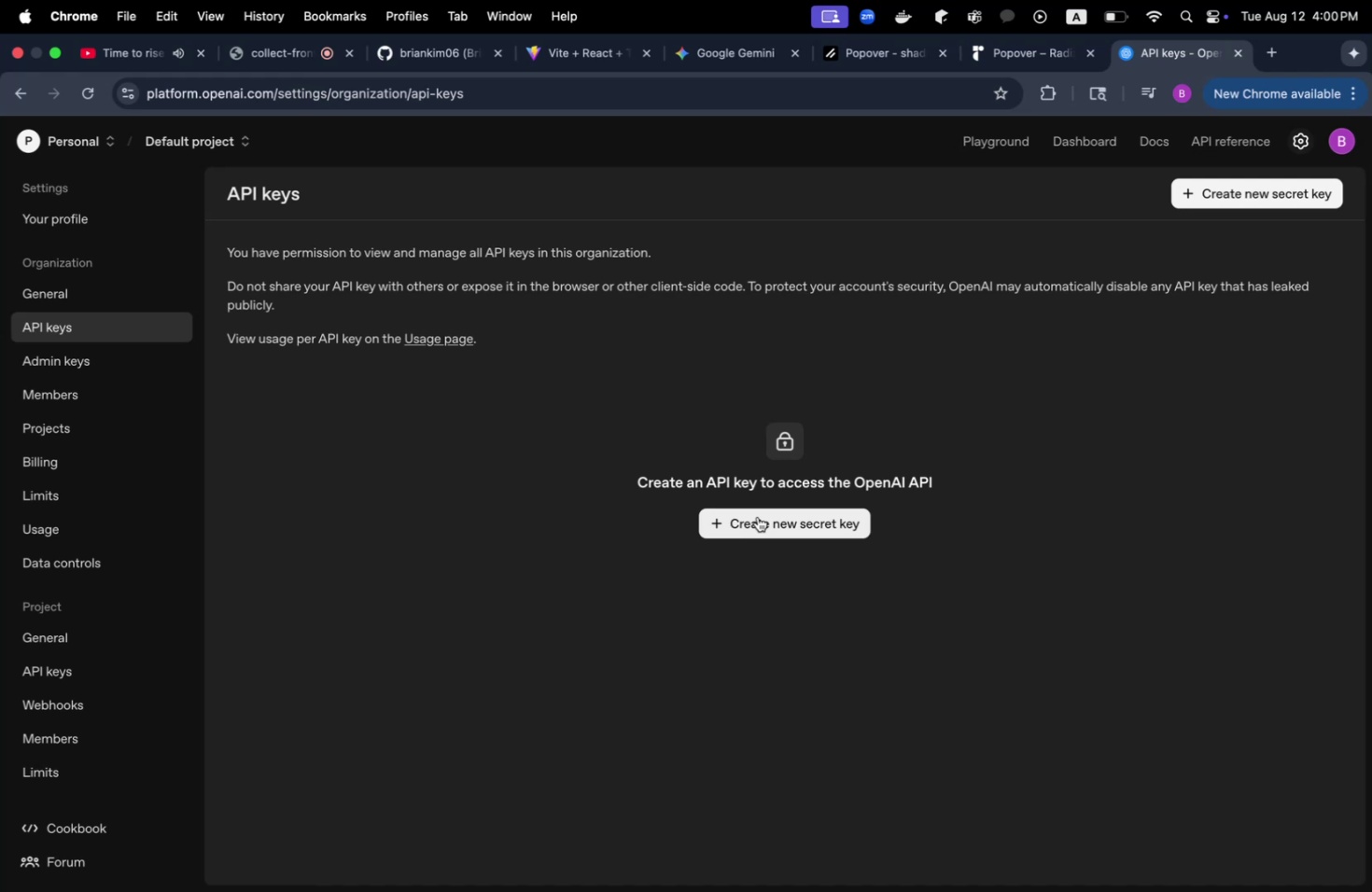 
wait(8.9)
 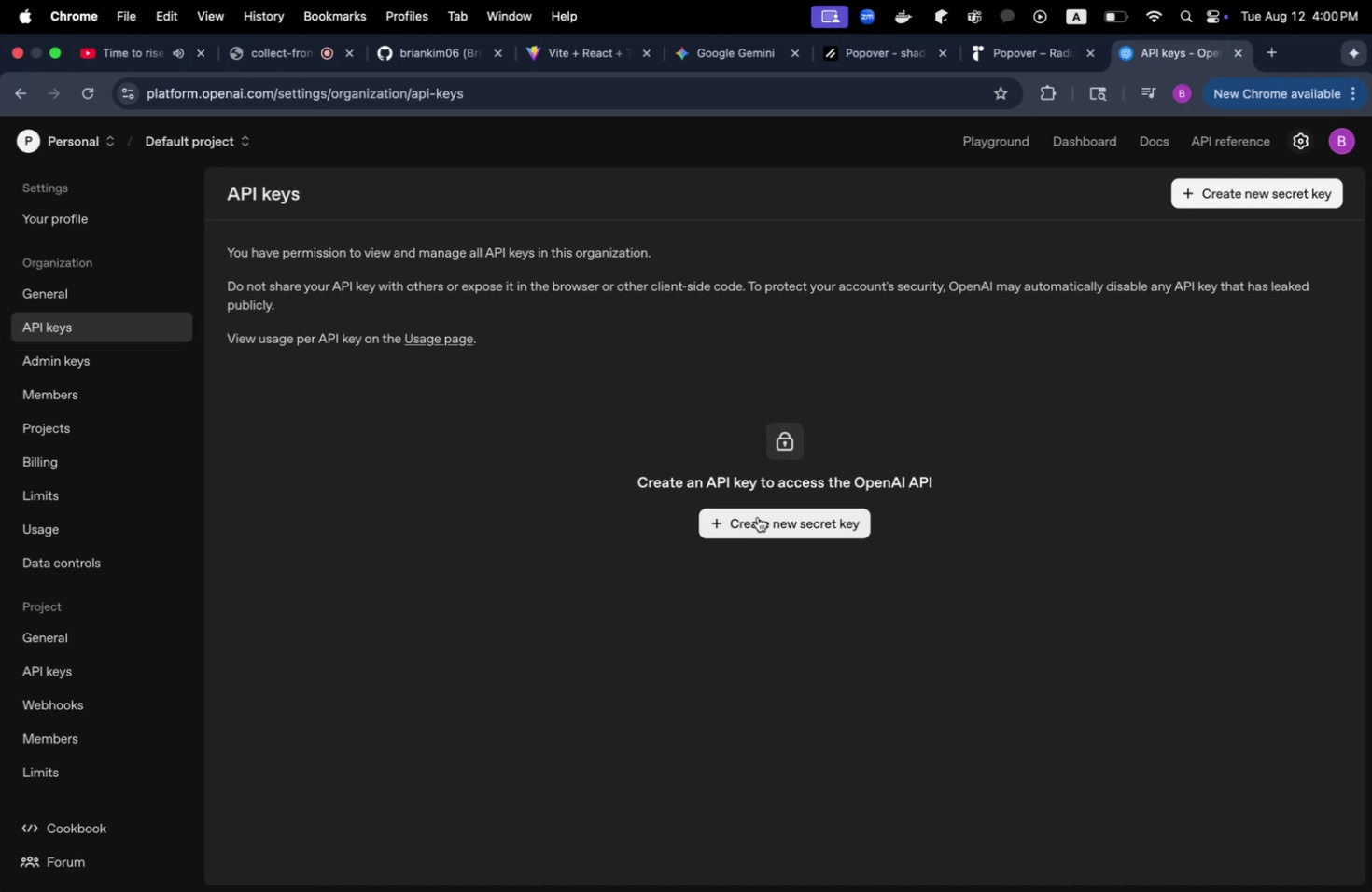 
left_click([757, 516])
 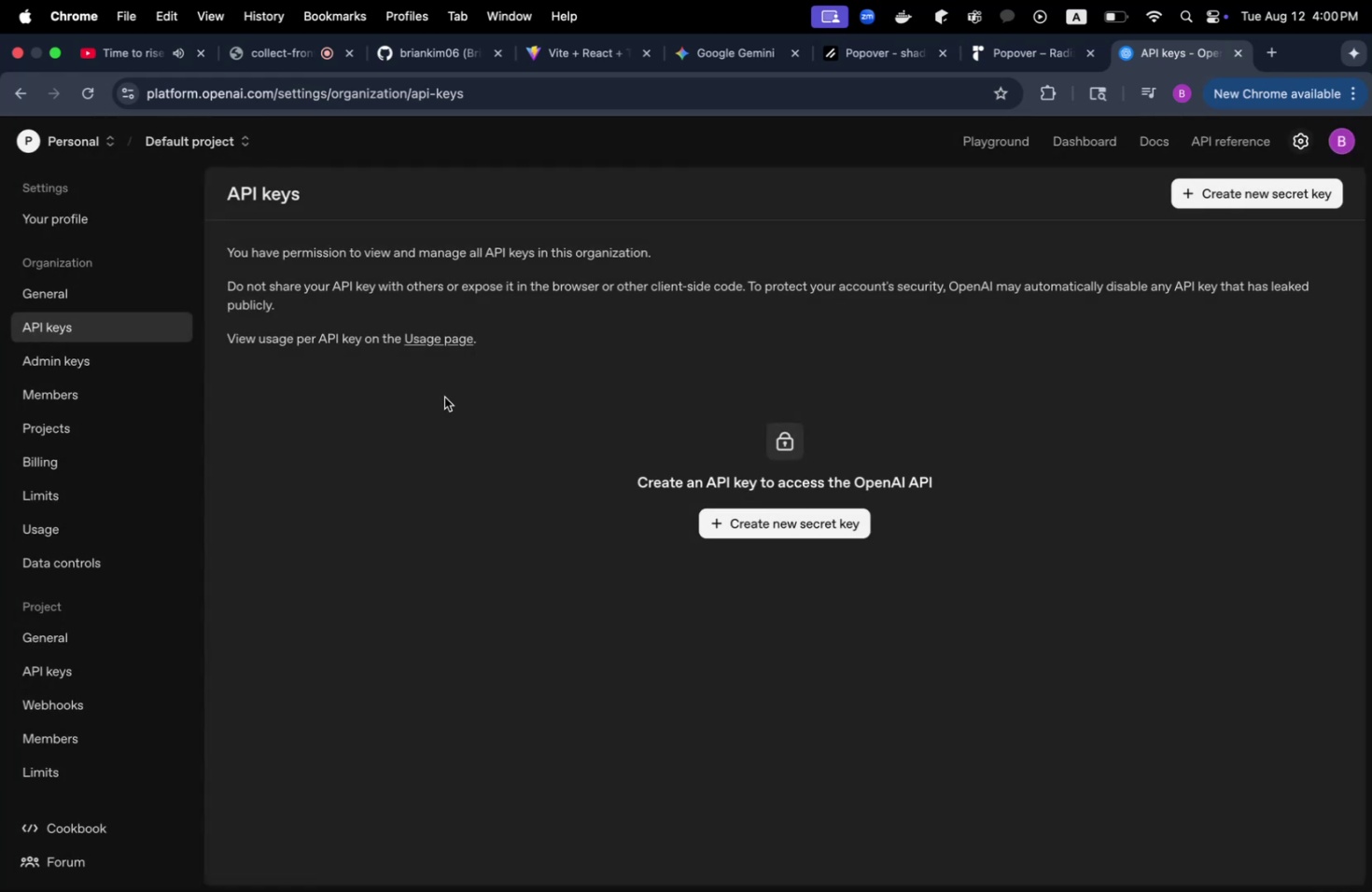 
right_click([449, 330])
 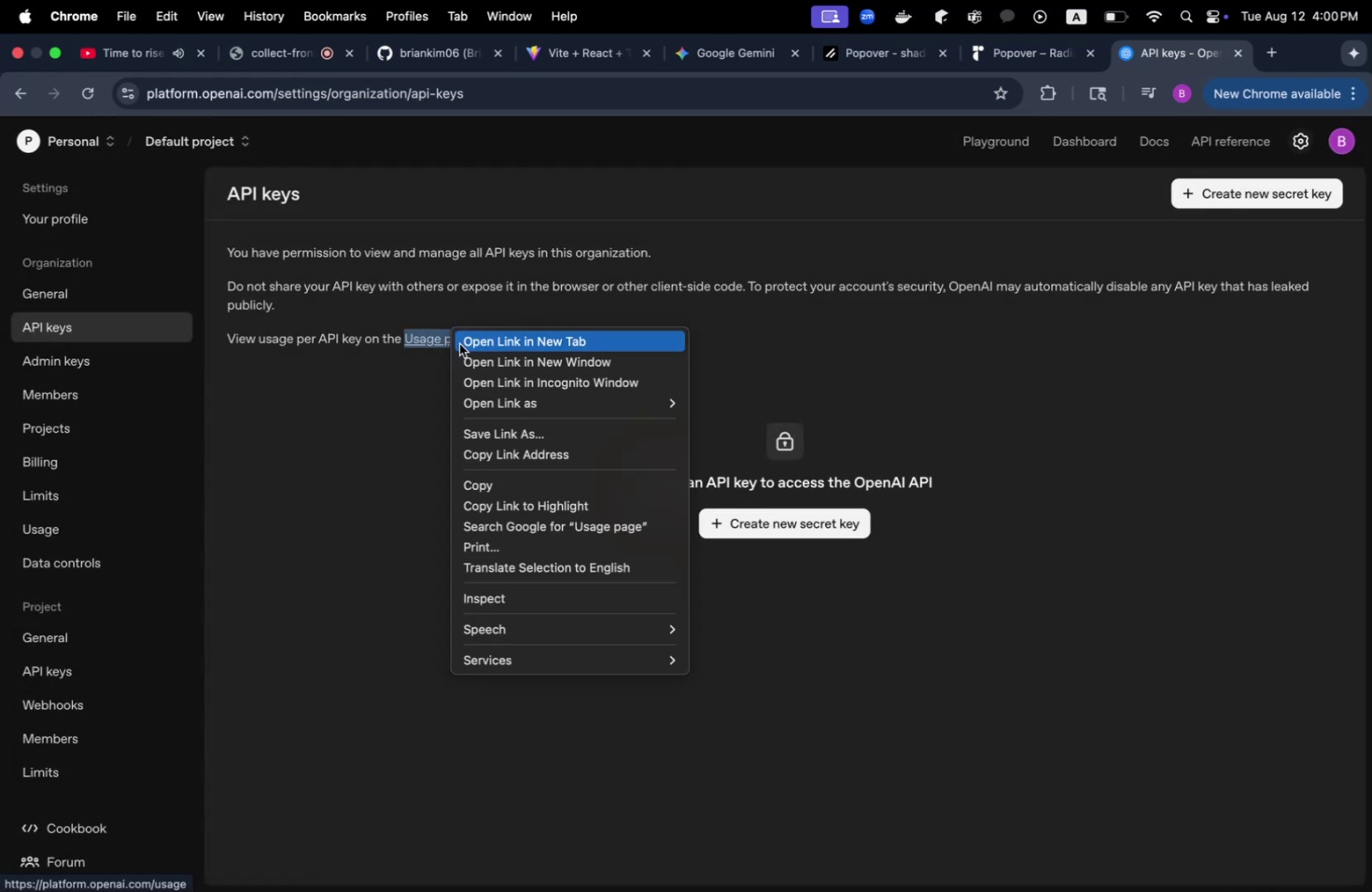 
left_click([459, 343])
 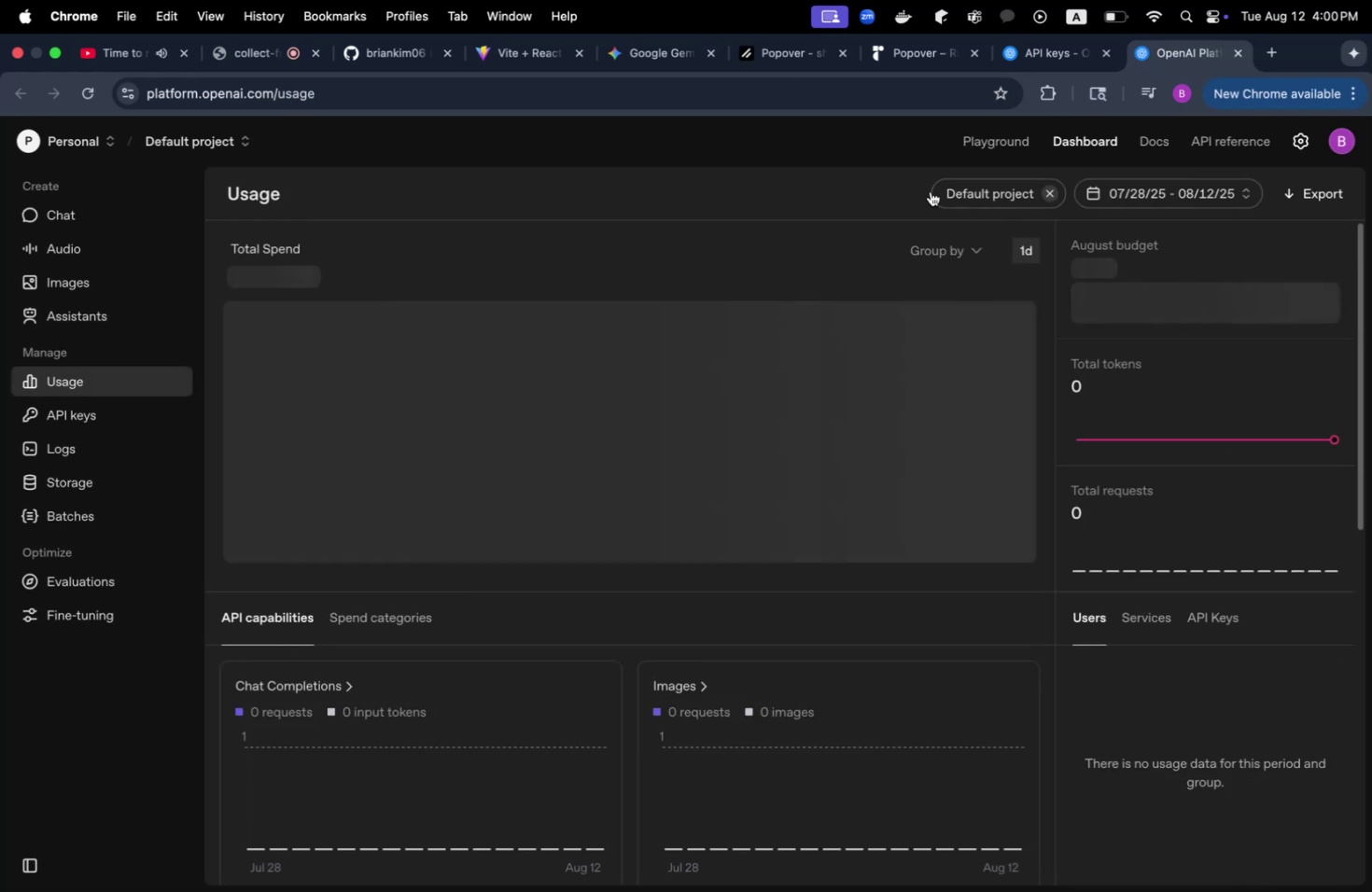 
wait(5.71)
 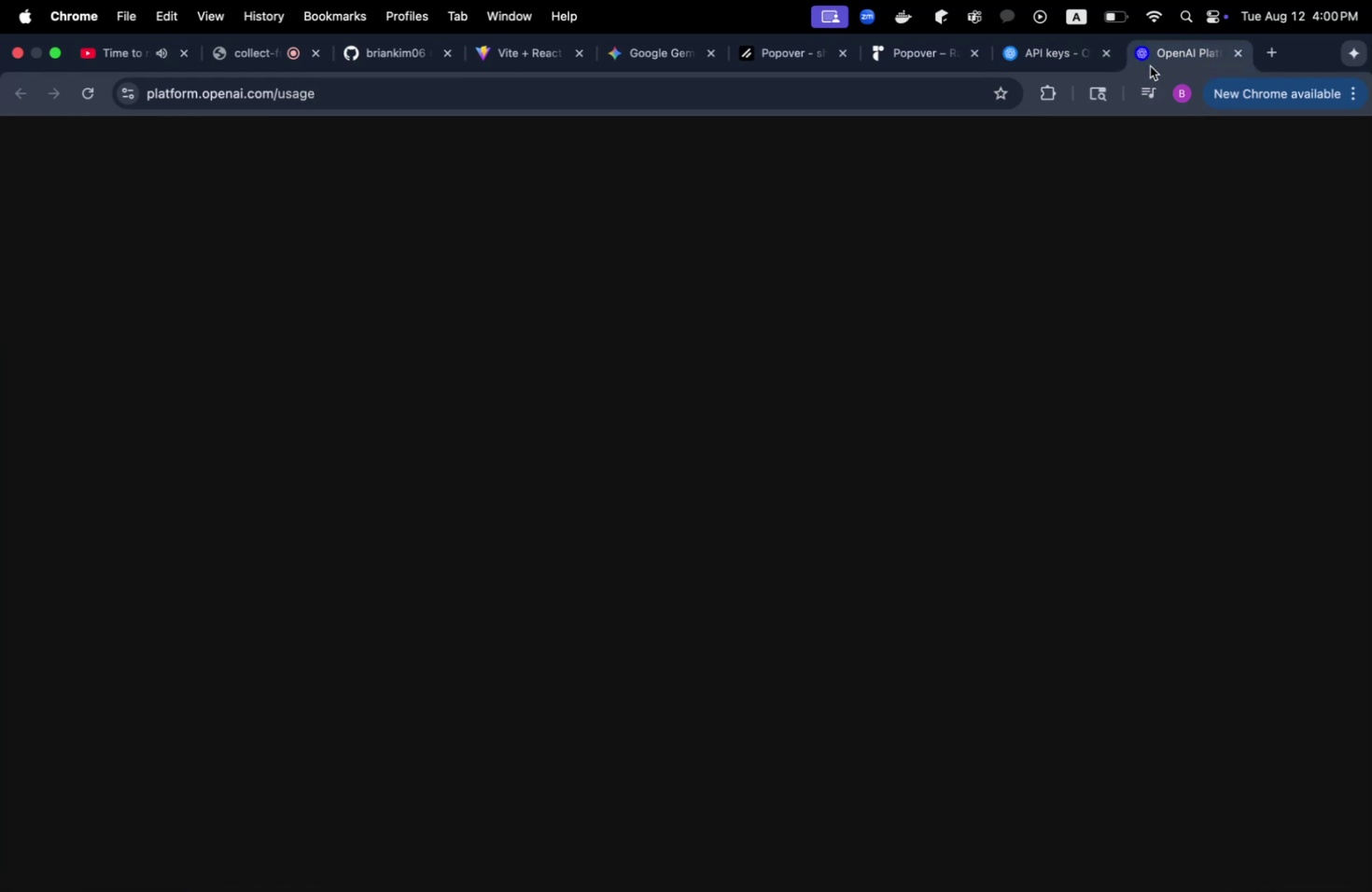 
scroll: coordinate [589, 447], scroll_direction: down, amount: 47.0
 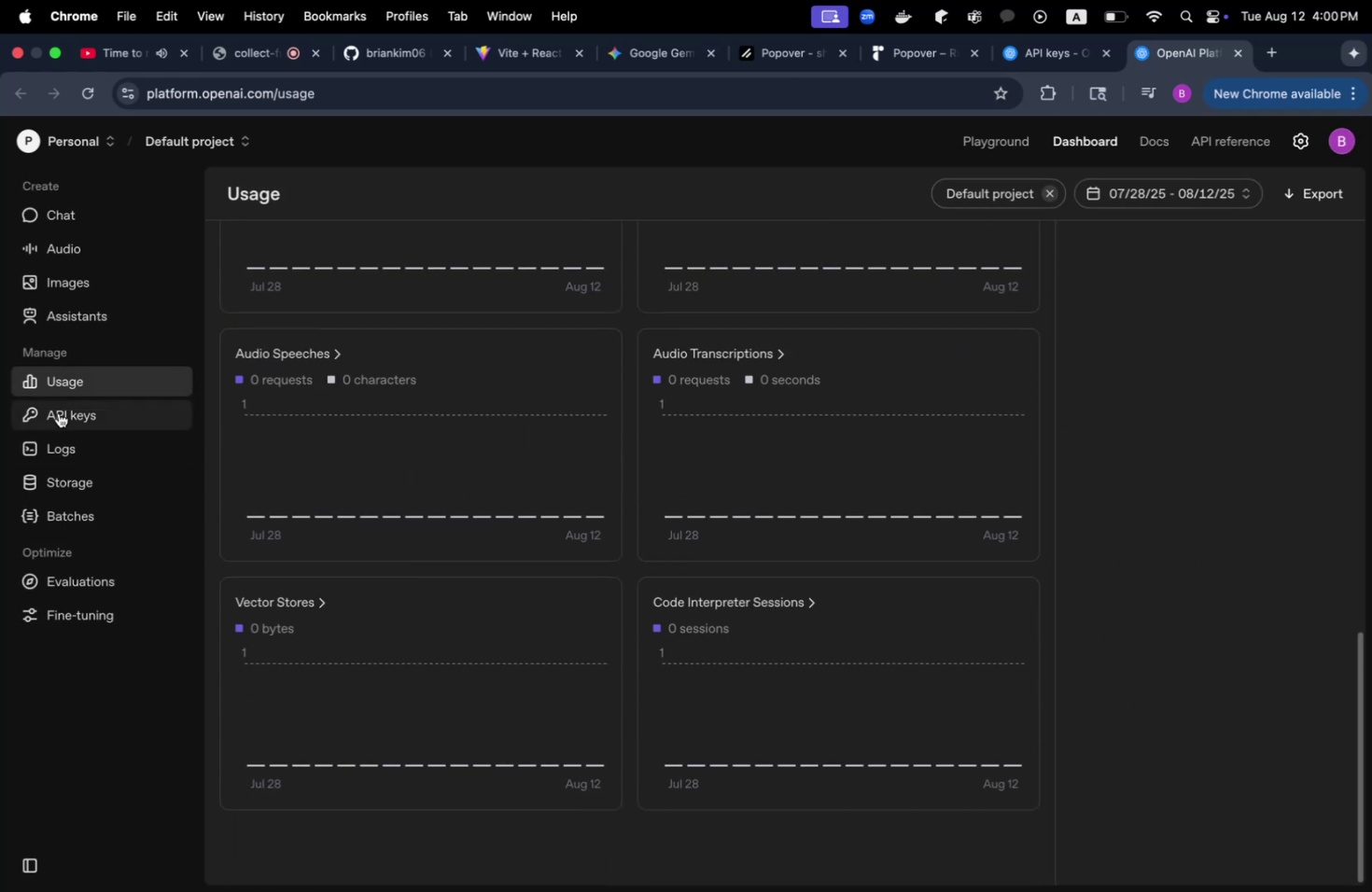 
left_click([57, 411])
 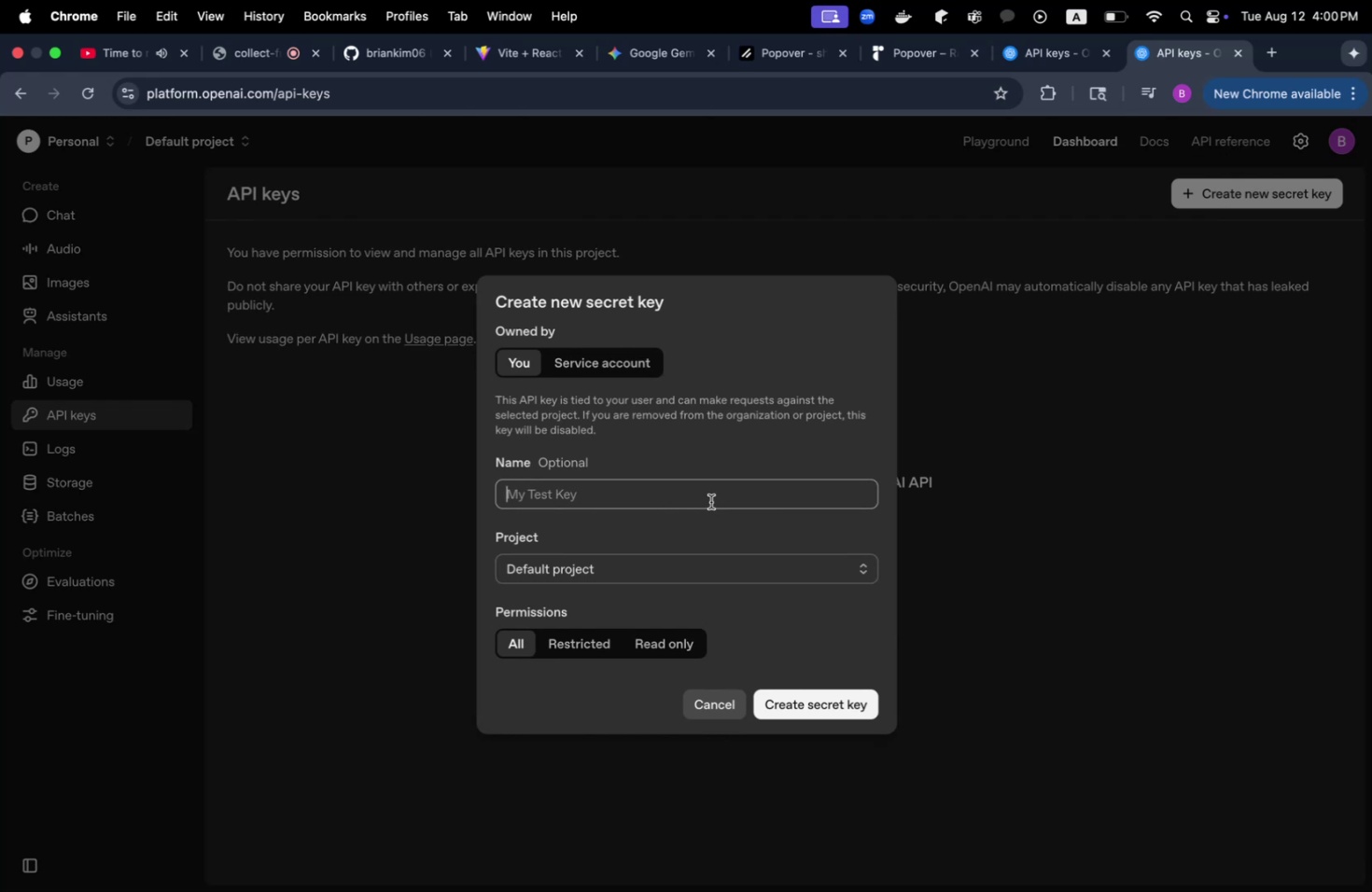 
wait(8.85)
 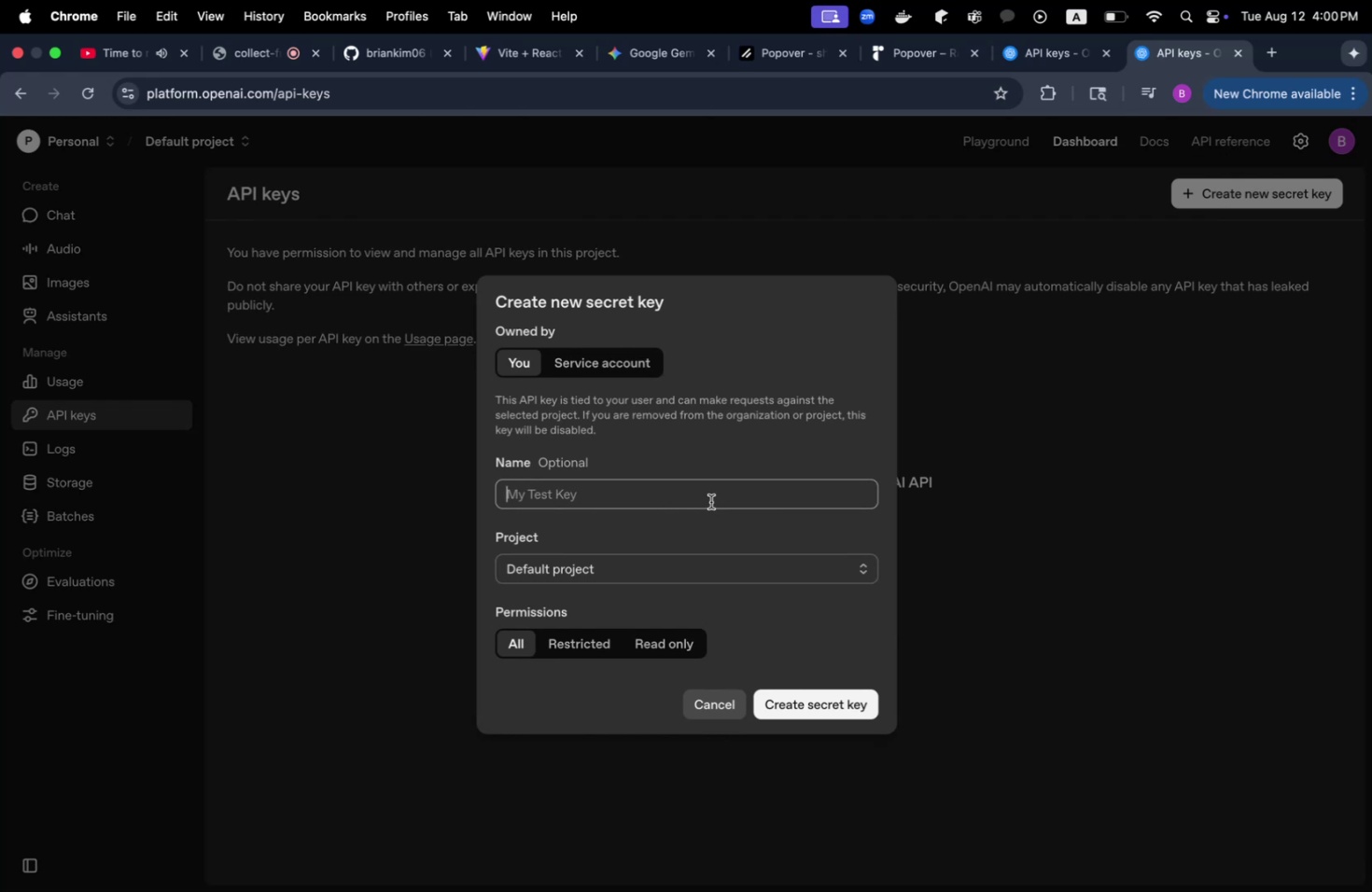 
type(snippet-)
key(Backspace)
type(_sagee)
 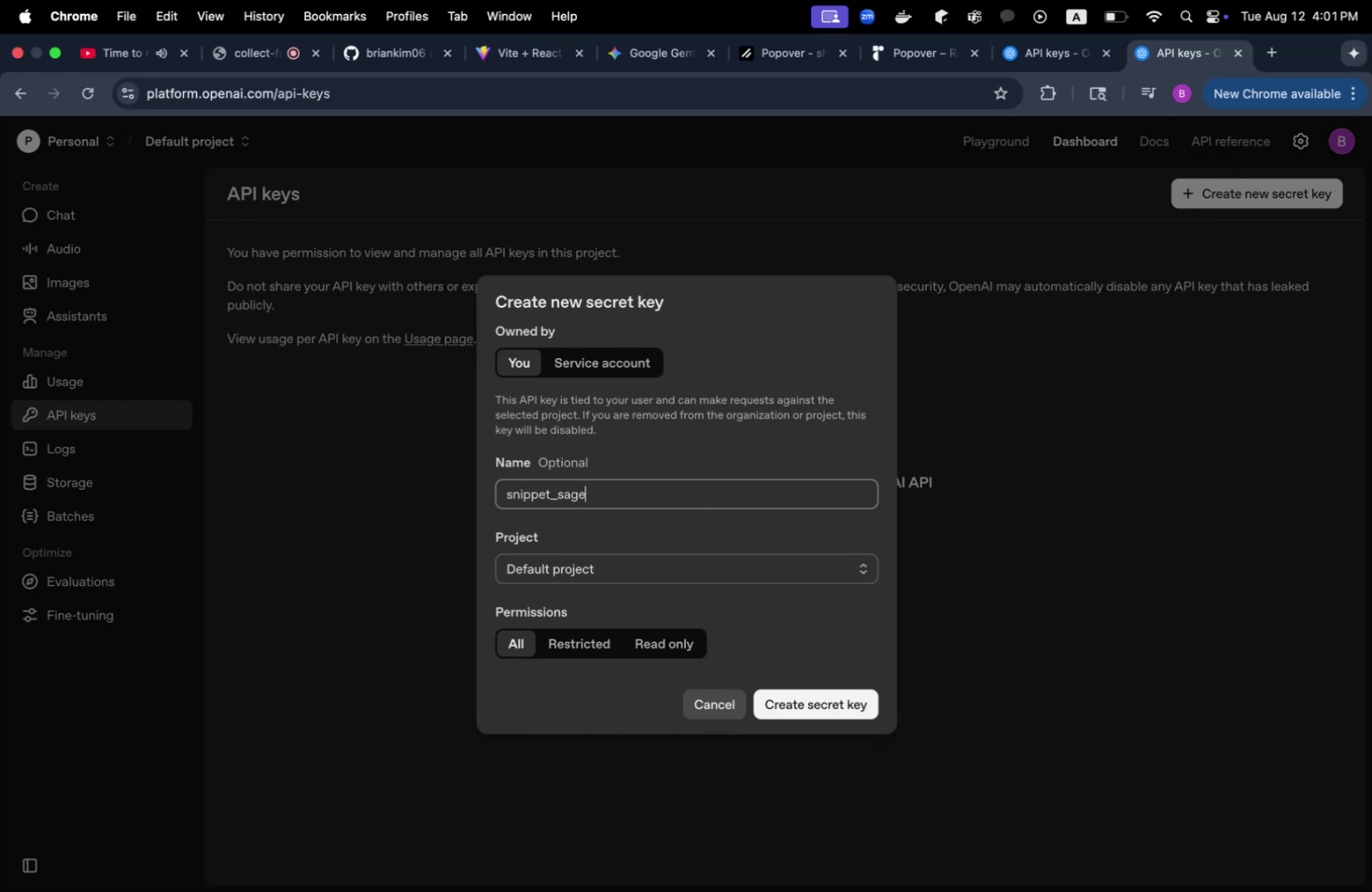 
left_click([762, 583])
 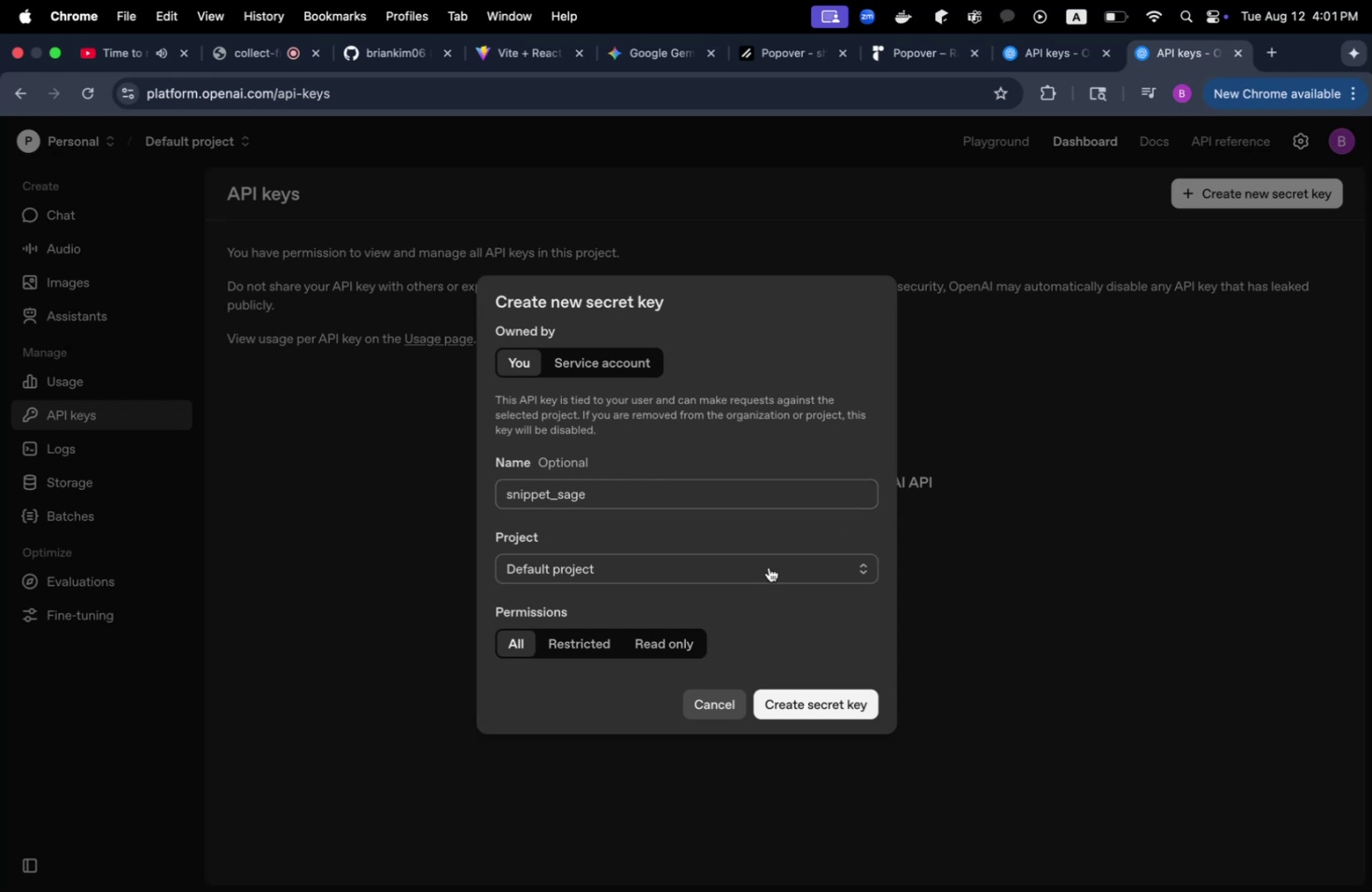 
left_click([768, 566])
 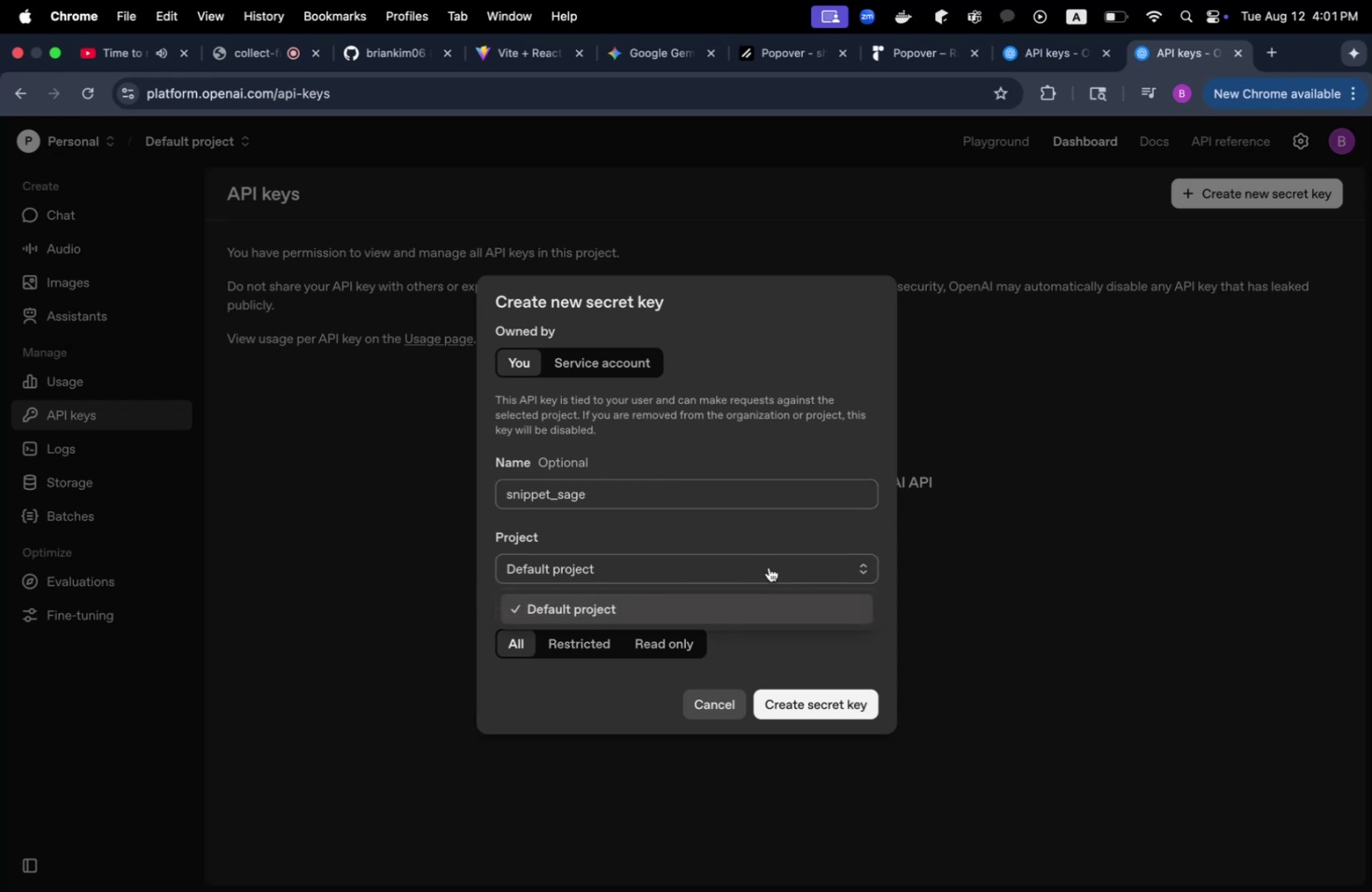 
left_click([768, 566])
 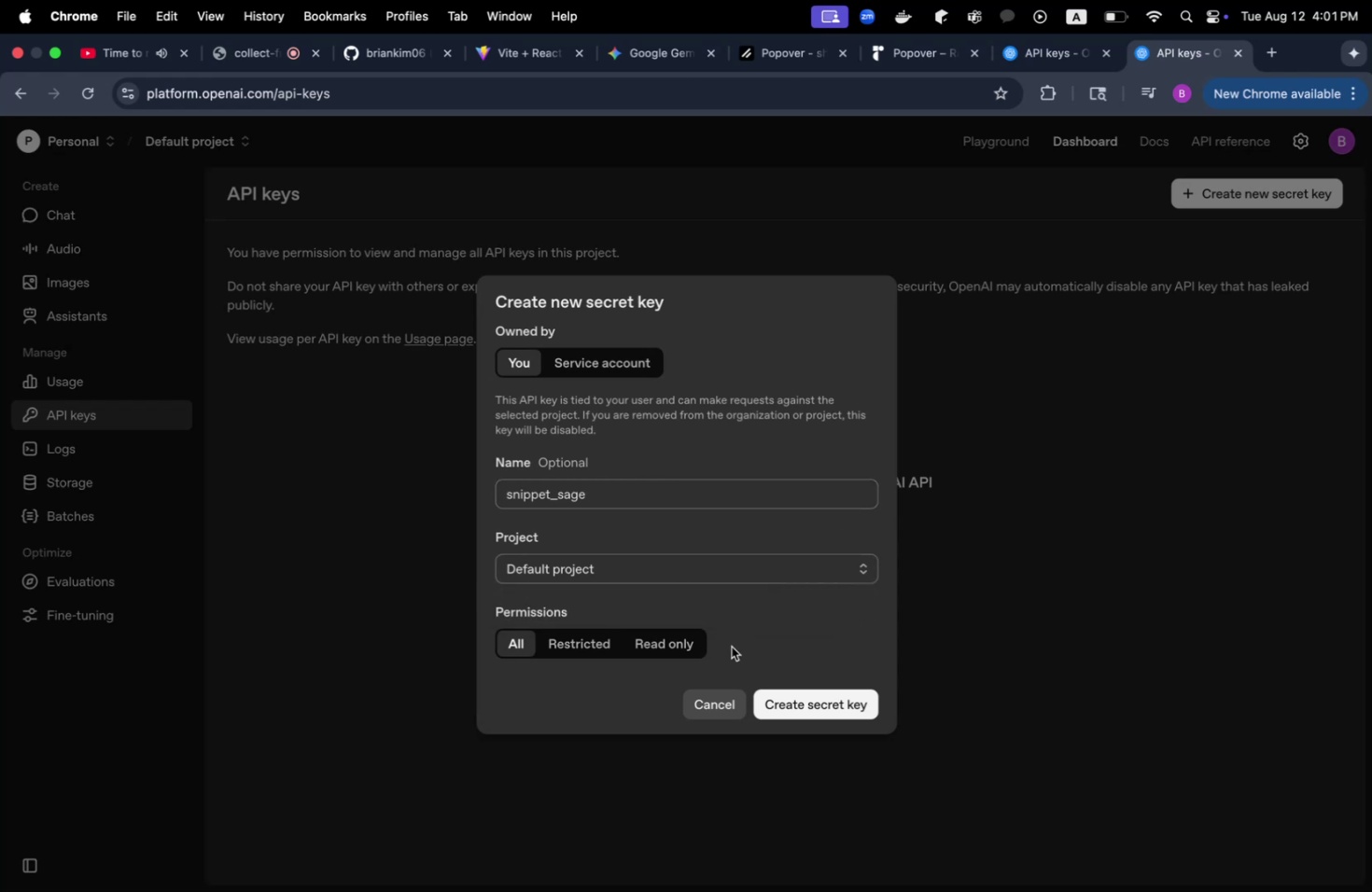 
mouse_move([637, 636])
 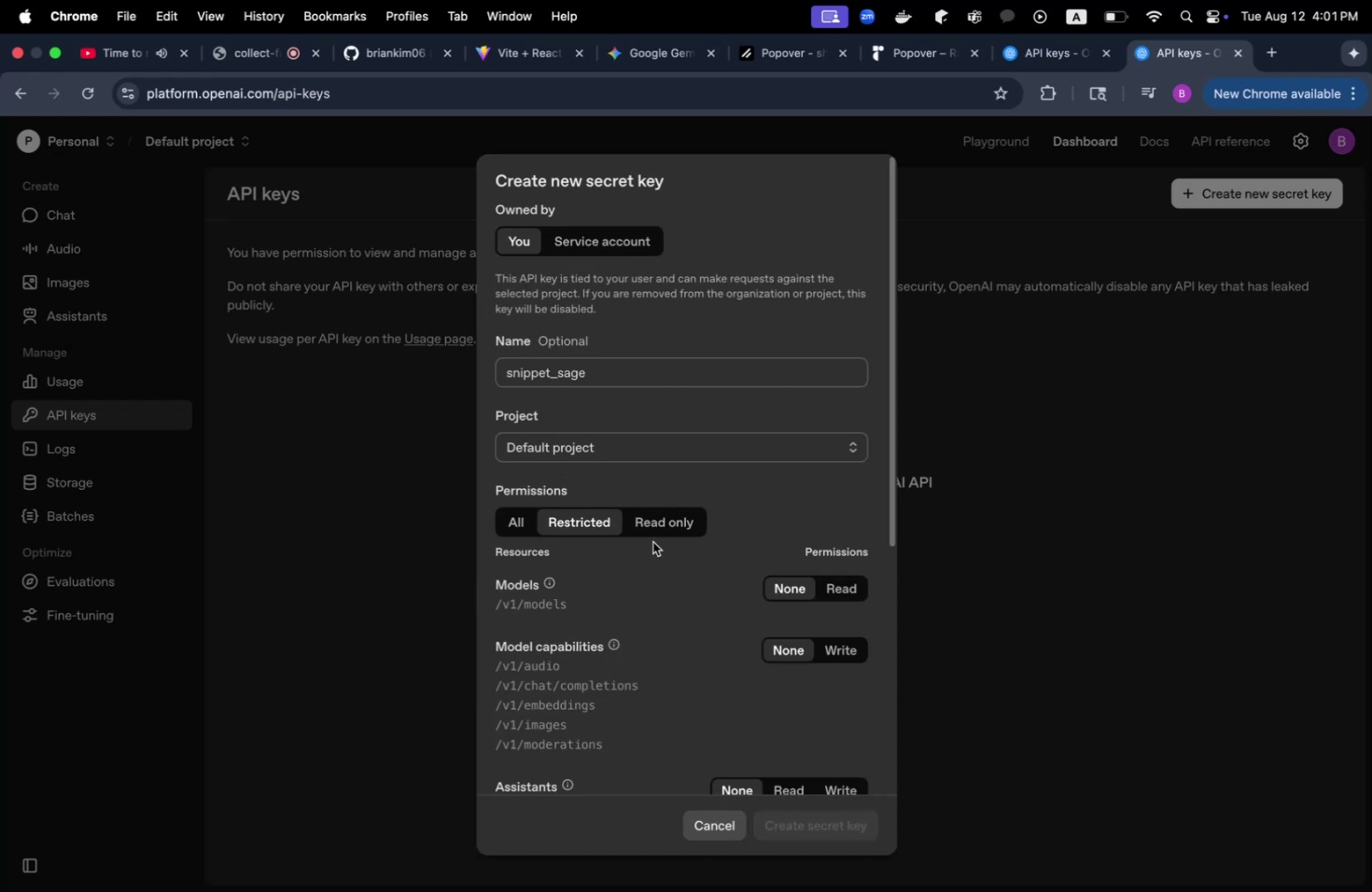 
left_click([646, 520])
 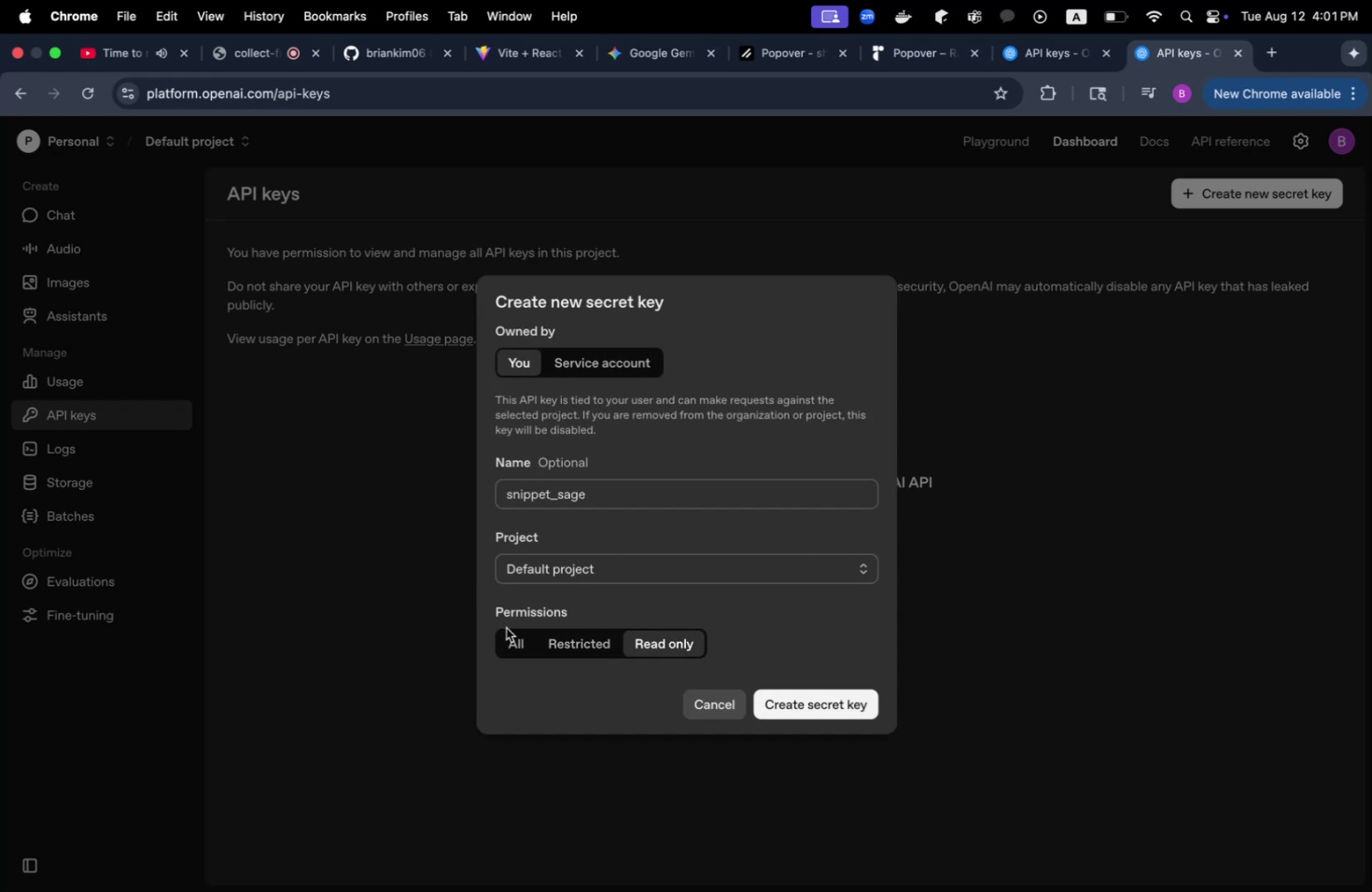 
left_click_drag(start_coordinate=[503, 631], to_coordinate=[510, 633])
 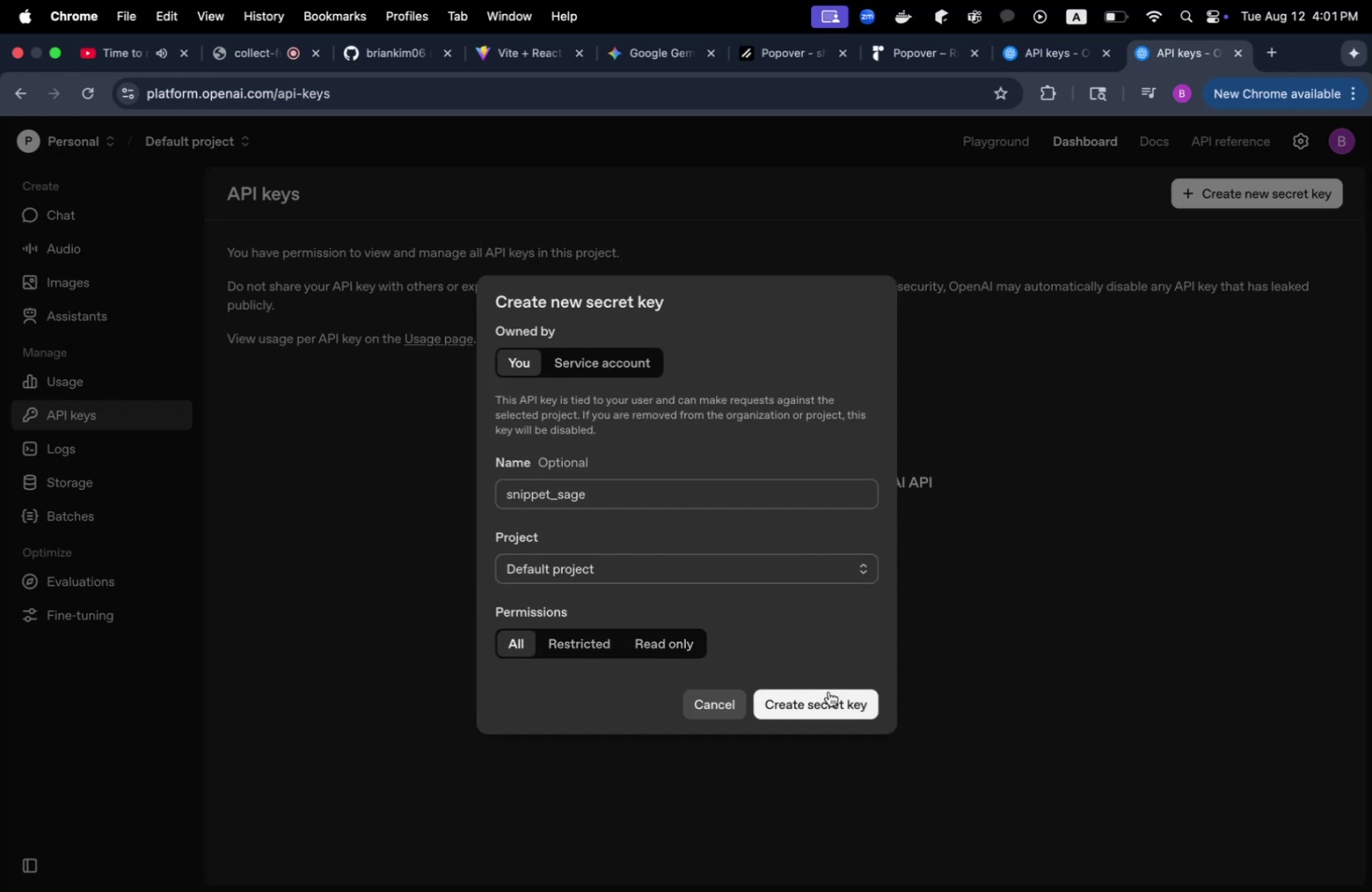 
left_click([832, 695])
 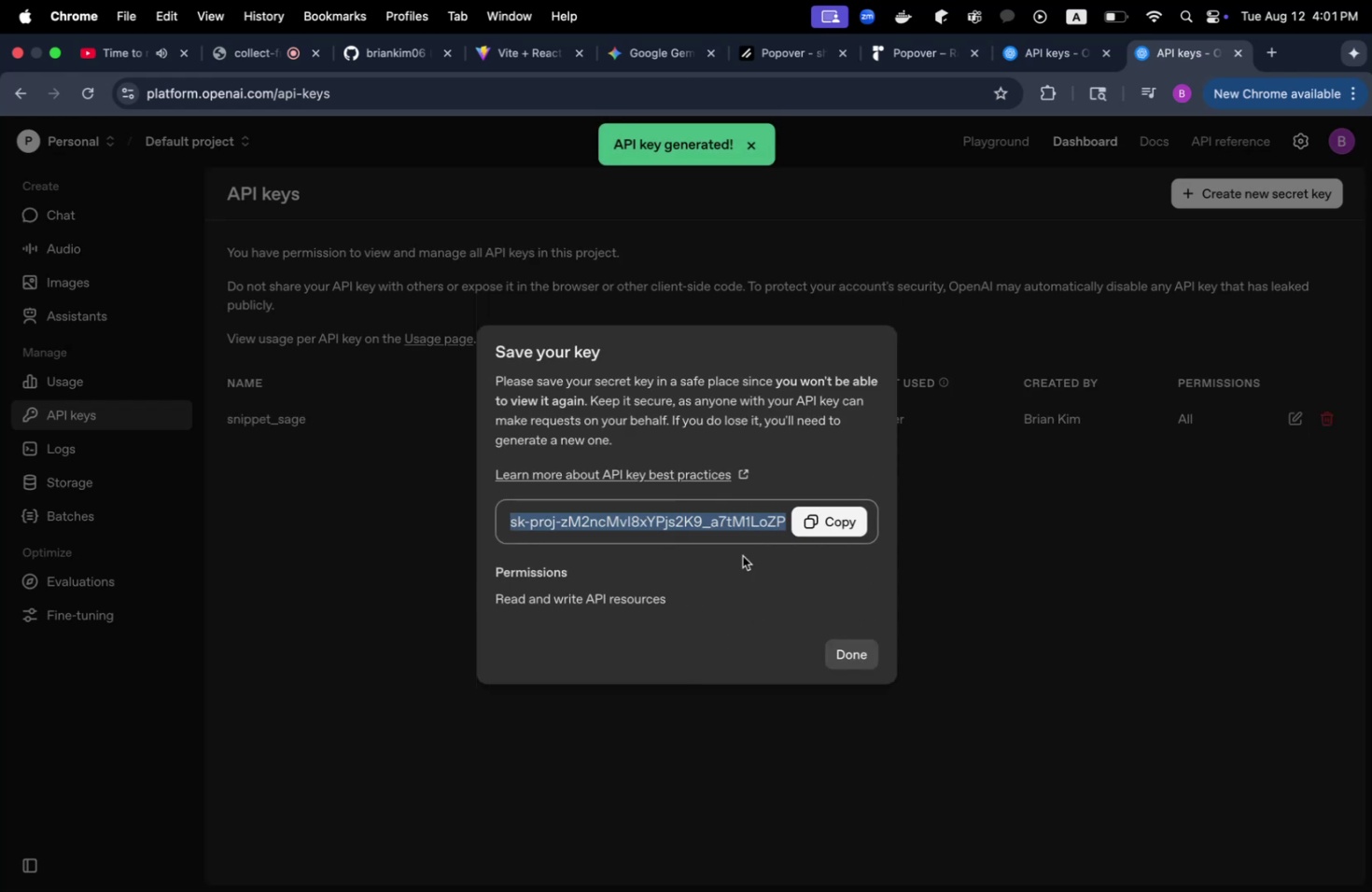 
left_click([834, 525])
 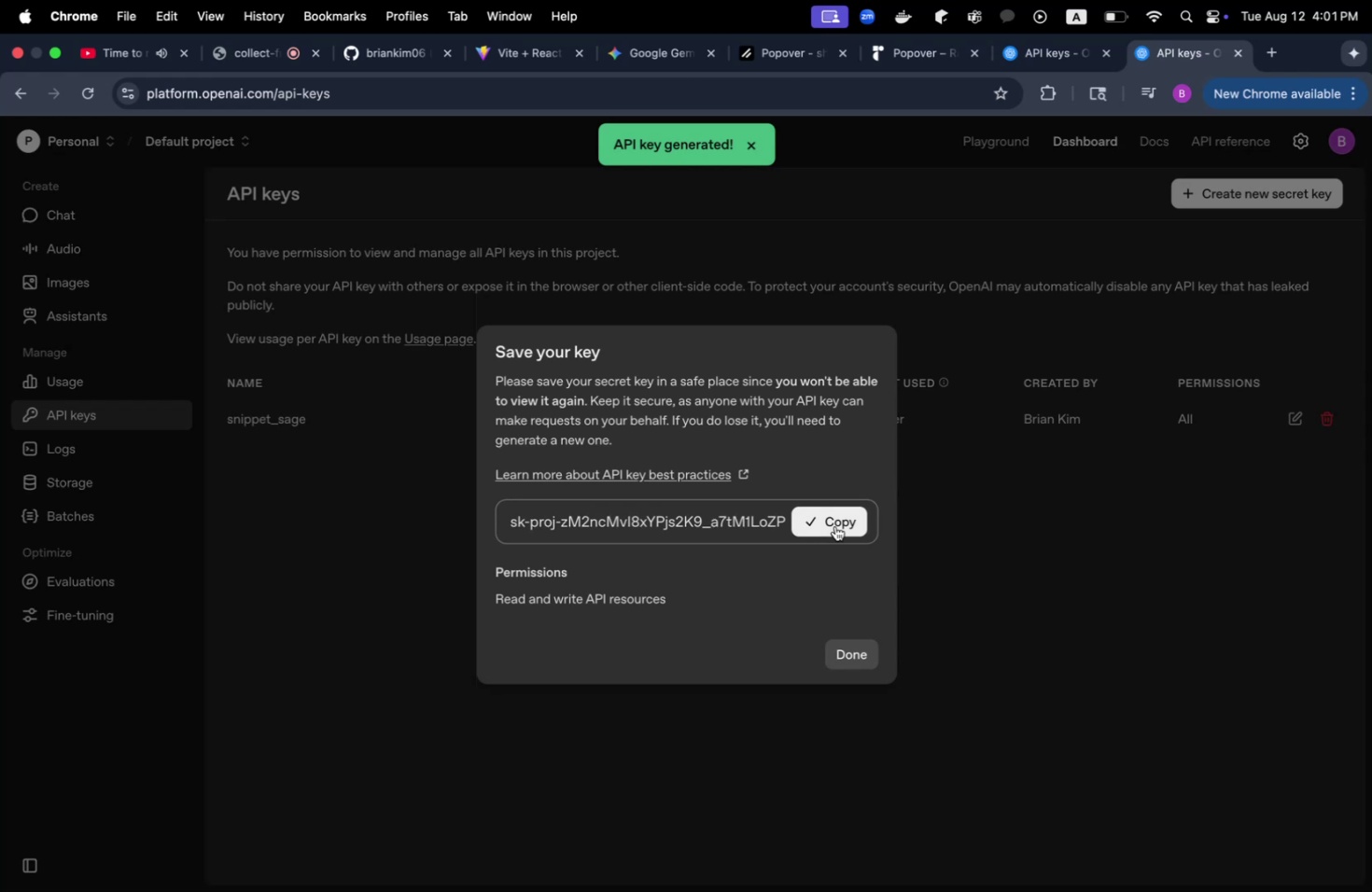 
key(Meta+CommandLeft)
 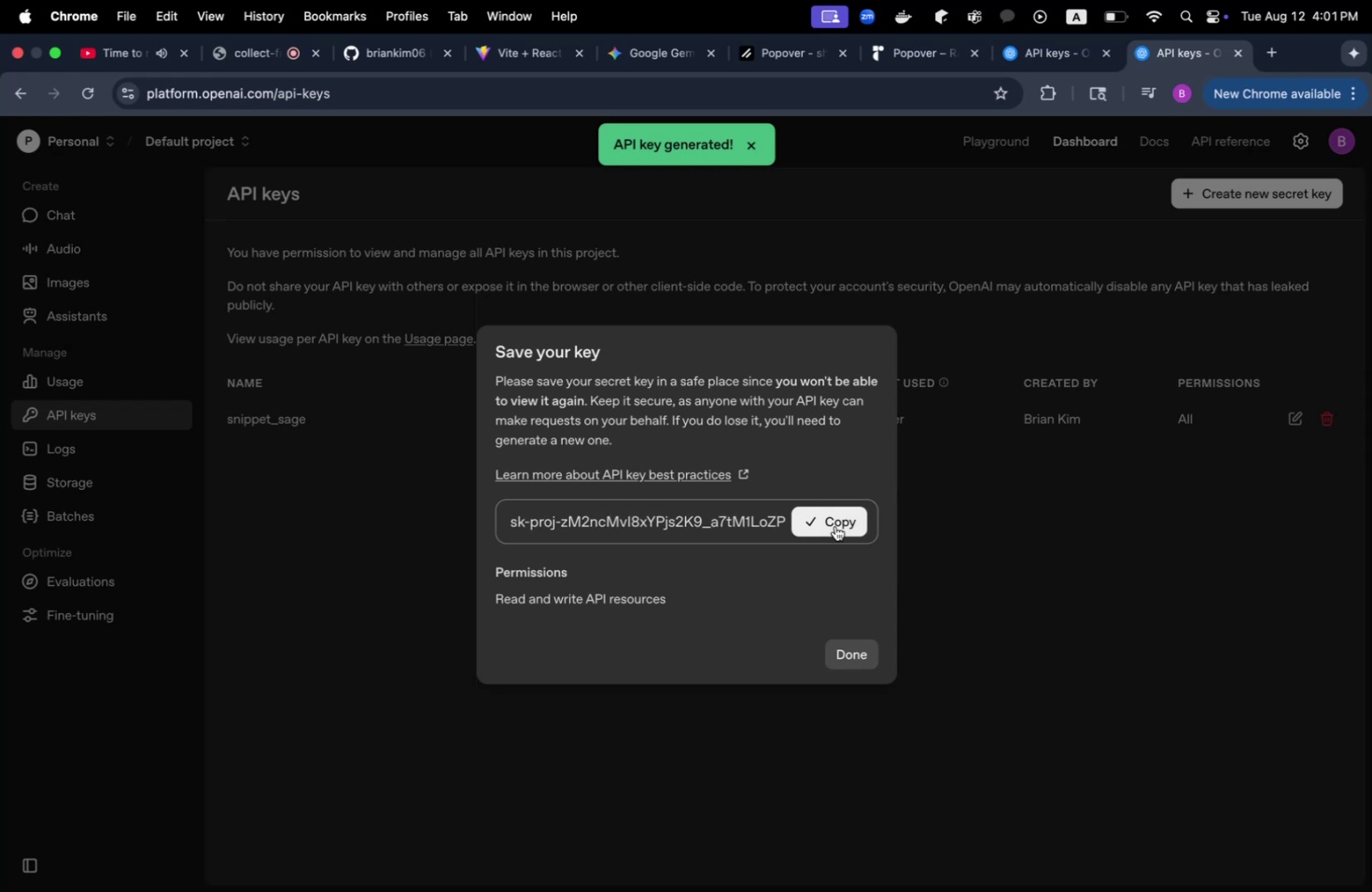 
key(Meta+Tab)
 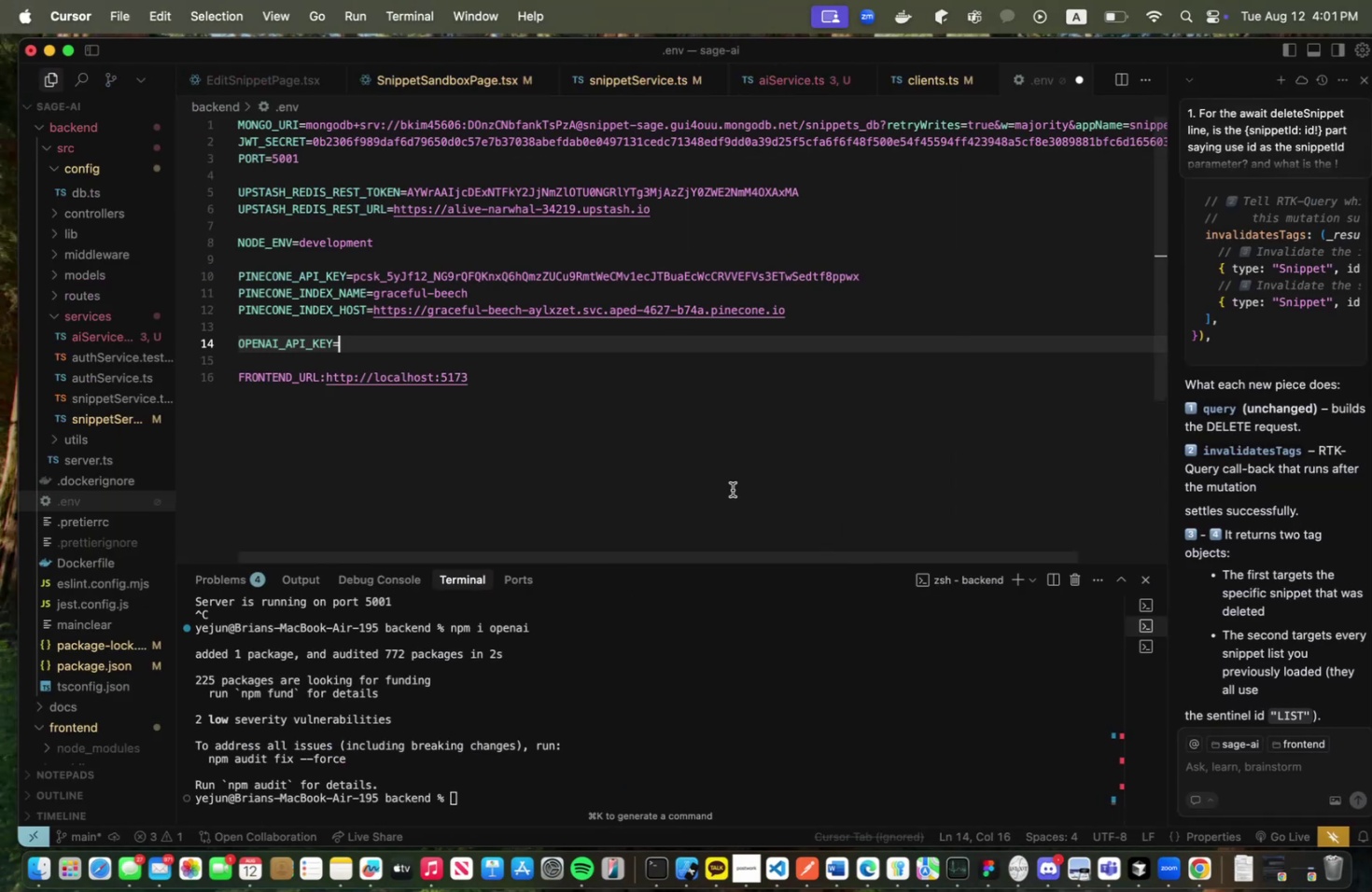 
key(Meta+V)
 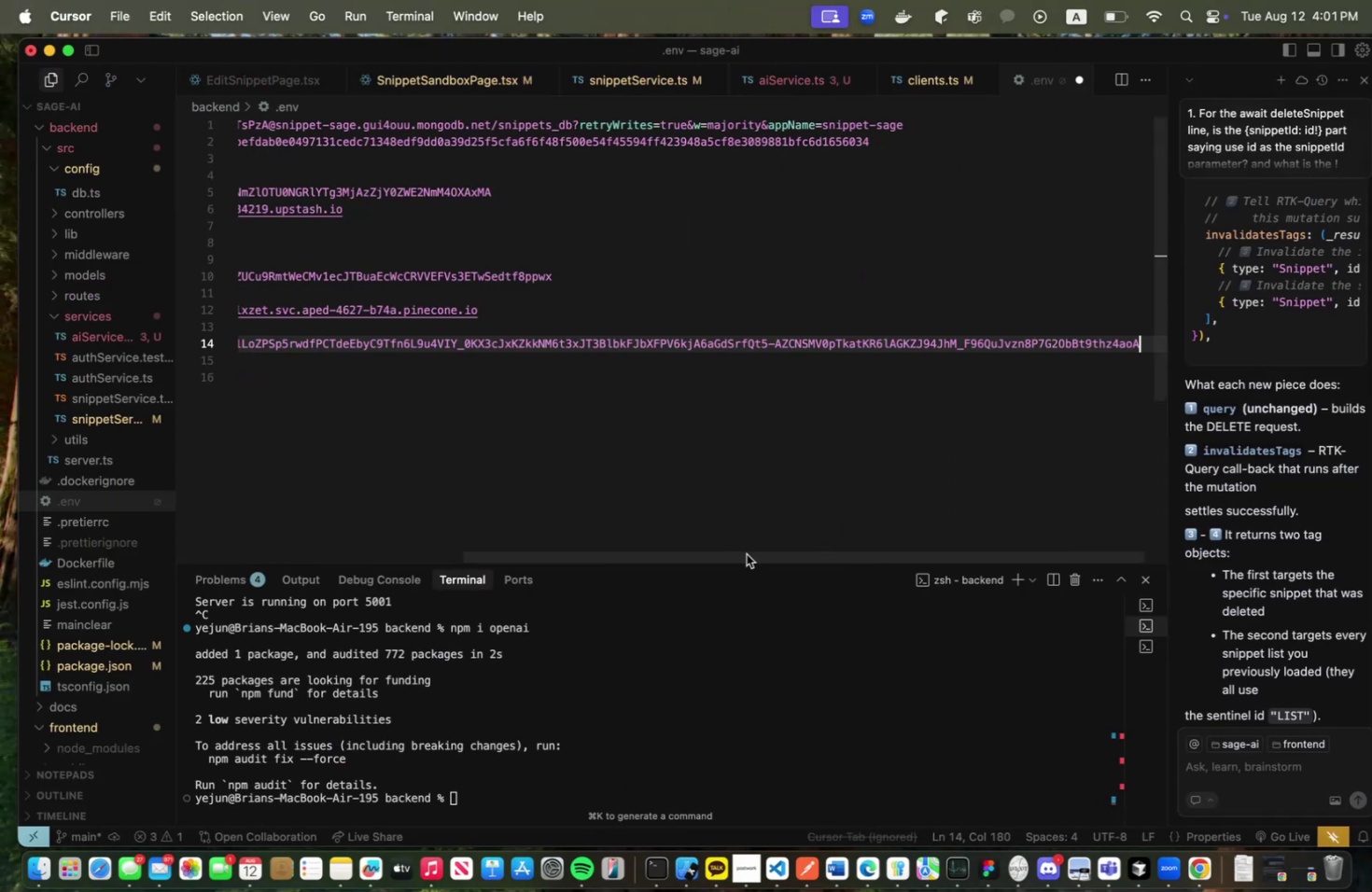 
left_click_drag(start_coordinate=[746, 555], to_coordinate=[454, 565])
 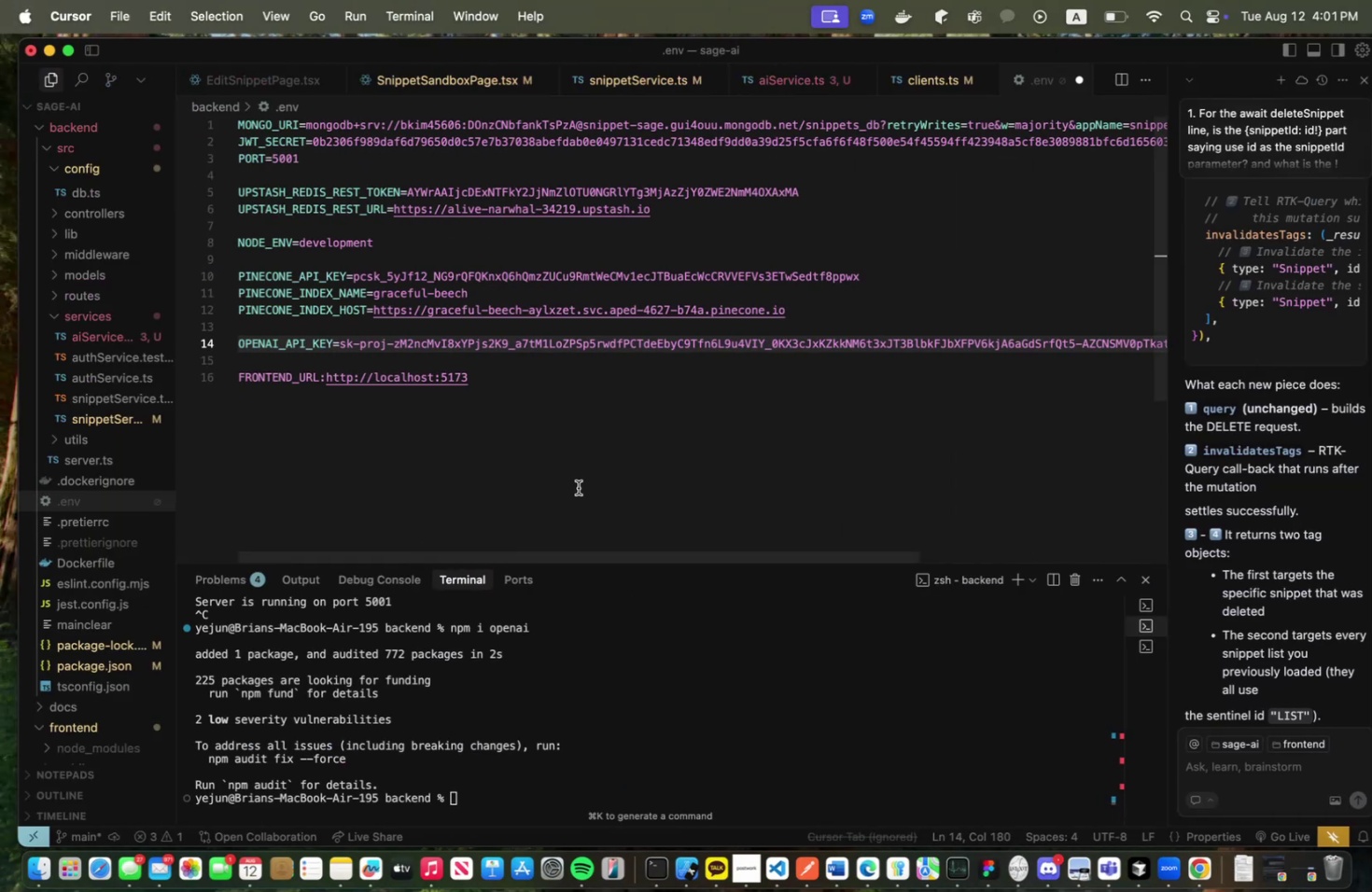 
left_click([578, 487])
 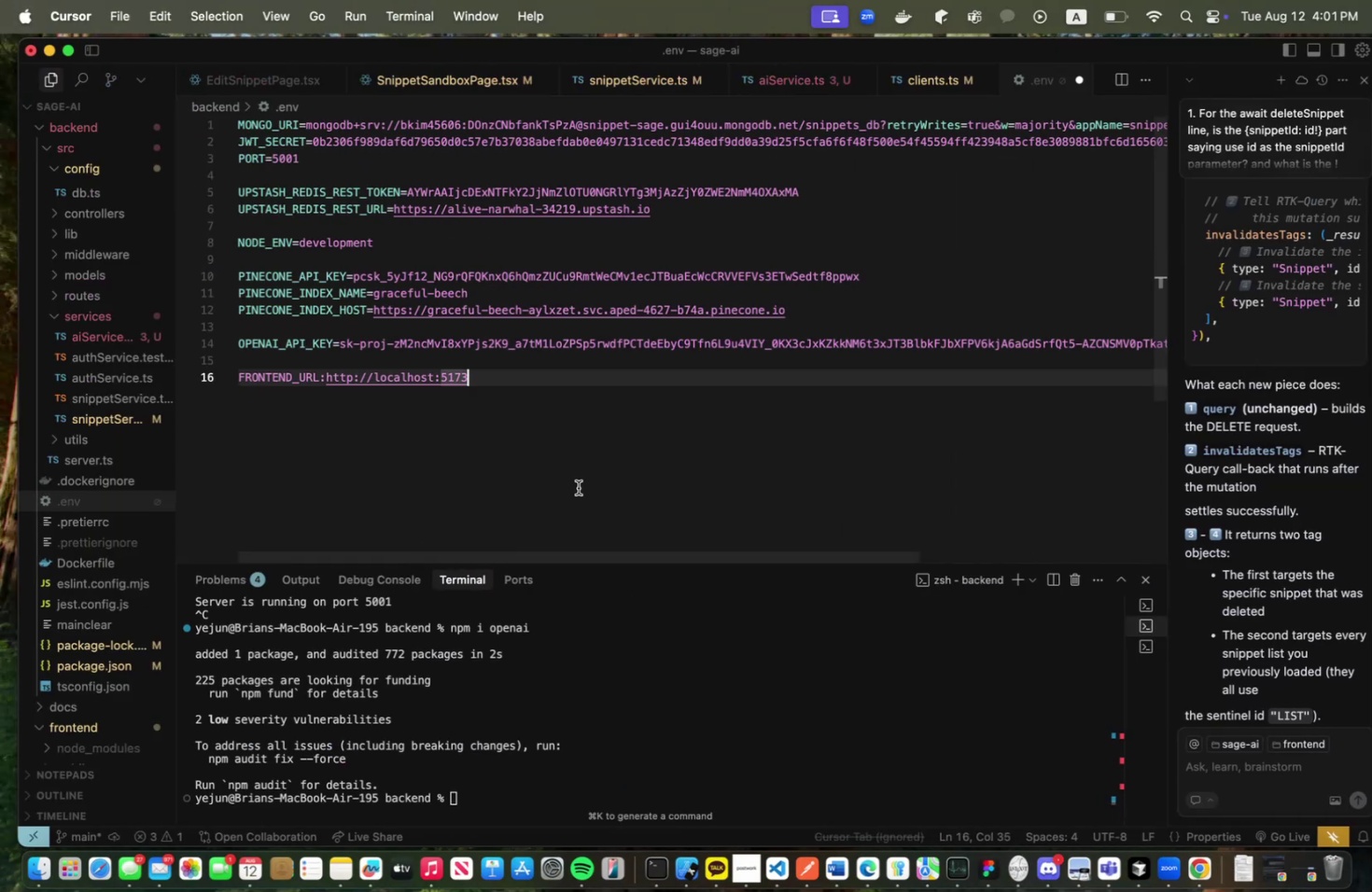 
key(Meta+CommandLeft)
 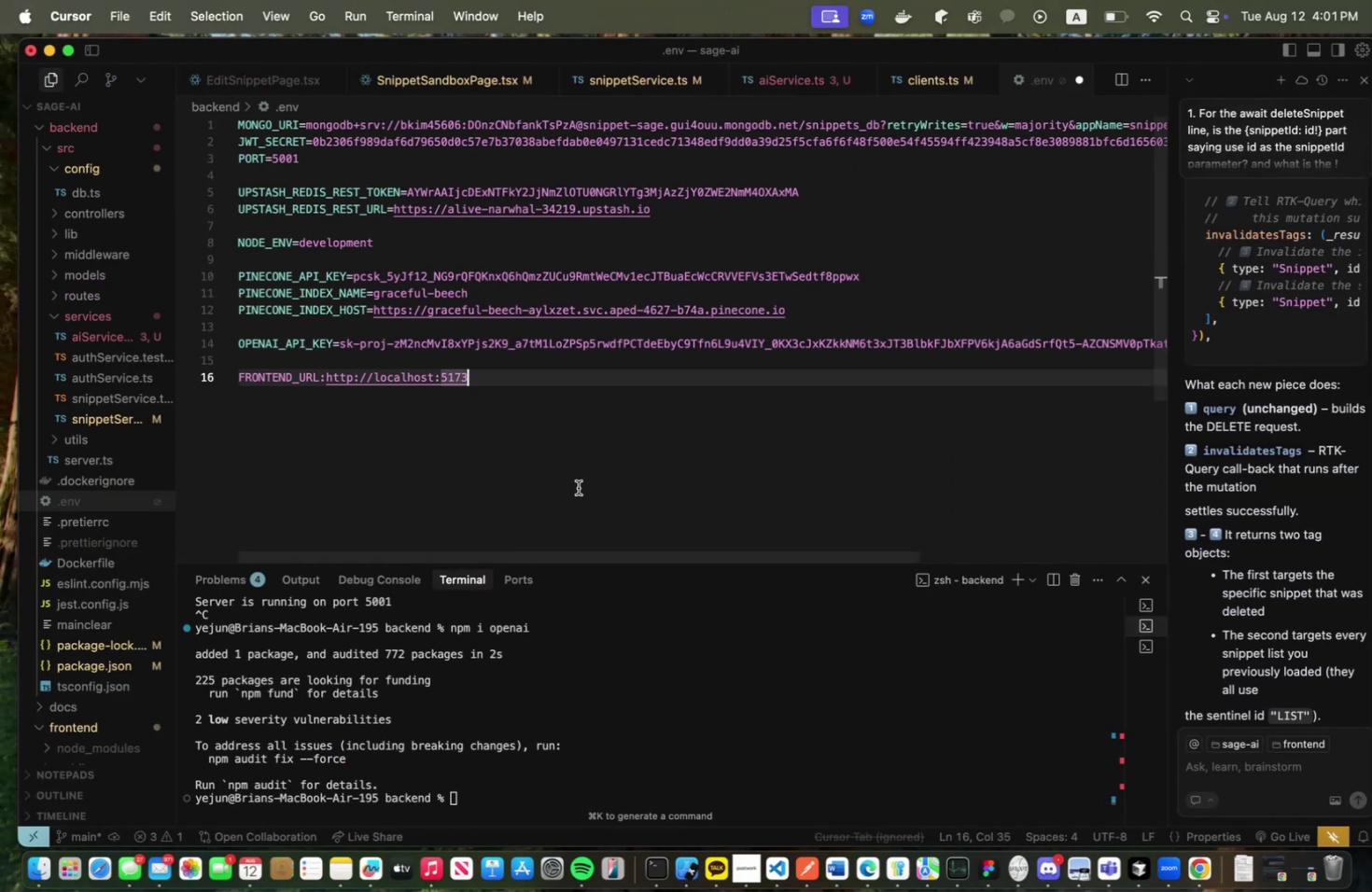 
key(Meta+S)
 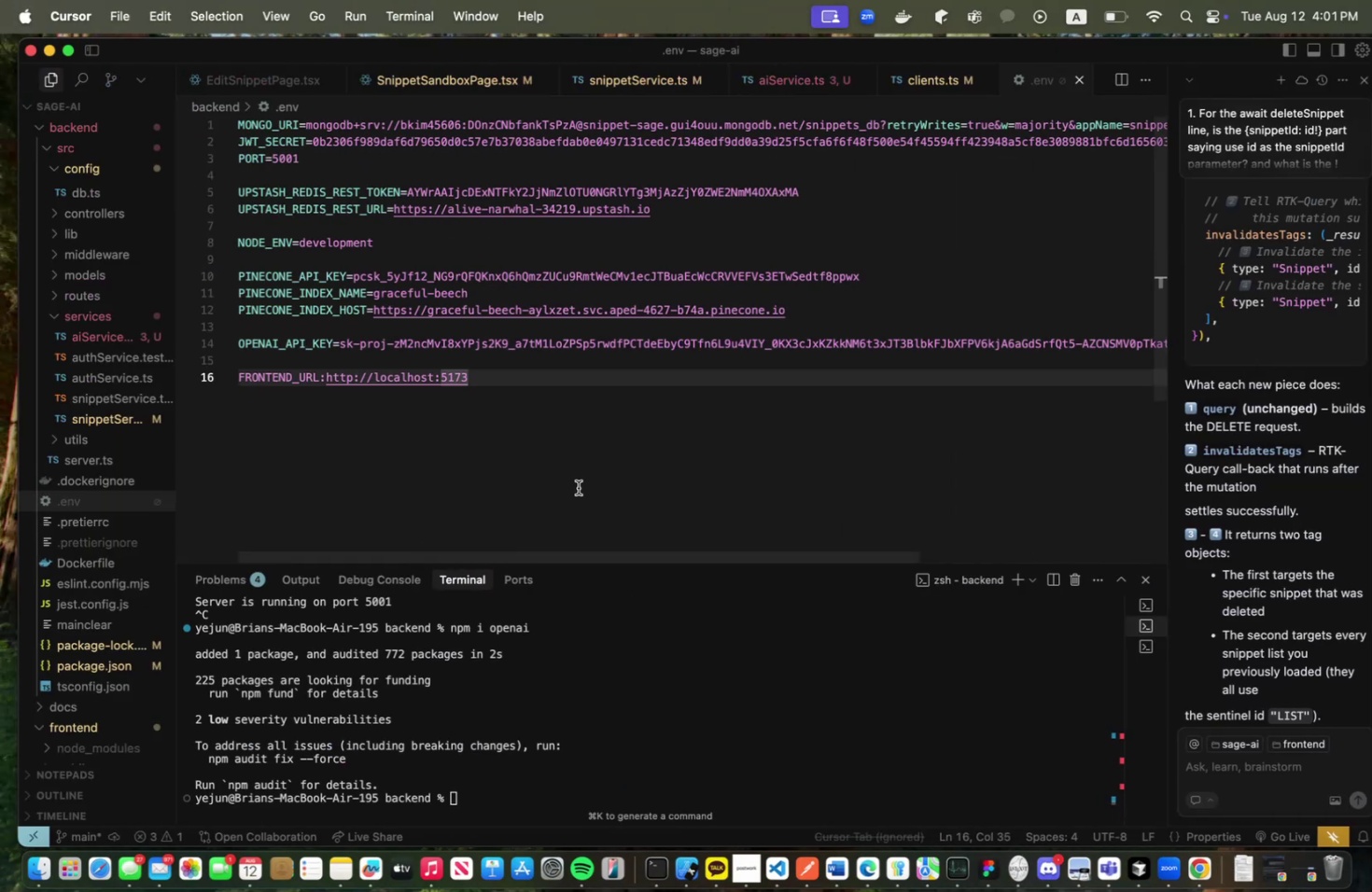 
key(Meta+CommandLeft)
 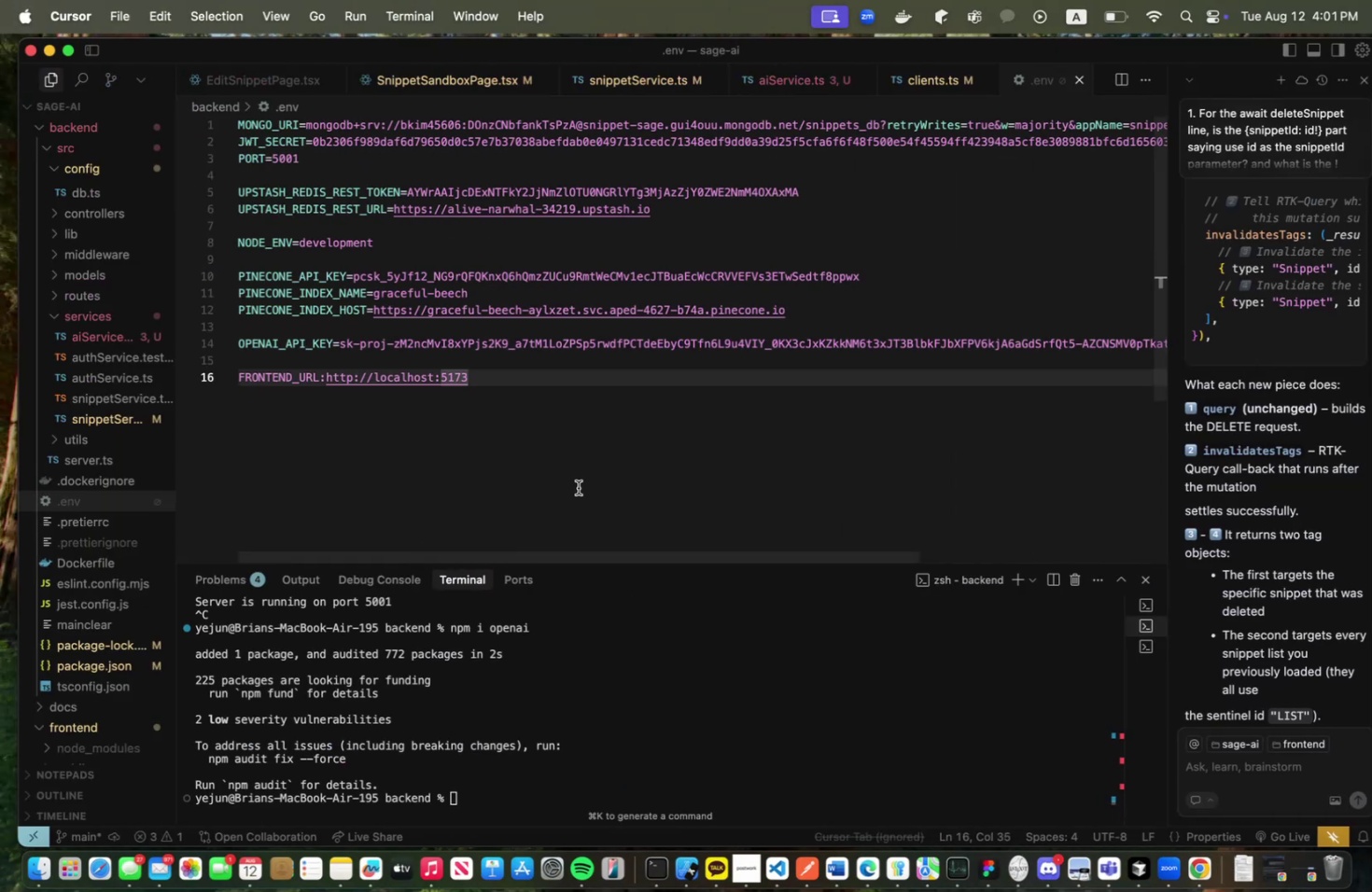 
key(Meta+Tab)
 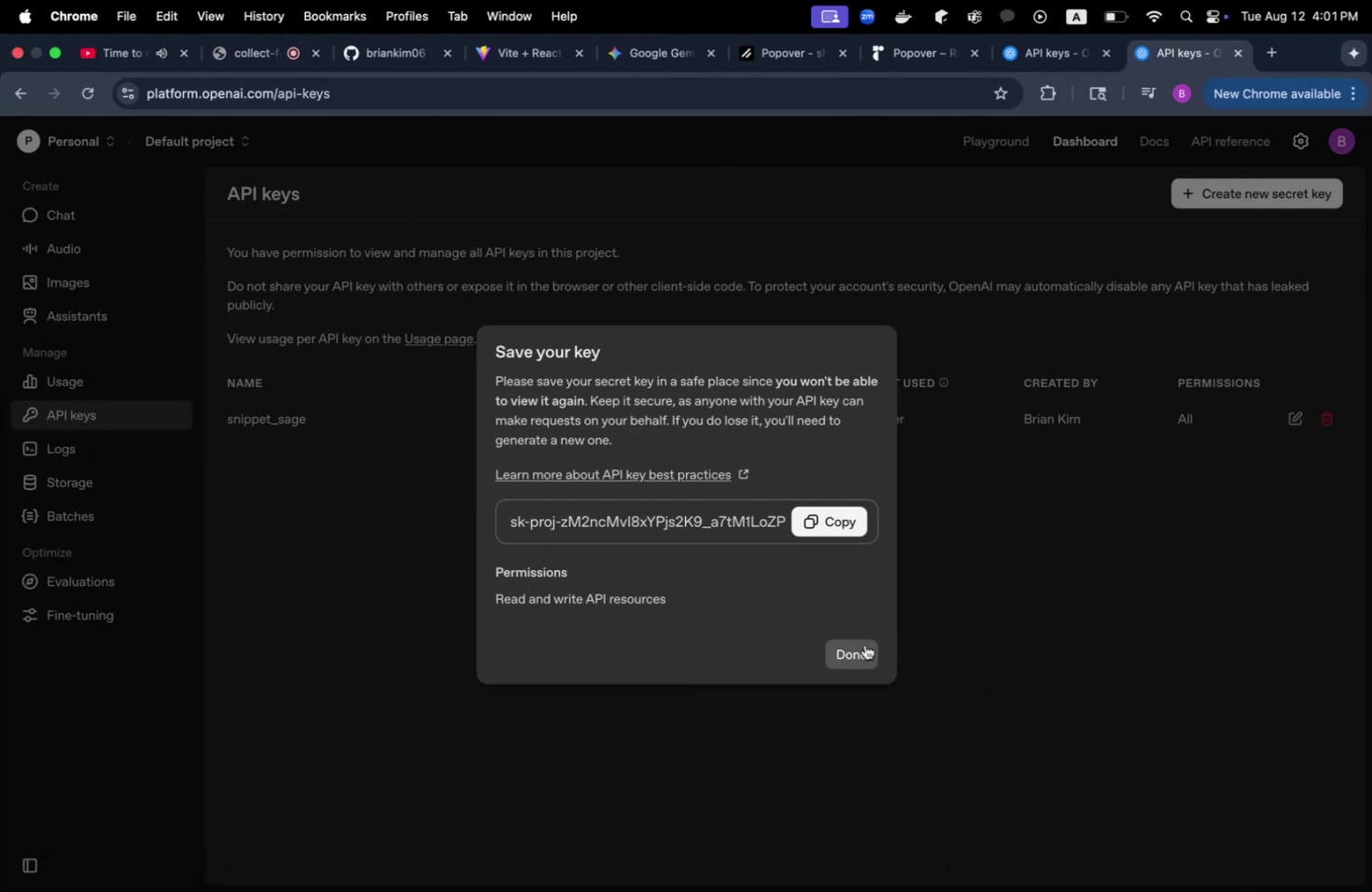 
double_click([858, 669])
 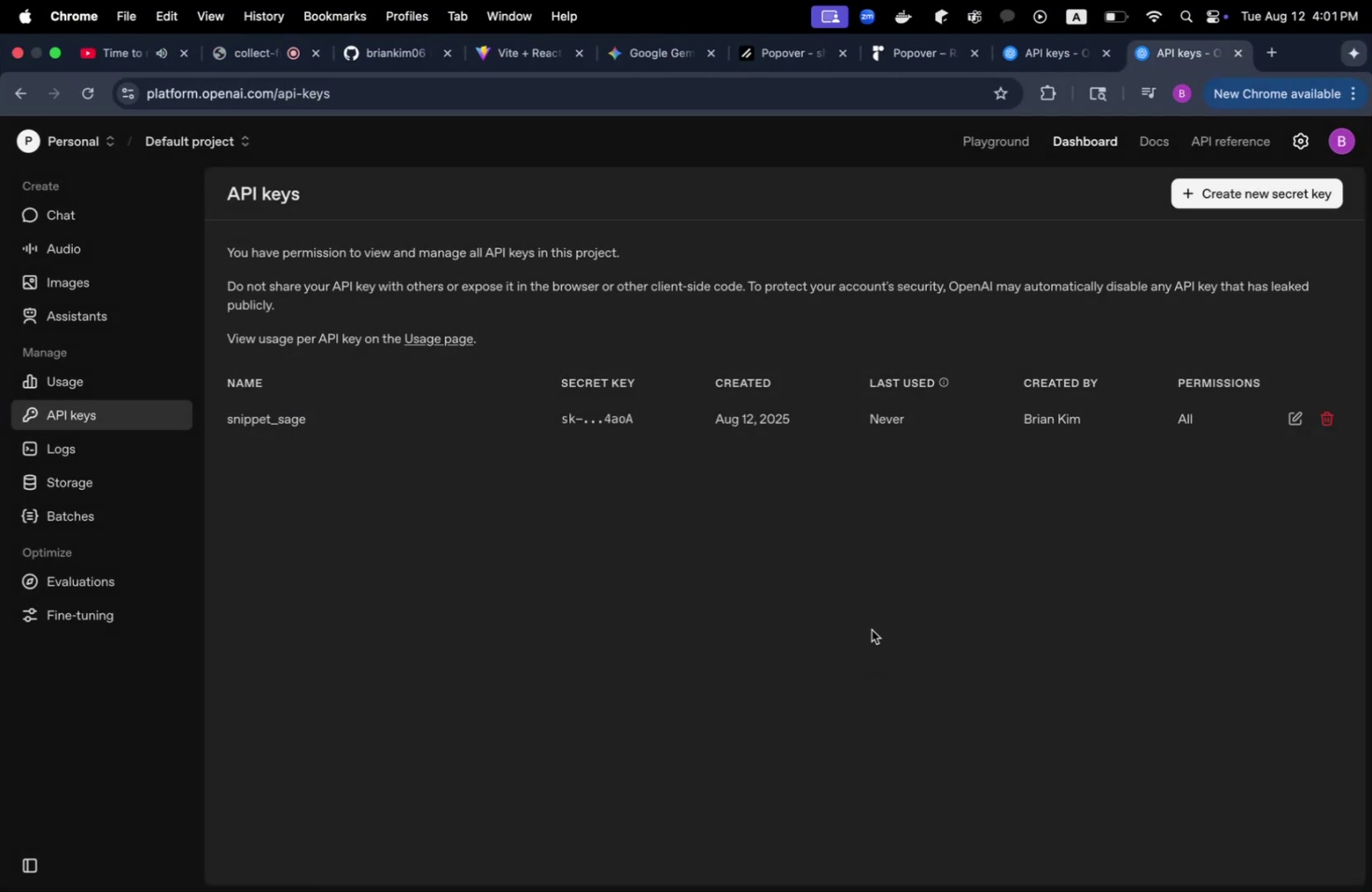 
key(Meta+Tab)
 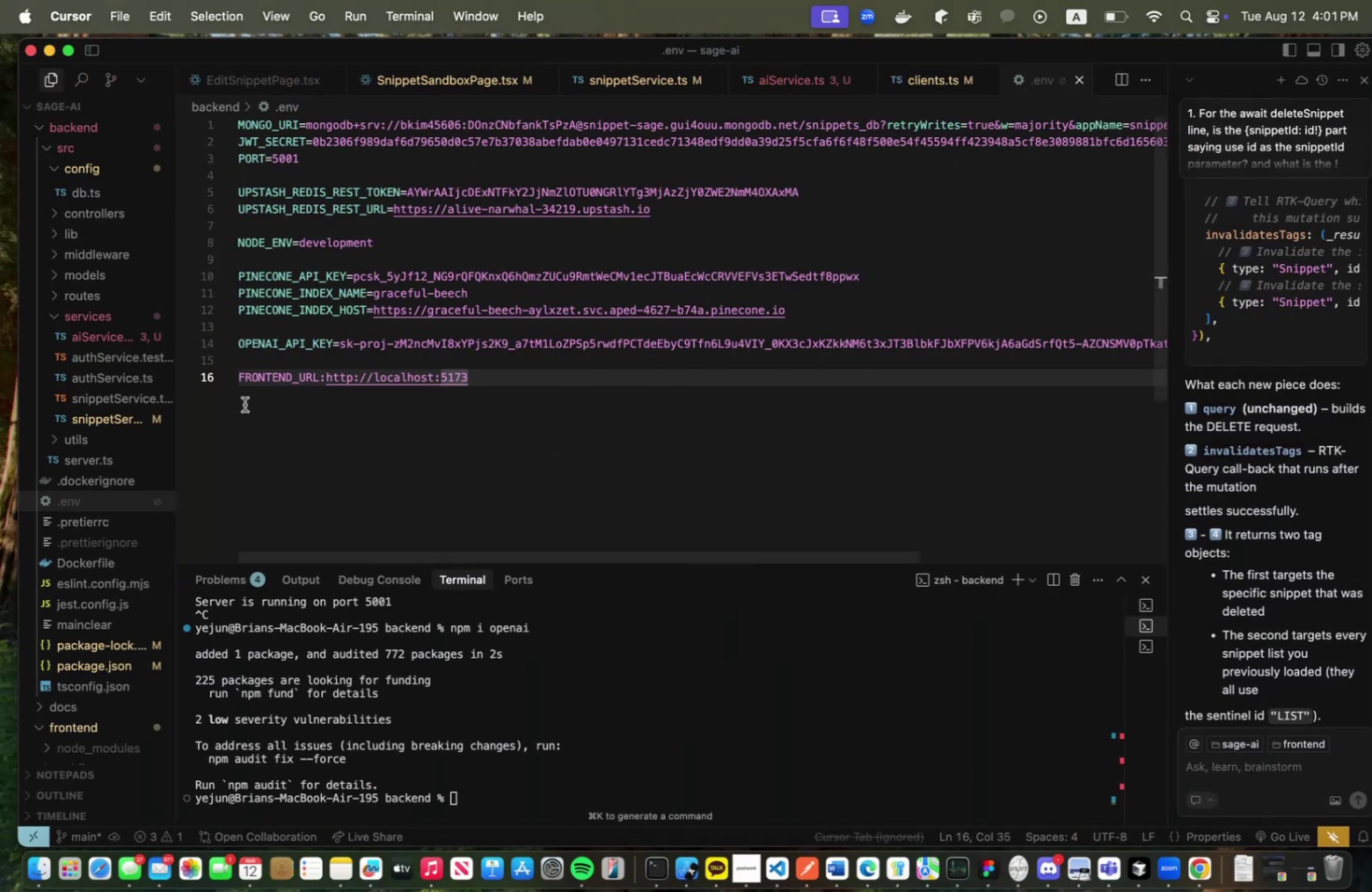 
wait(6.79)
 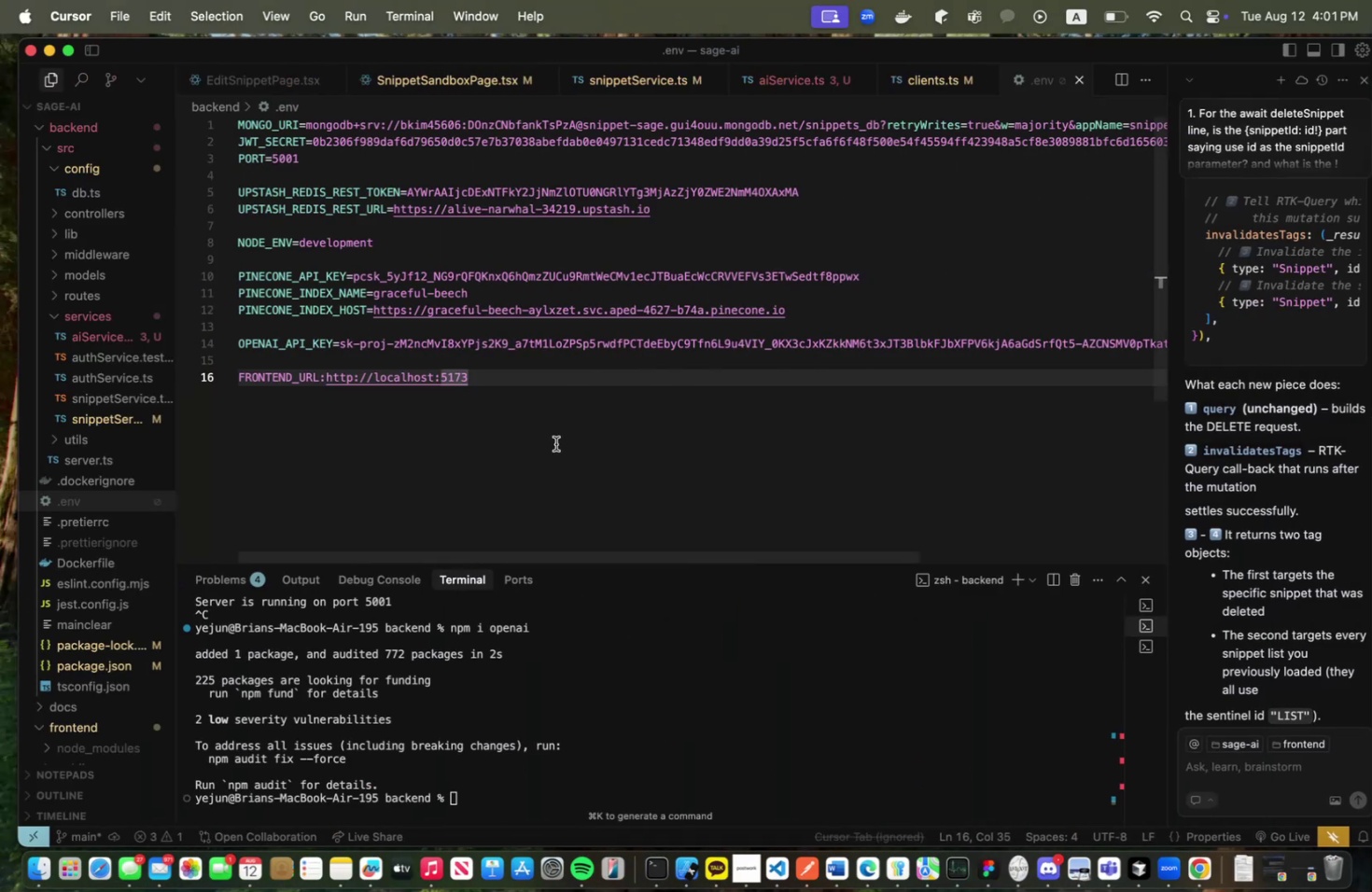 
double_click([105, 348])
 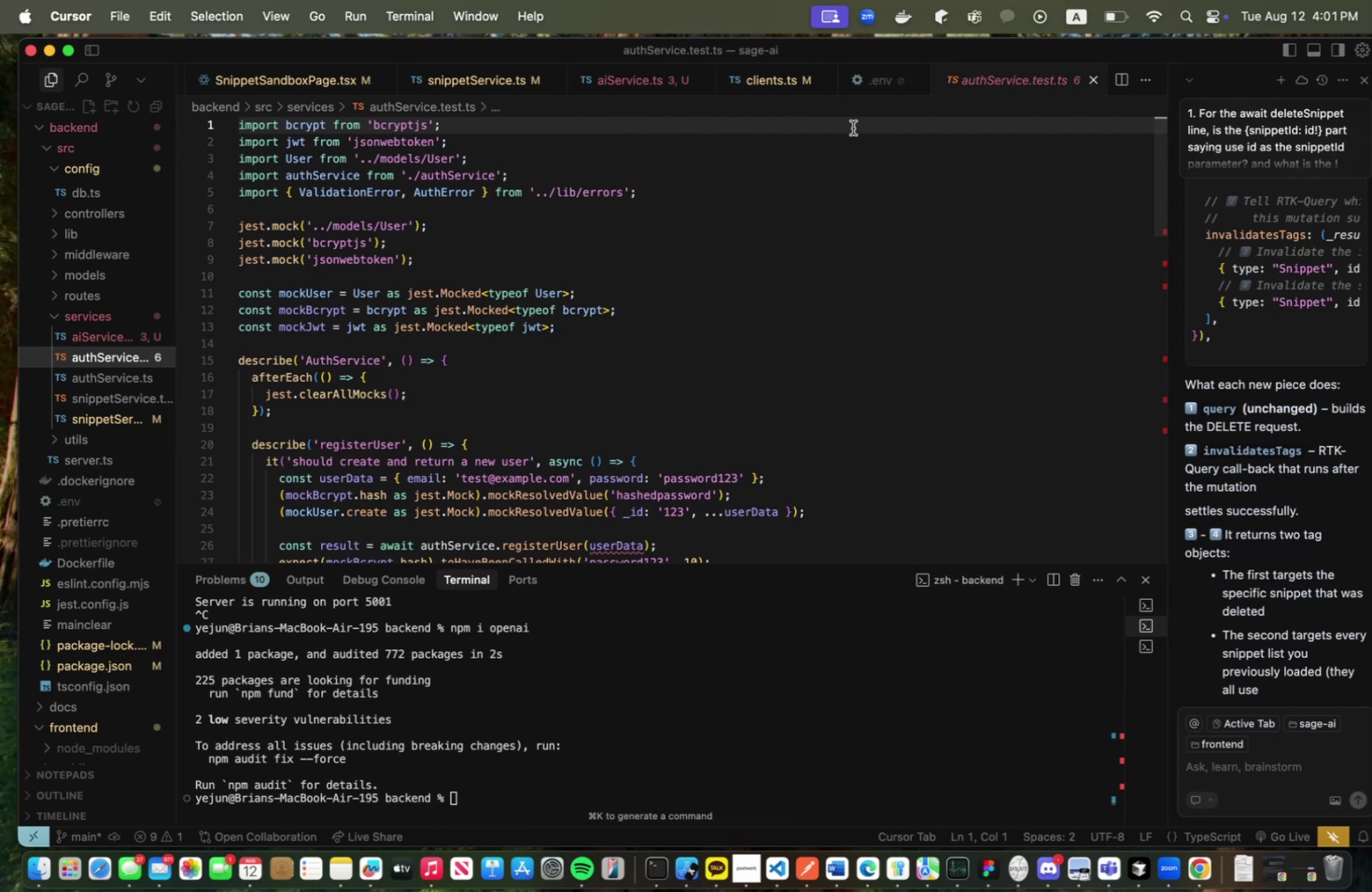 
scroll: coordinate [702, 277], scroll_direction: down, amount: 6.0
 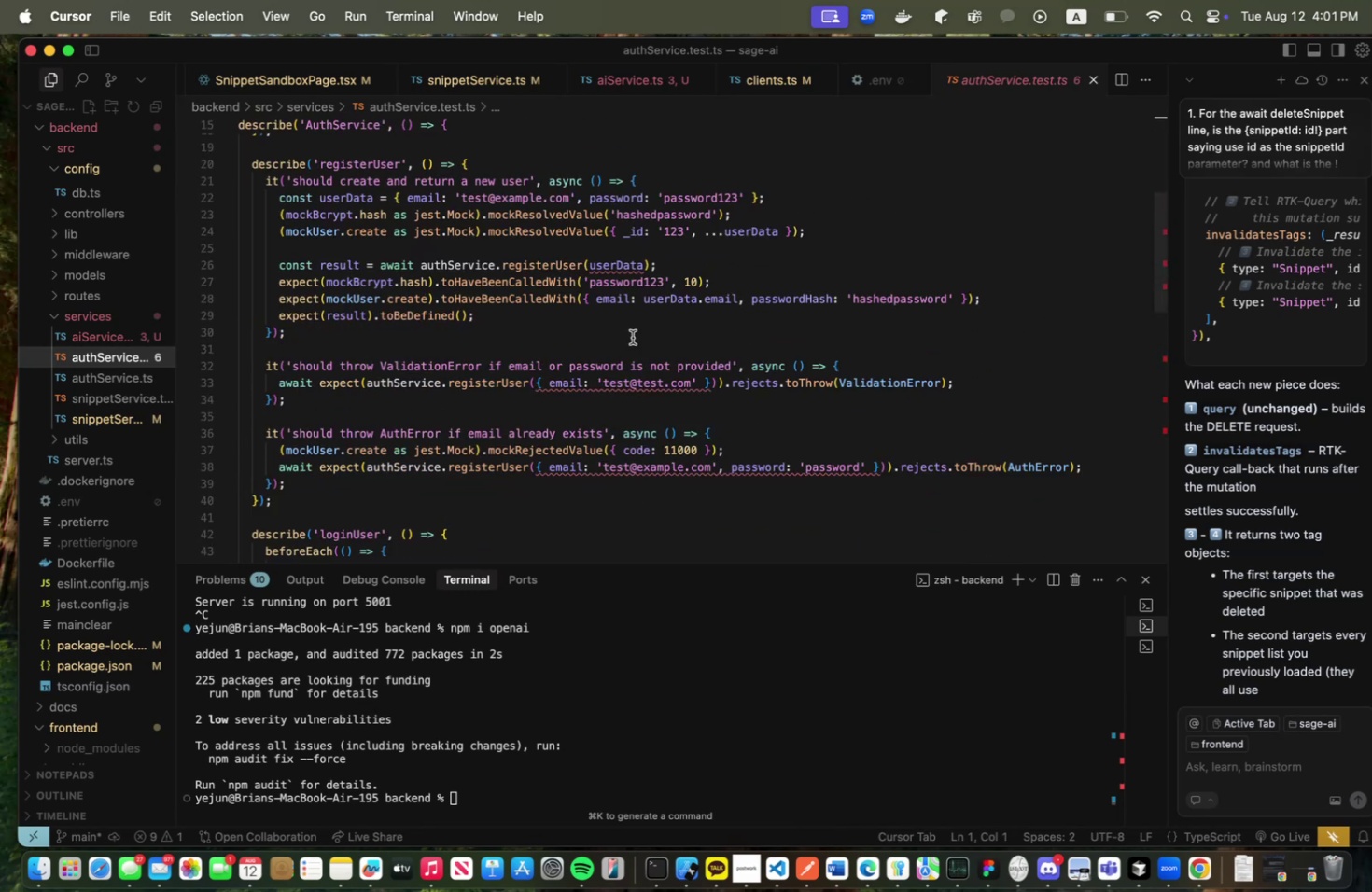 
mouse_move([584, 373])
 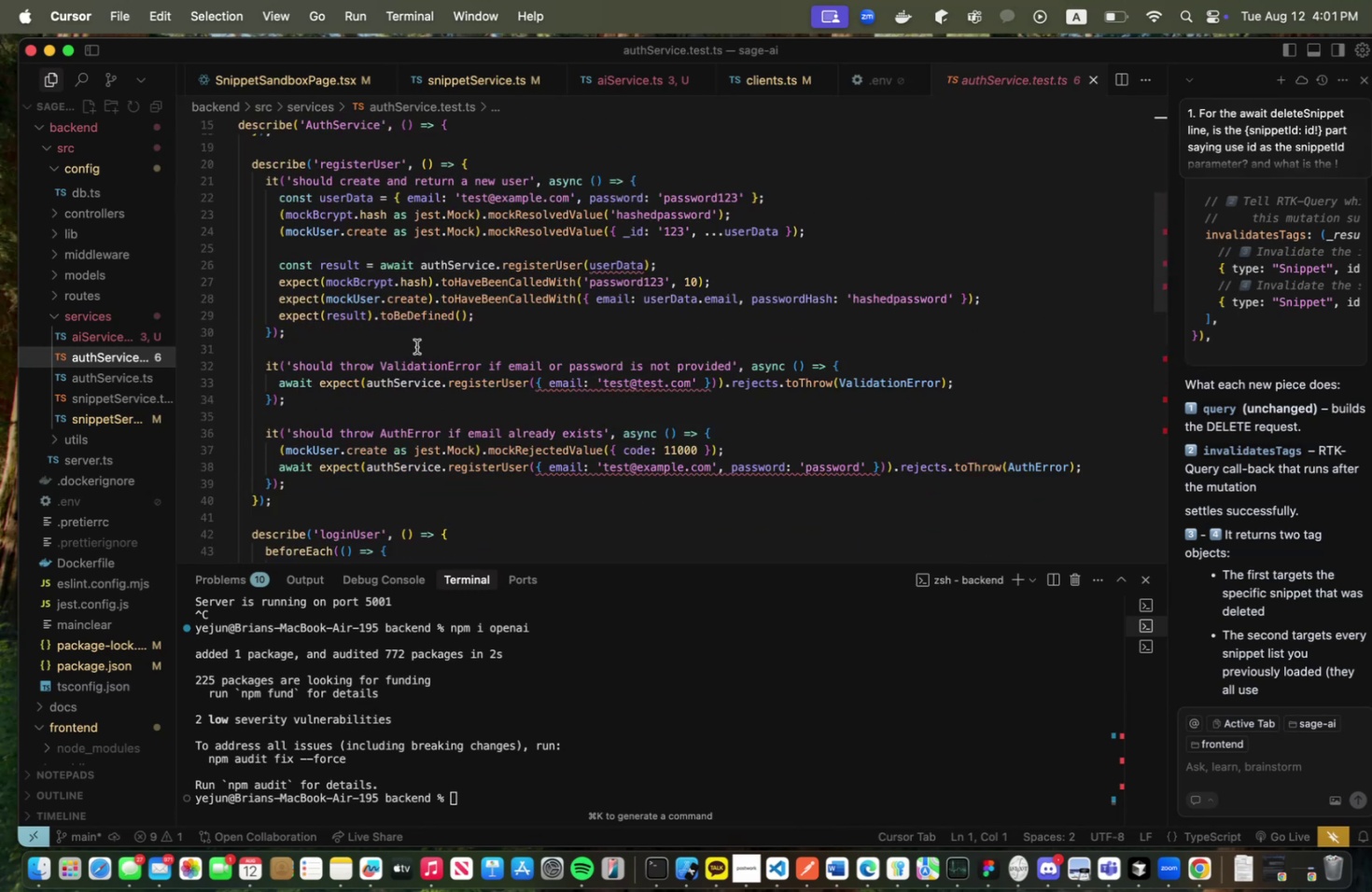 
scroll: coordinate [416, 346], scroll_direction: up, amount: 20.0
 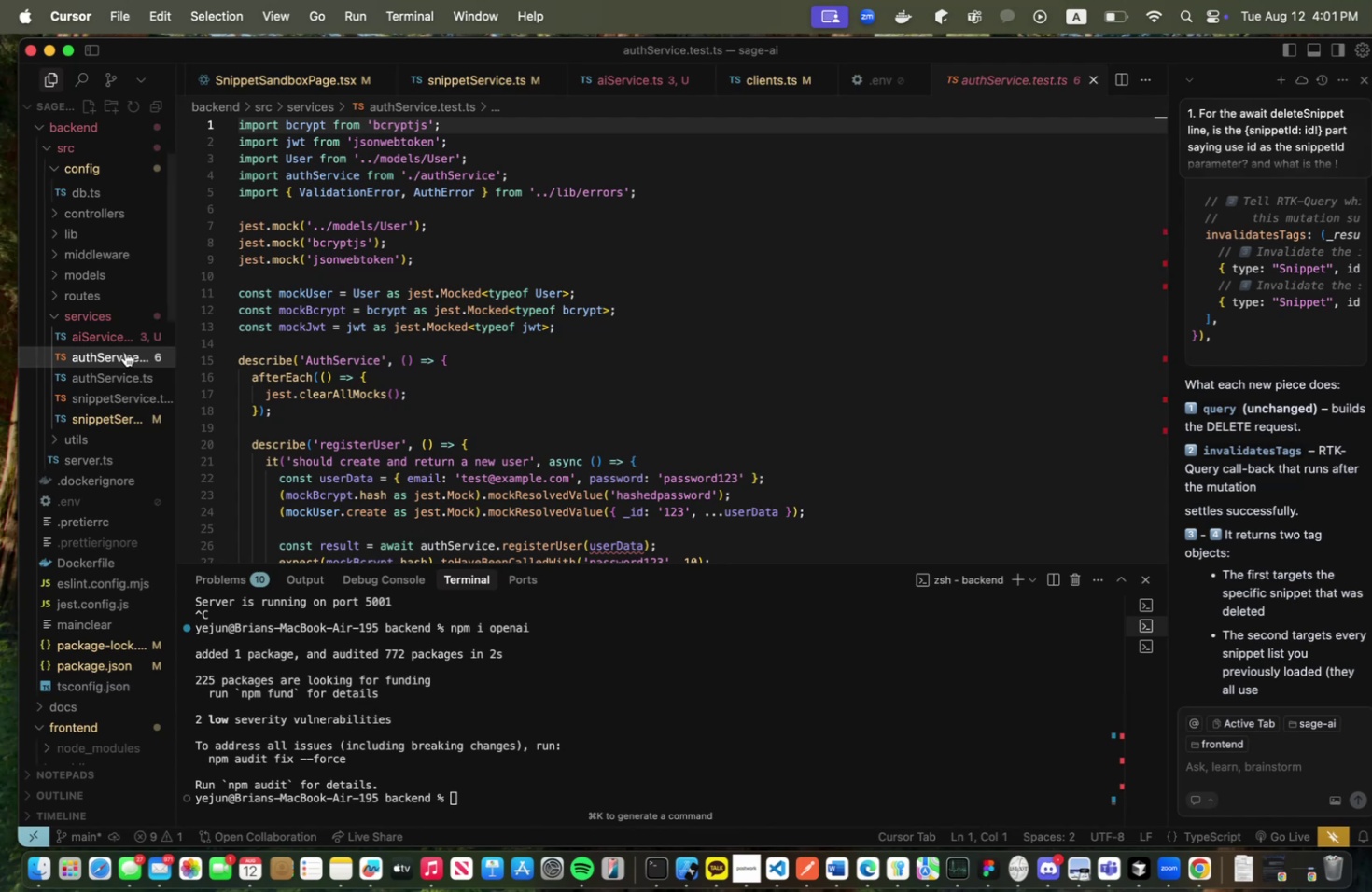 
left_click([107, 336])
 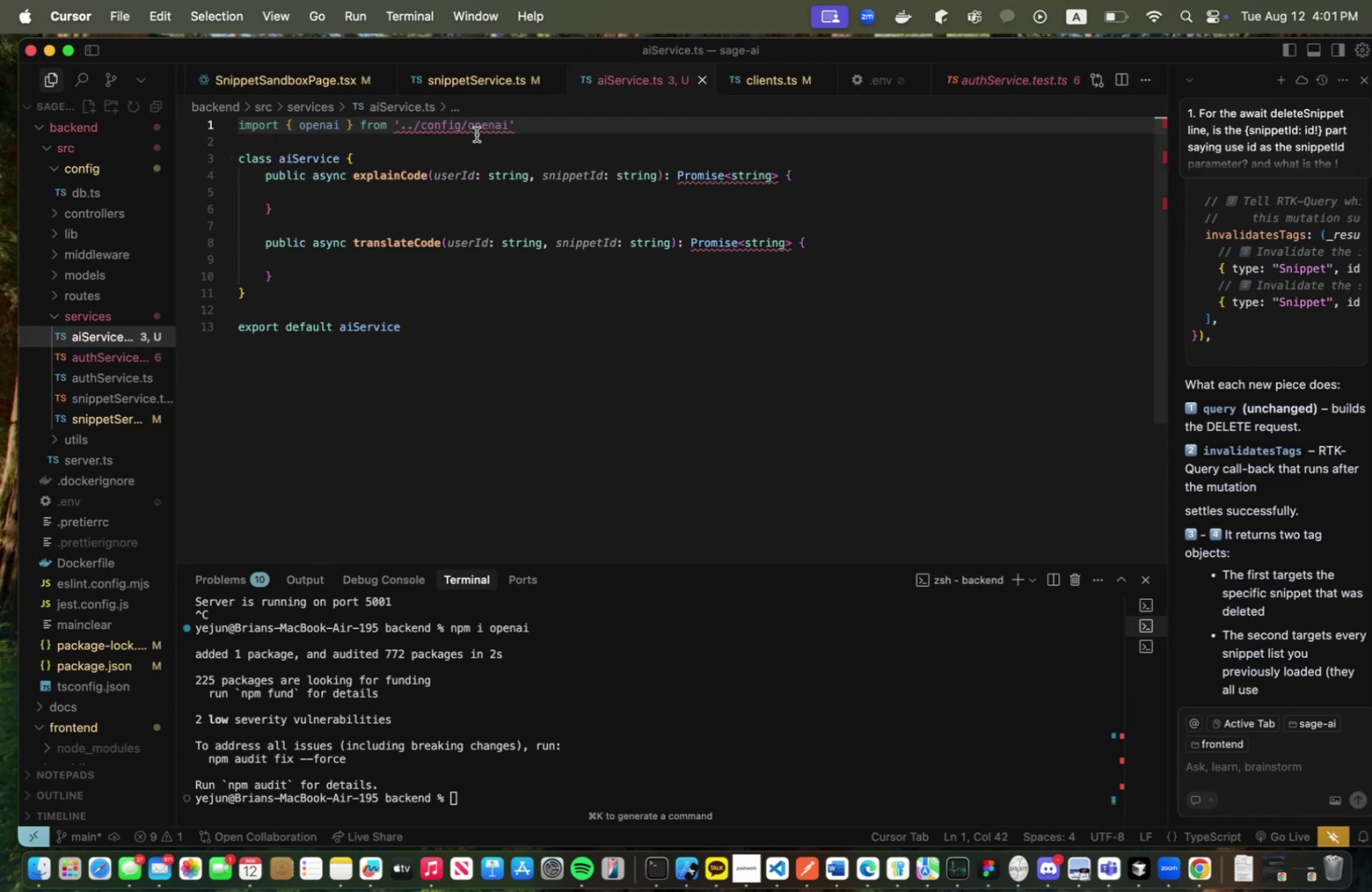 
scroll: coordinate [65, 403], scroll_direction: up, amount: 3.0
 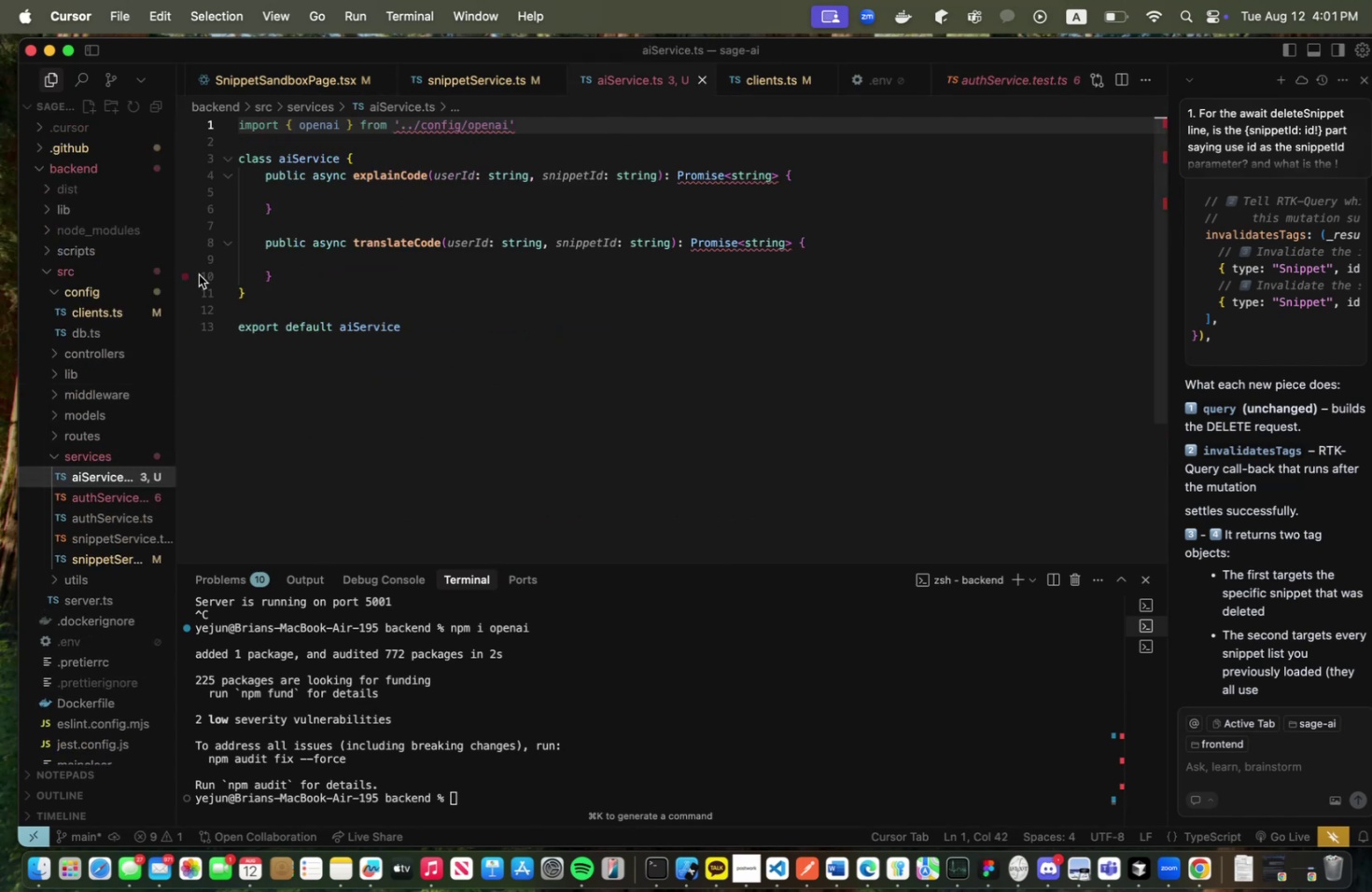 
double_click([489, 123])
 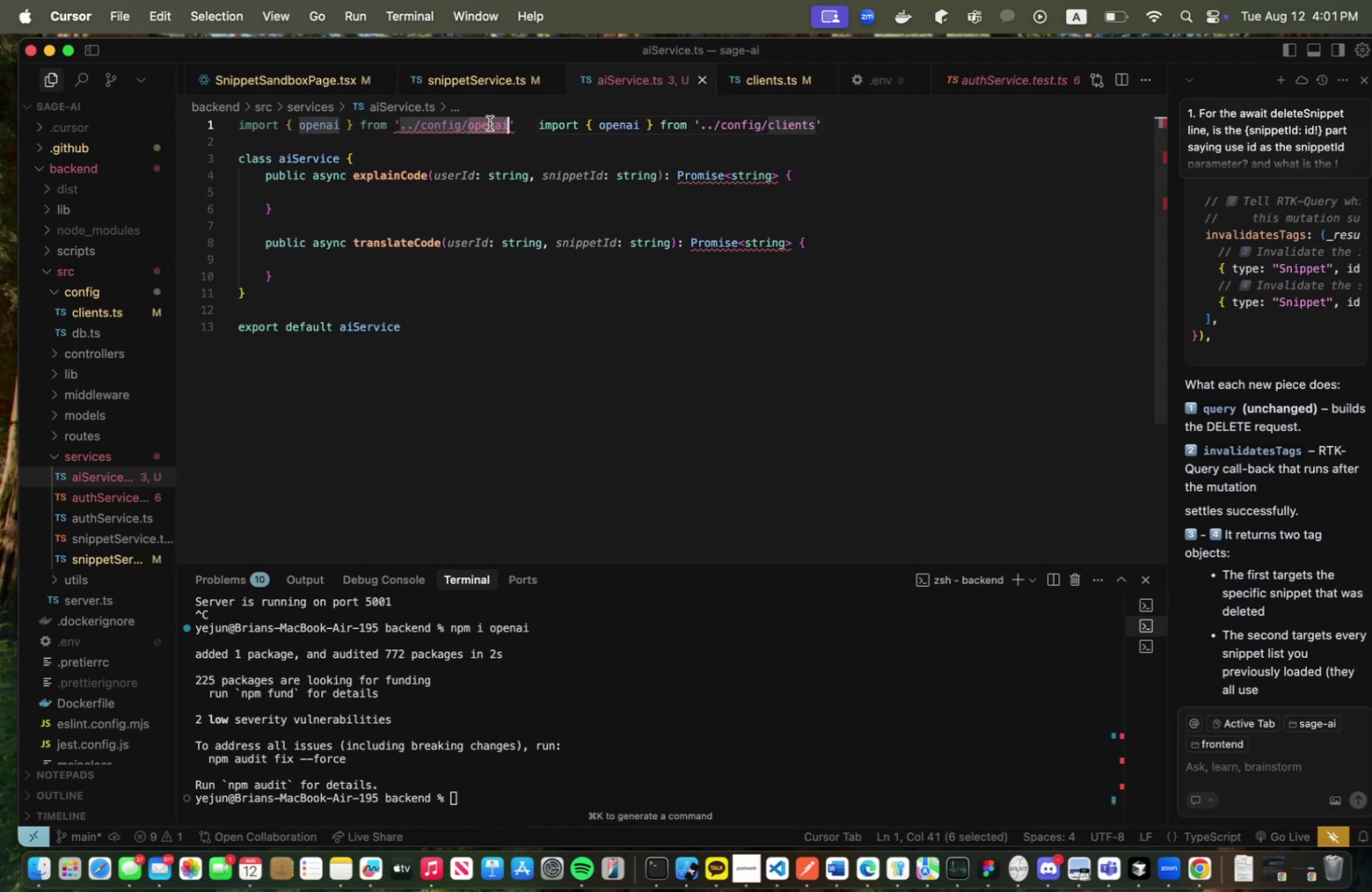 
key(Tab)
 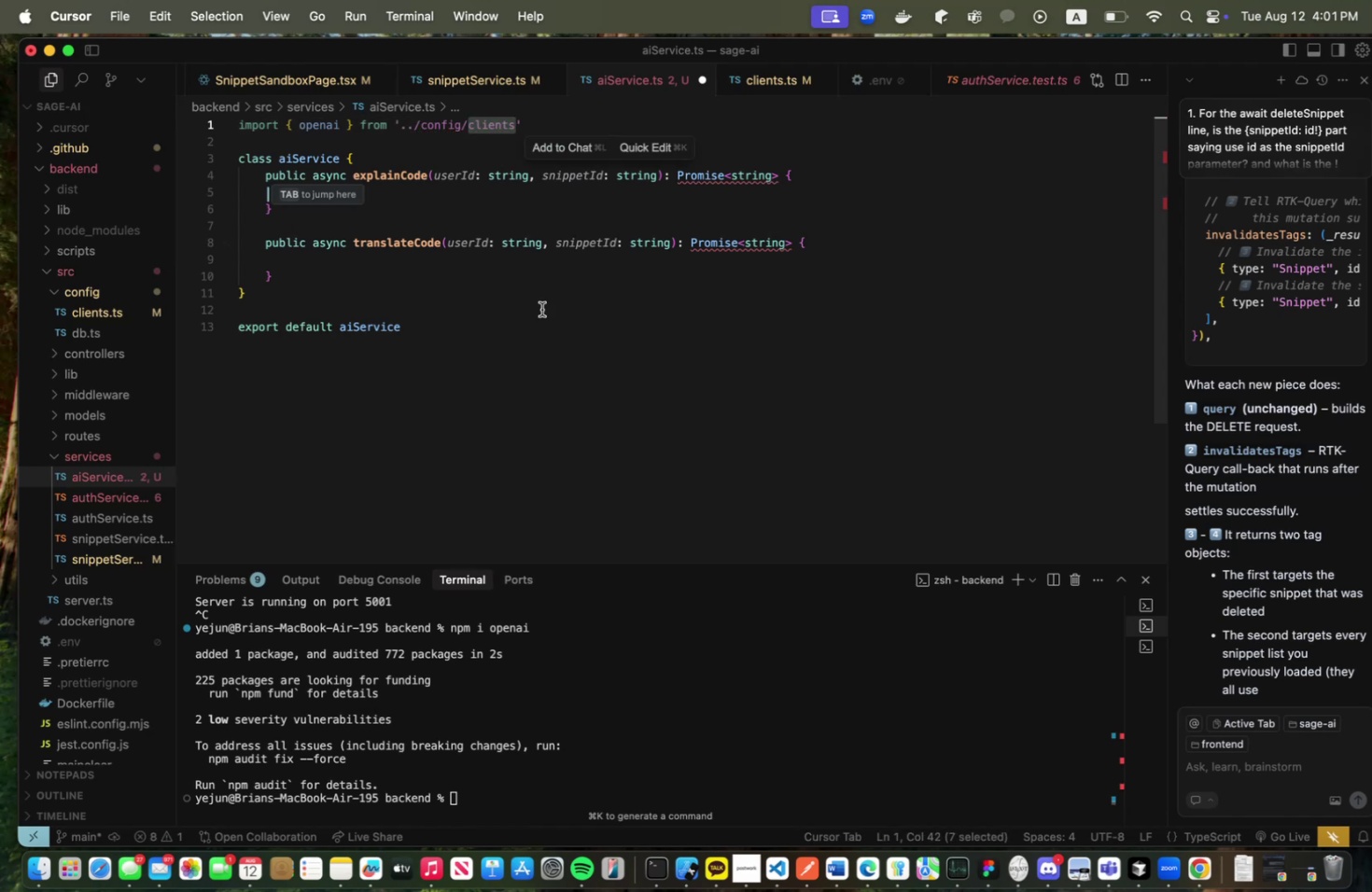 
left_click([544, 324])
 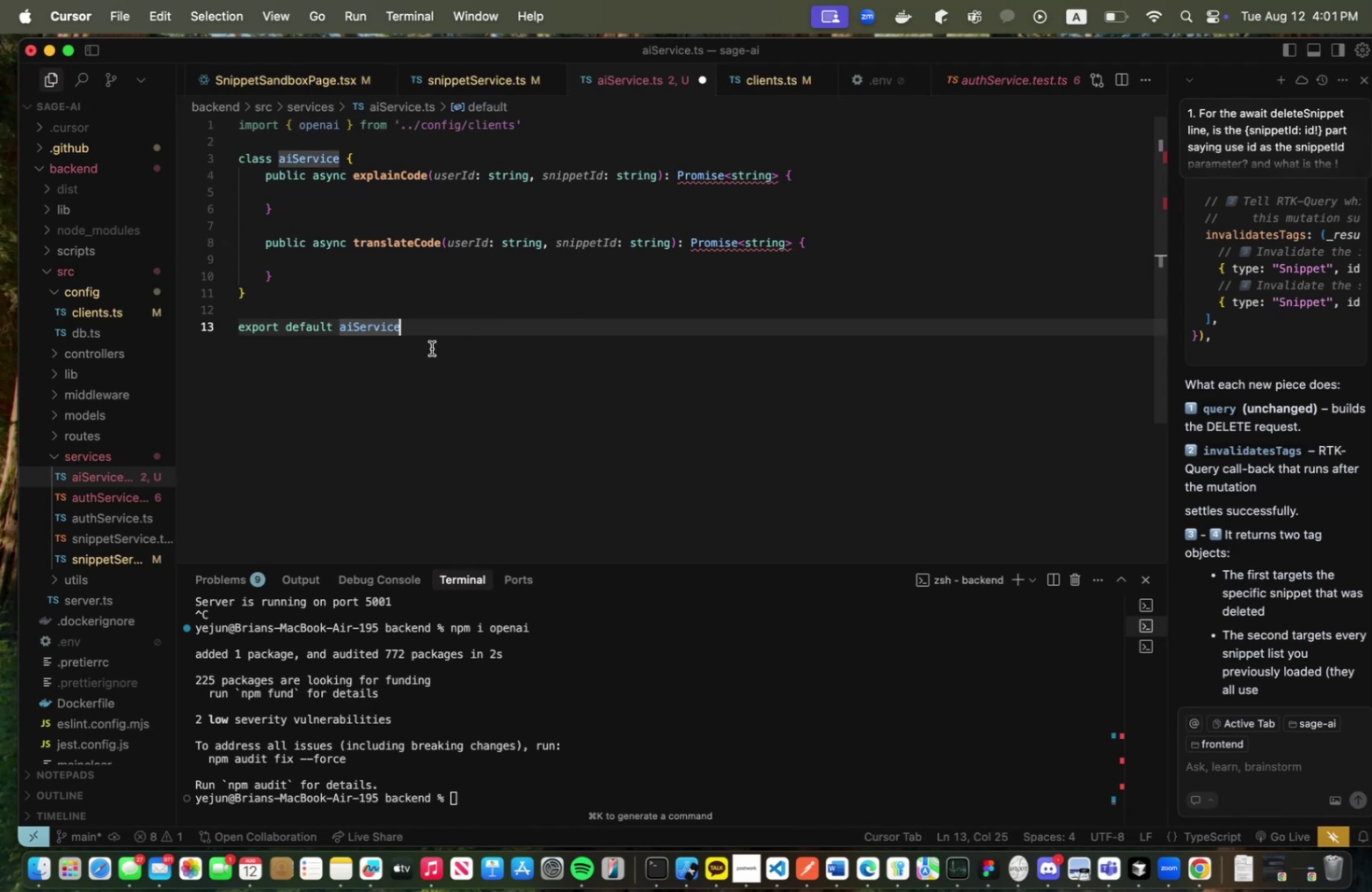 
key(Meta+CommandLeft)
 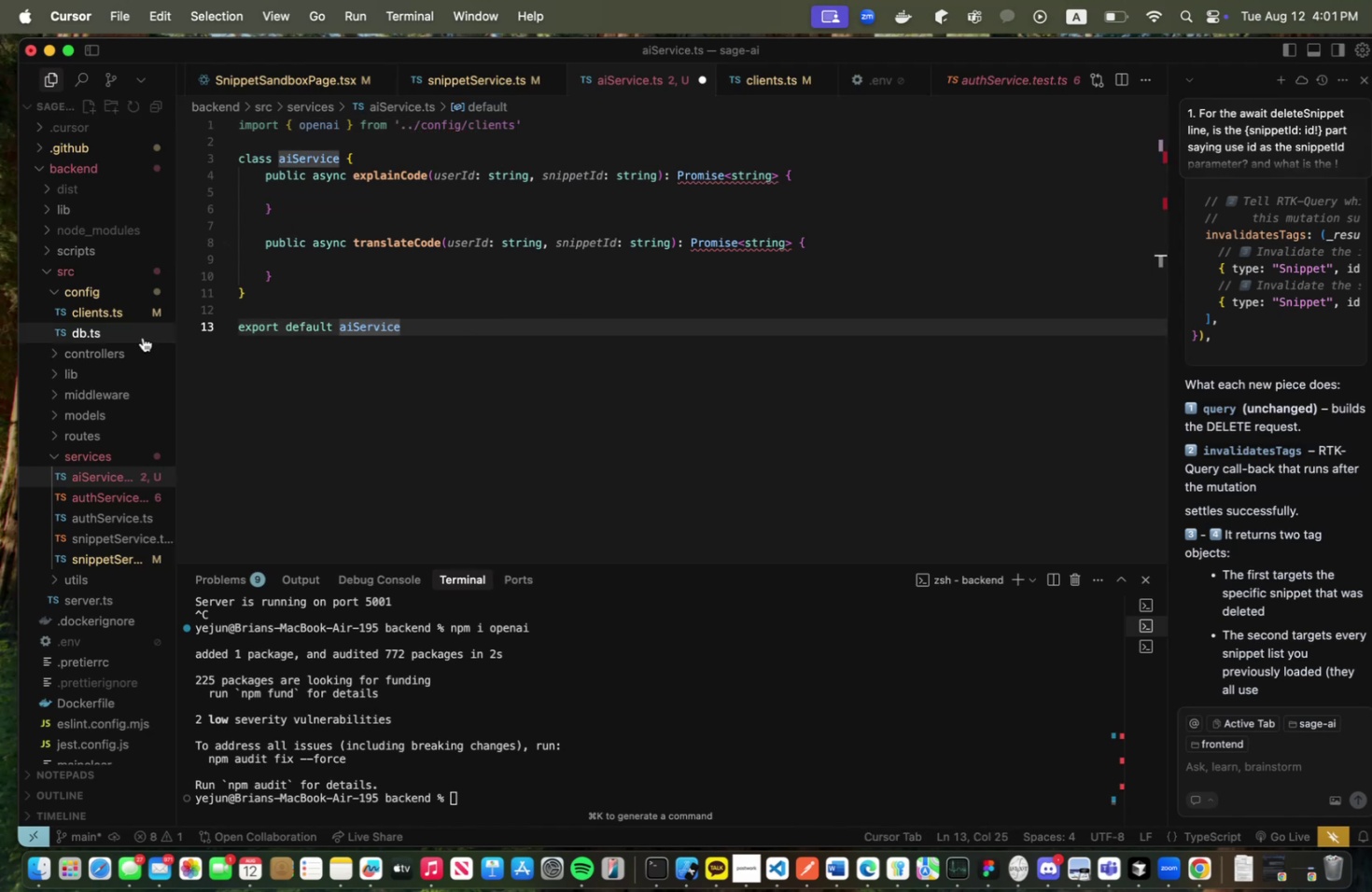 
key(Meta+S)
 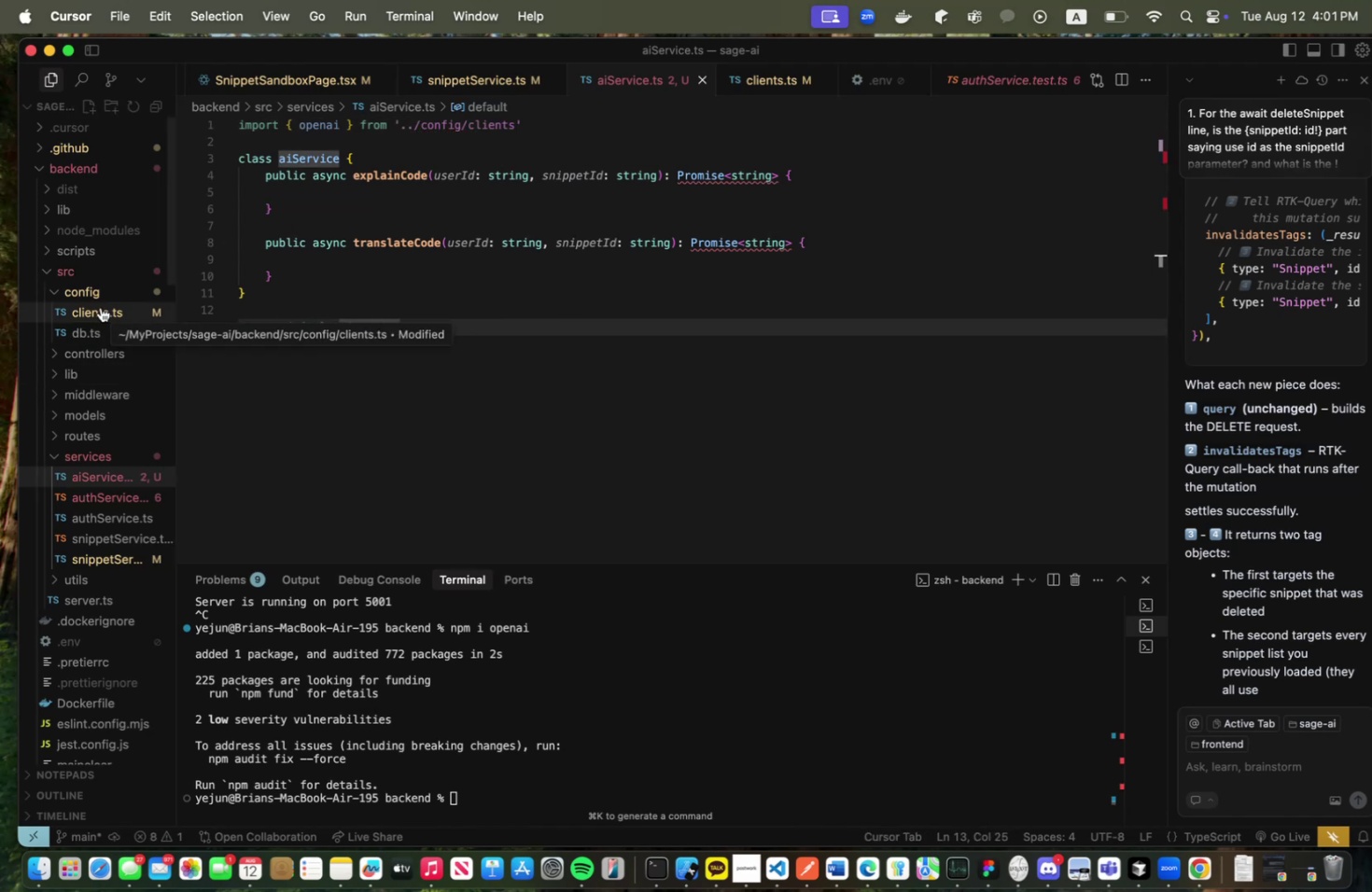 
left_click([104, 309])
 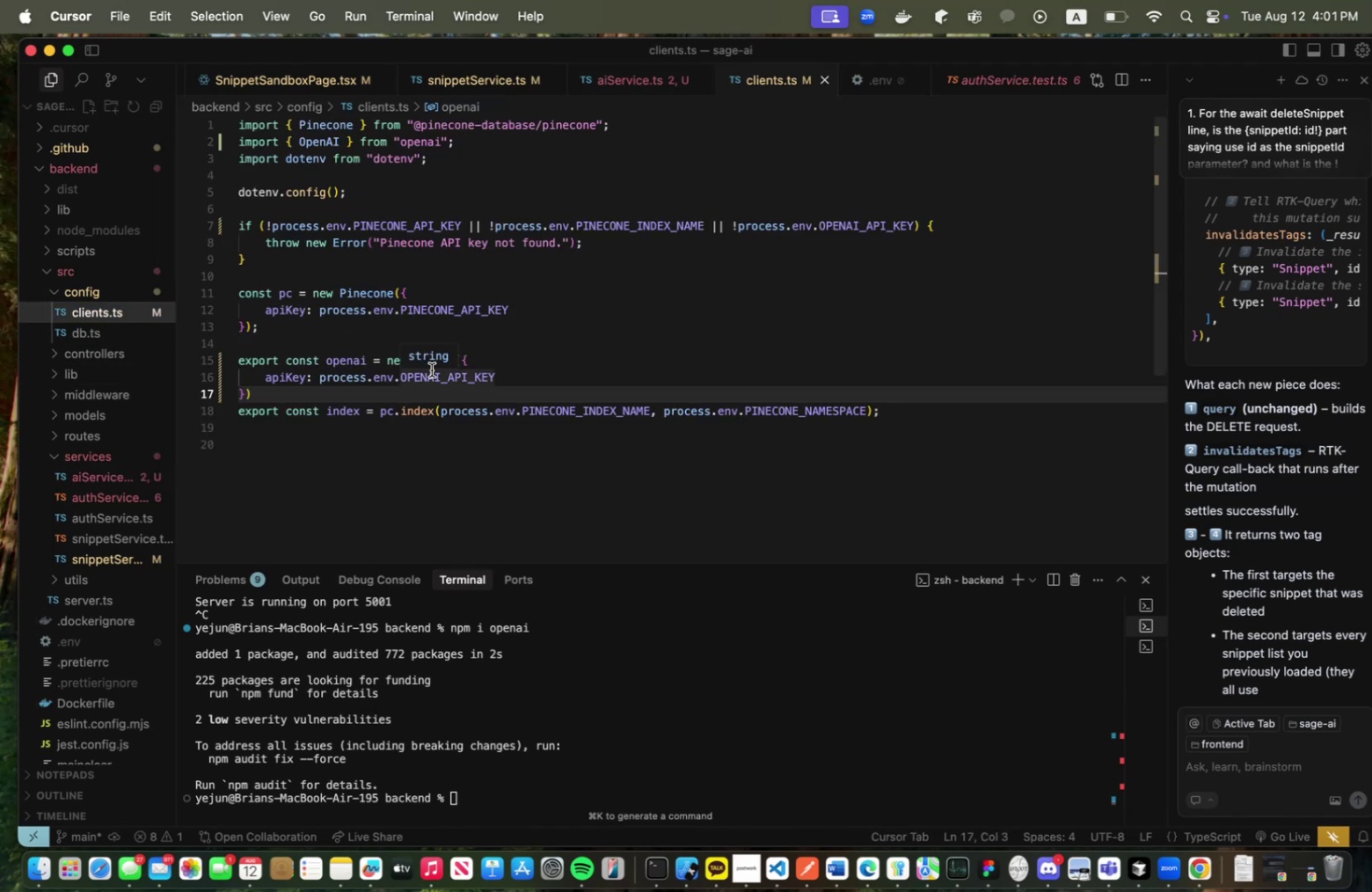 
mouse_move([137, 370])
 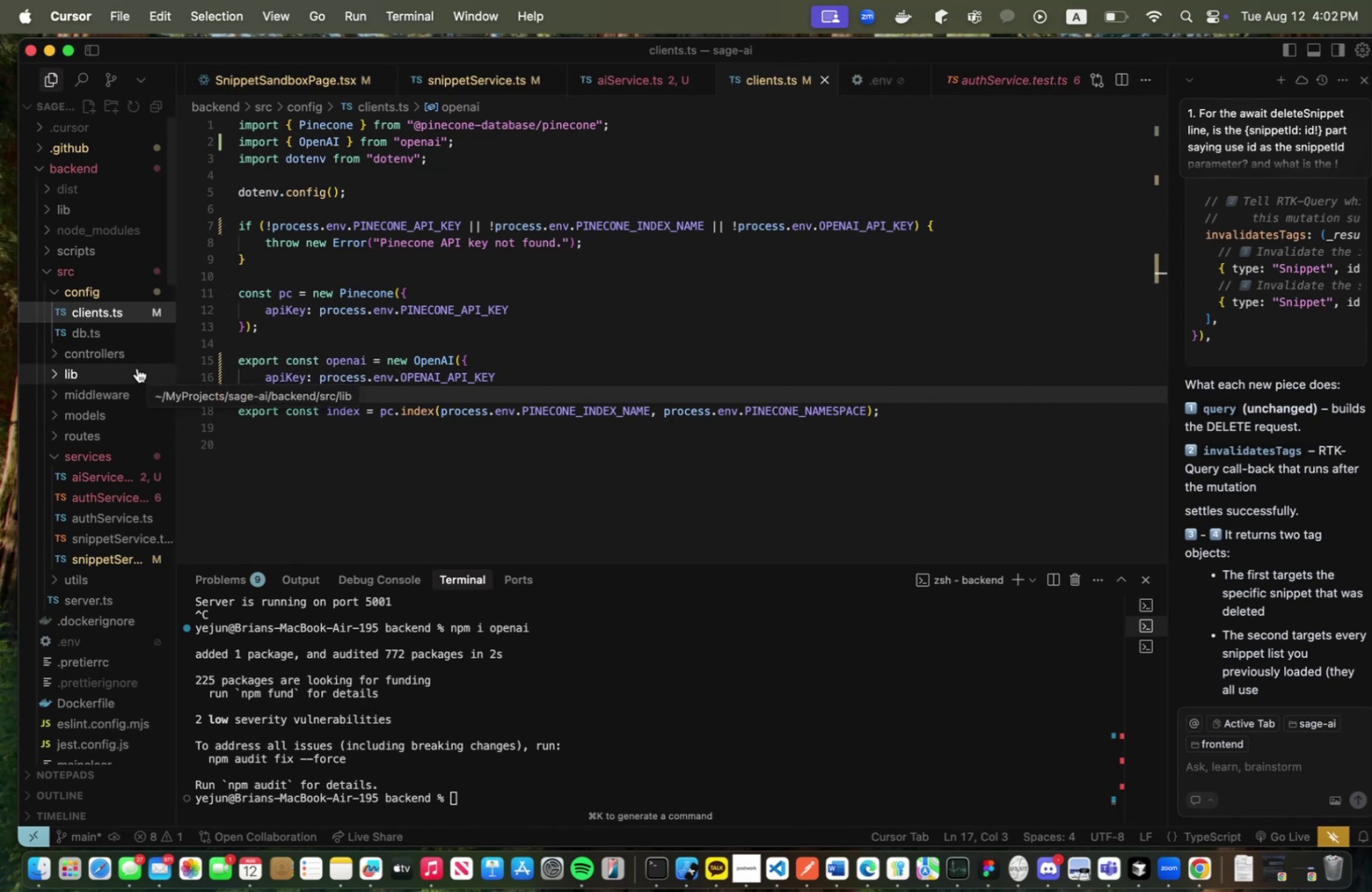 
wait(7.37)
 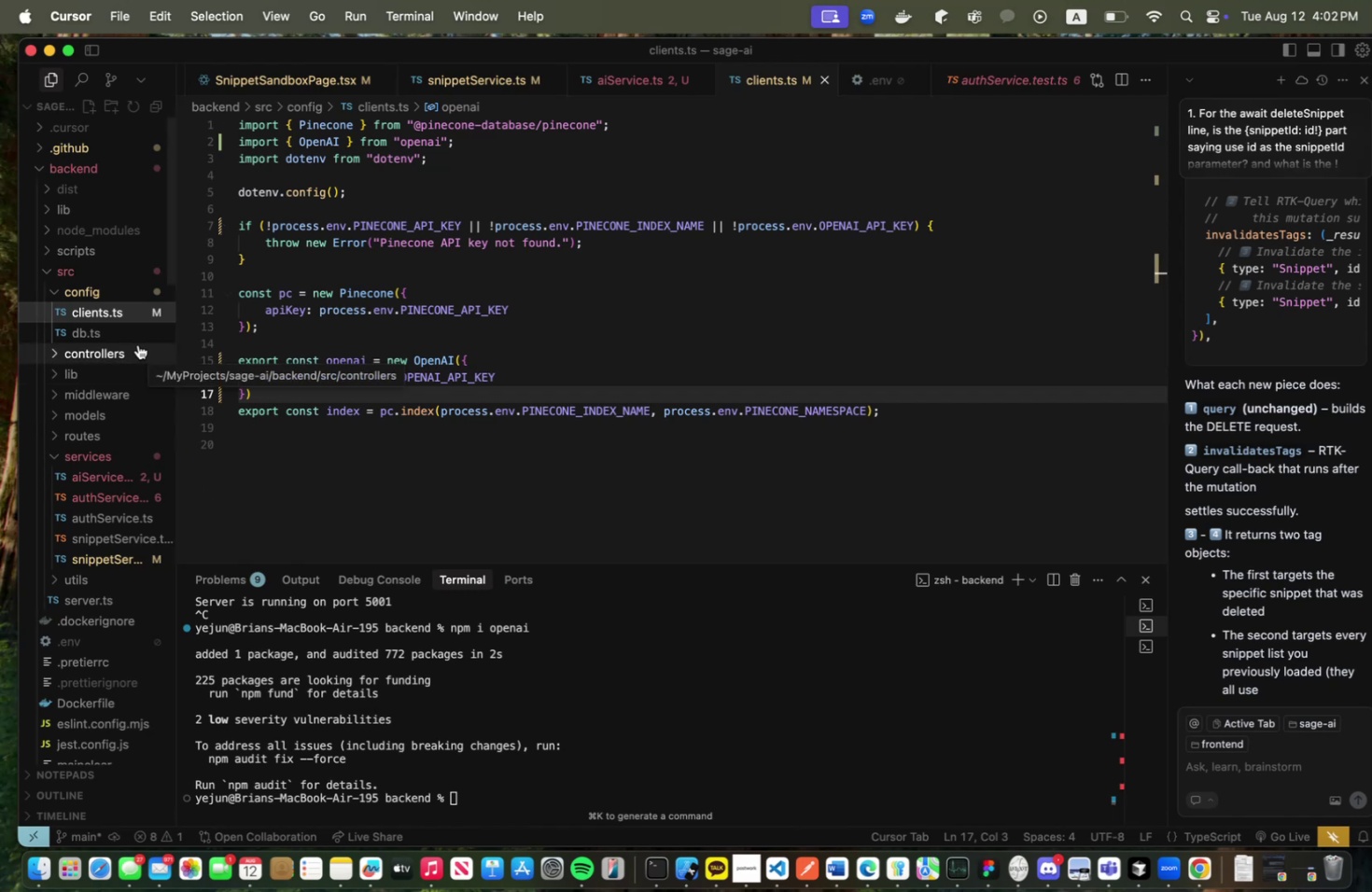 
key(Meta+CommandLeft)
 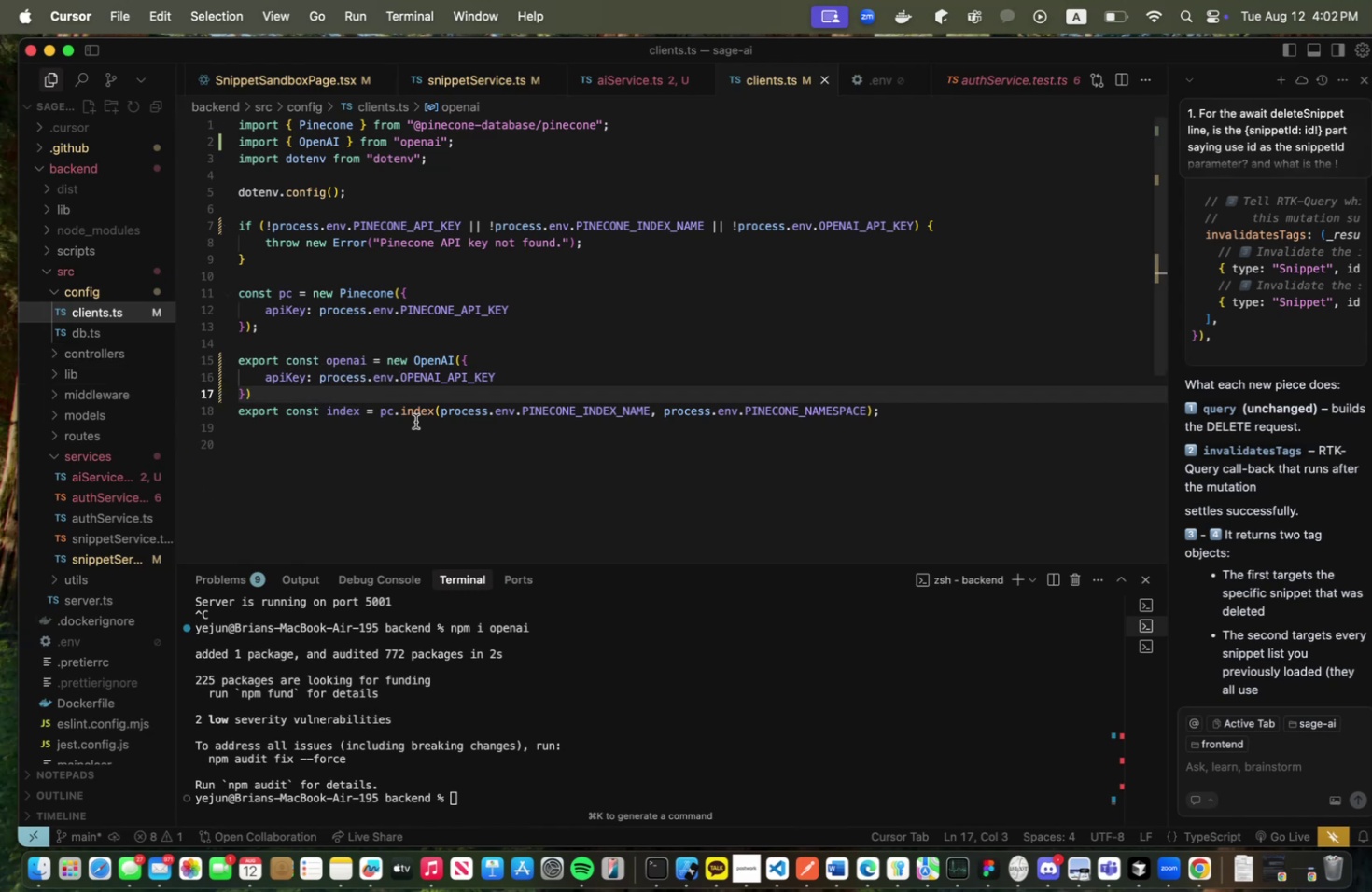 
key(Meta+Tab)
 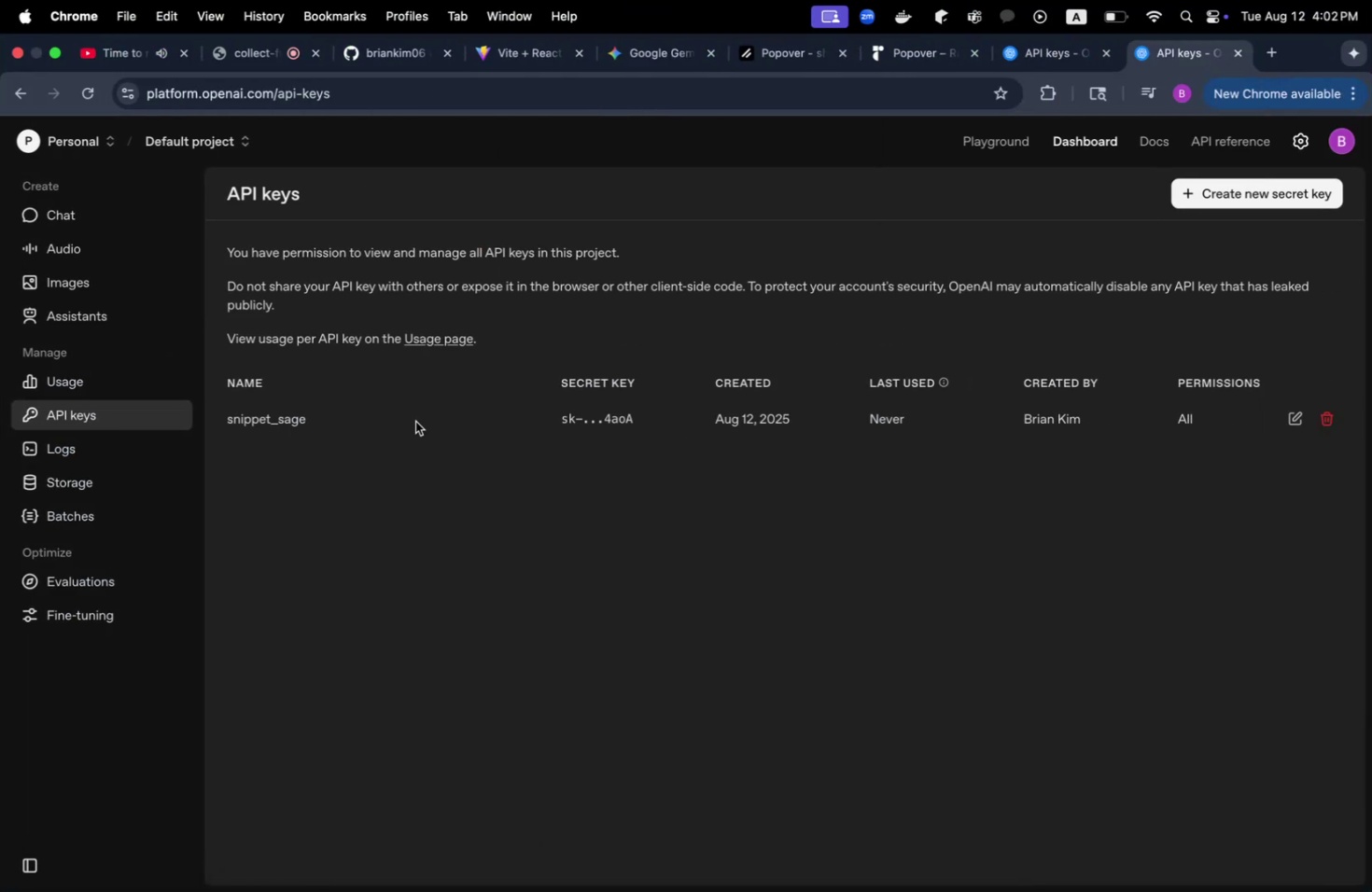 
key(Meta+CommandLeft)
 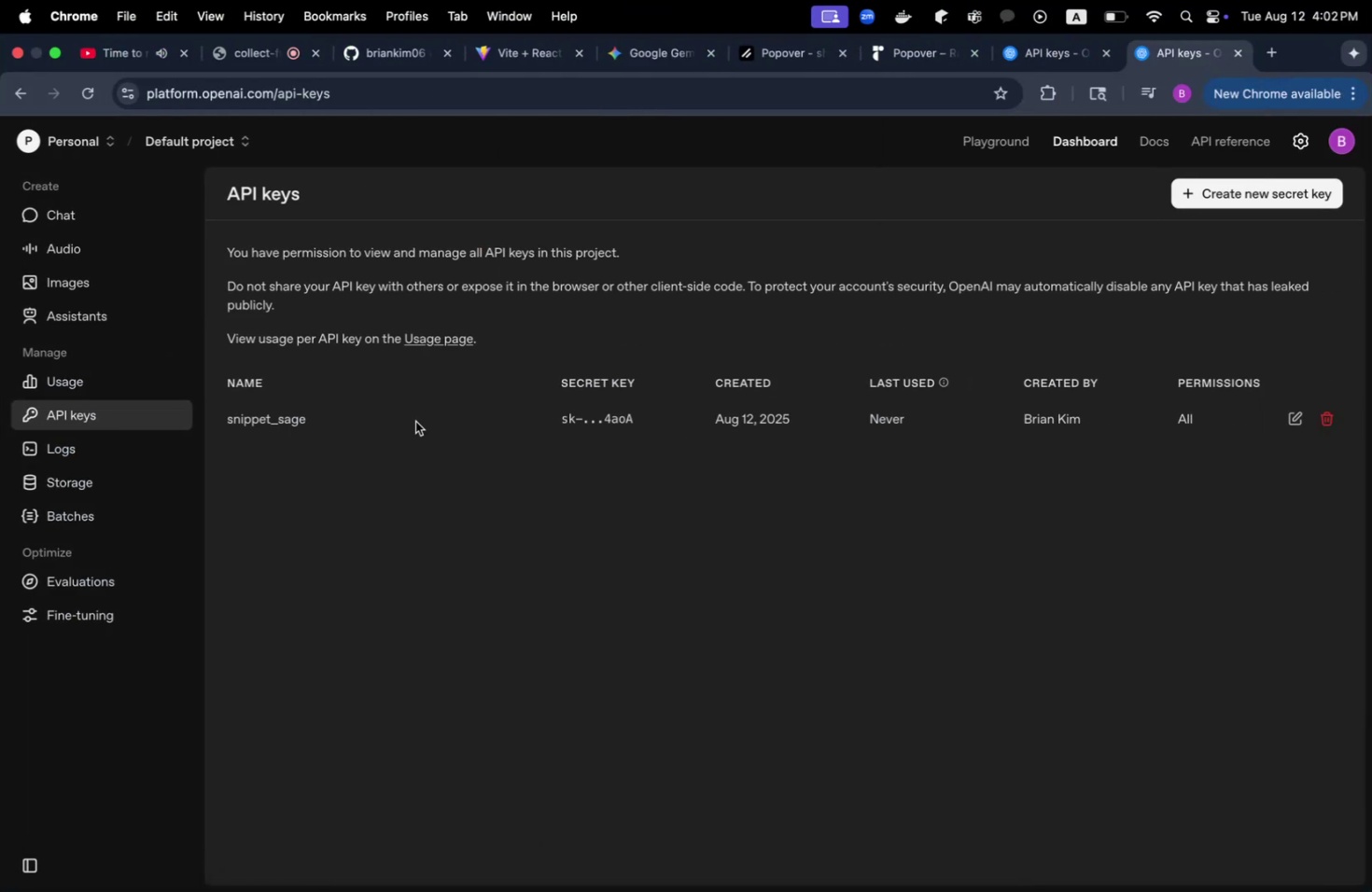 
key(Meta+Tab)
 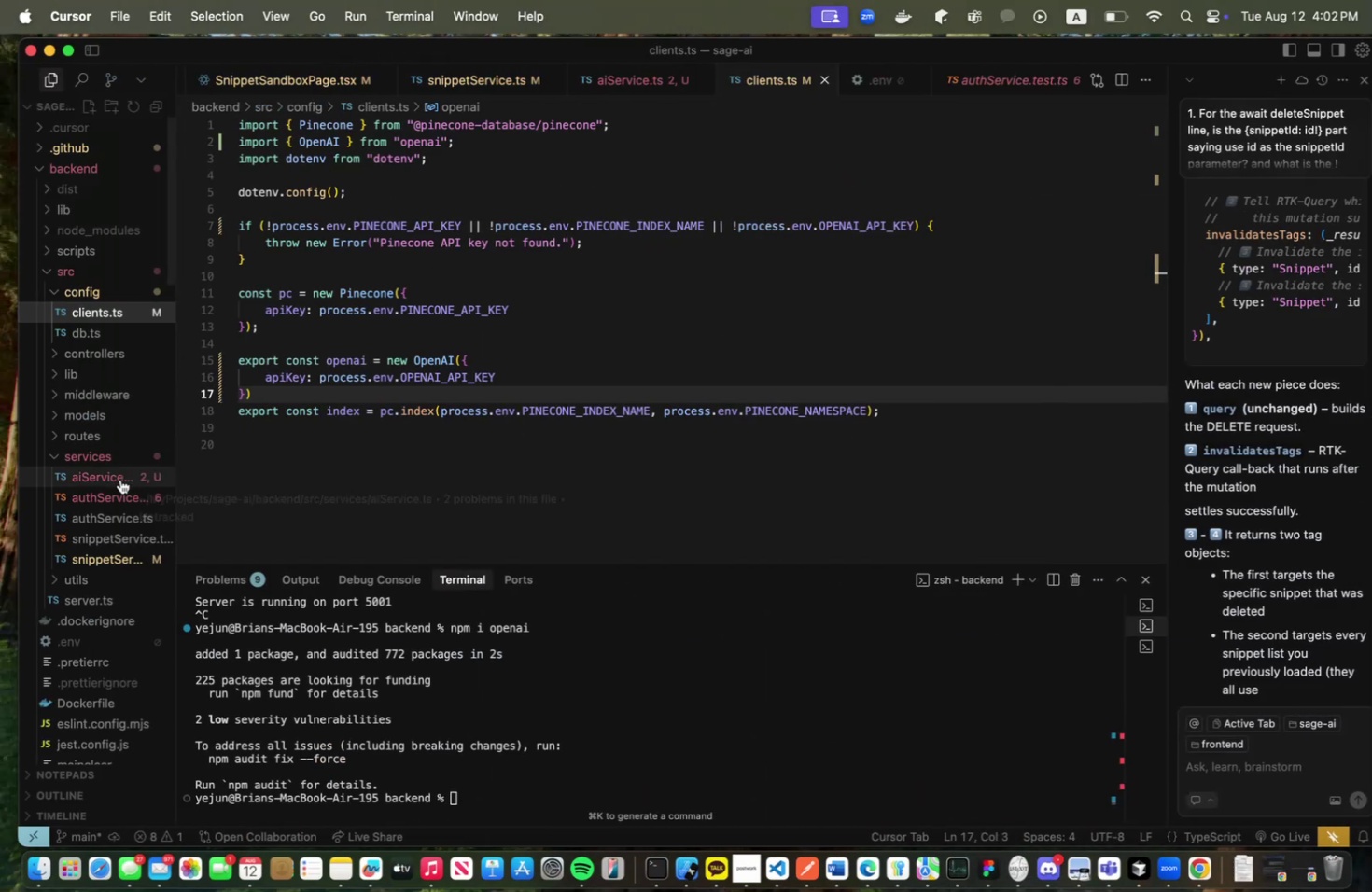 
left_click([109, 468])
 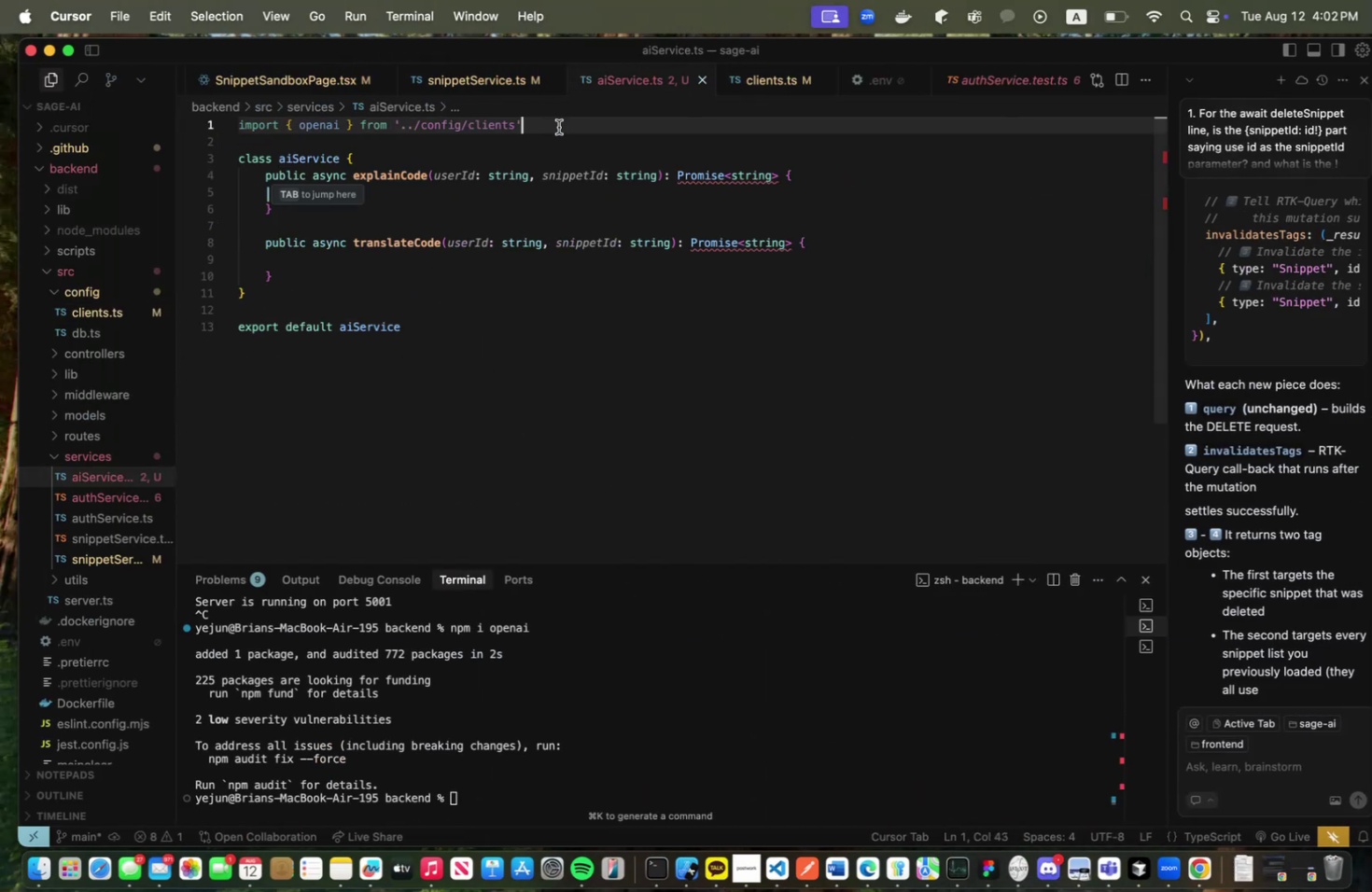 
left_click([558, 127])
 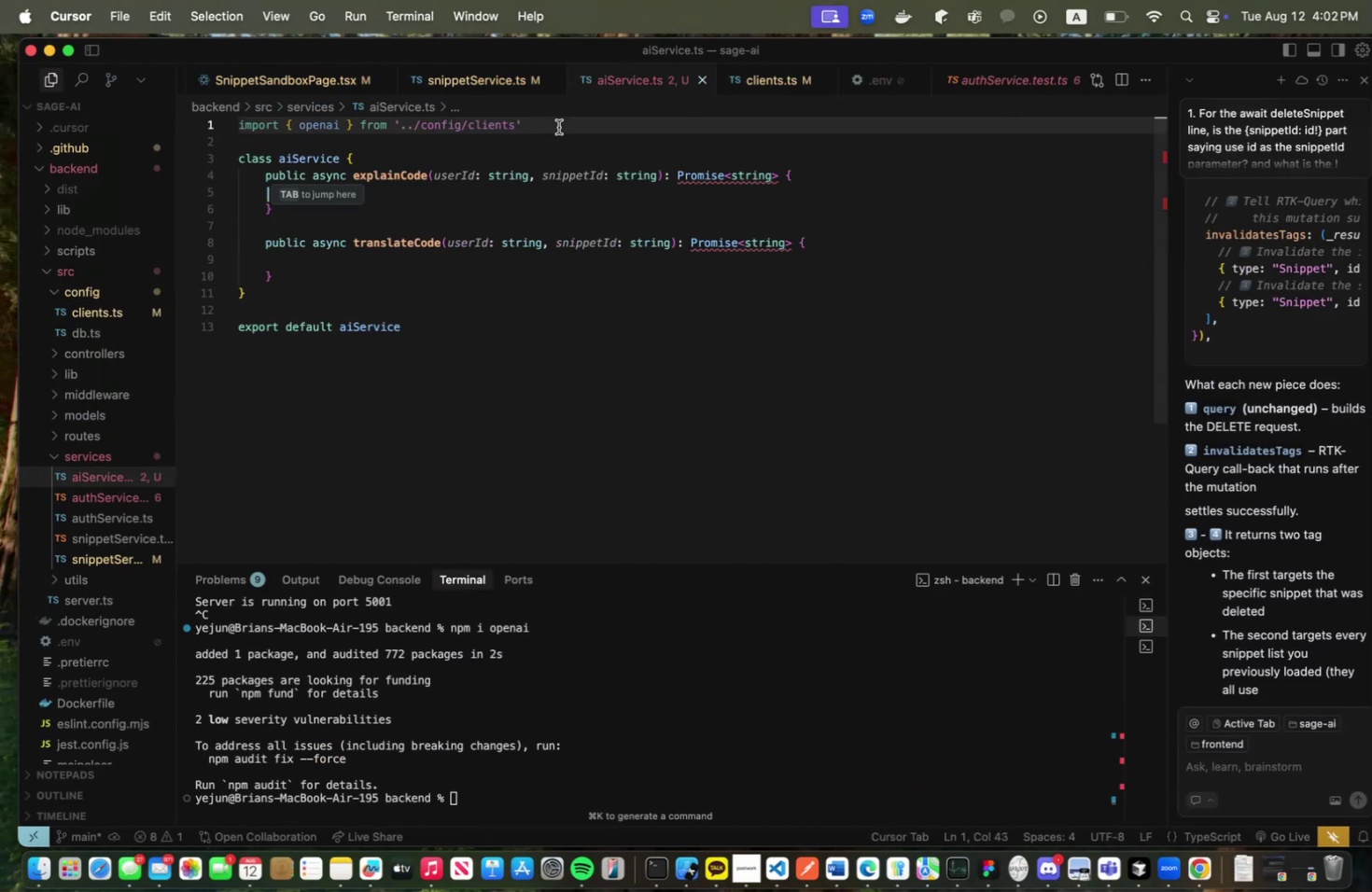 
key(Meta+CommandLeft)
 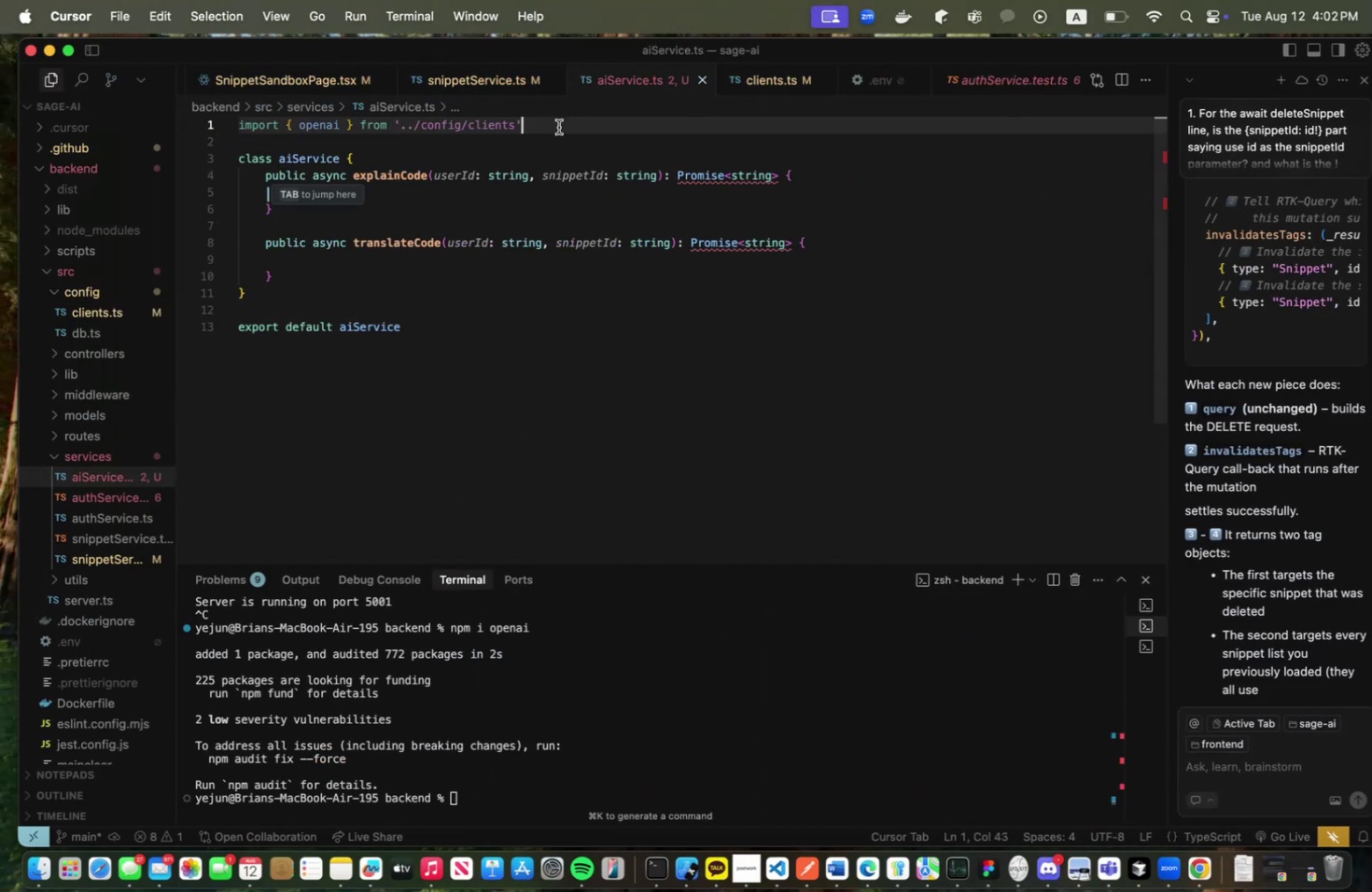 
key(Meta+Tab)
 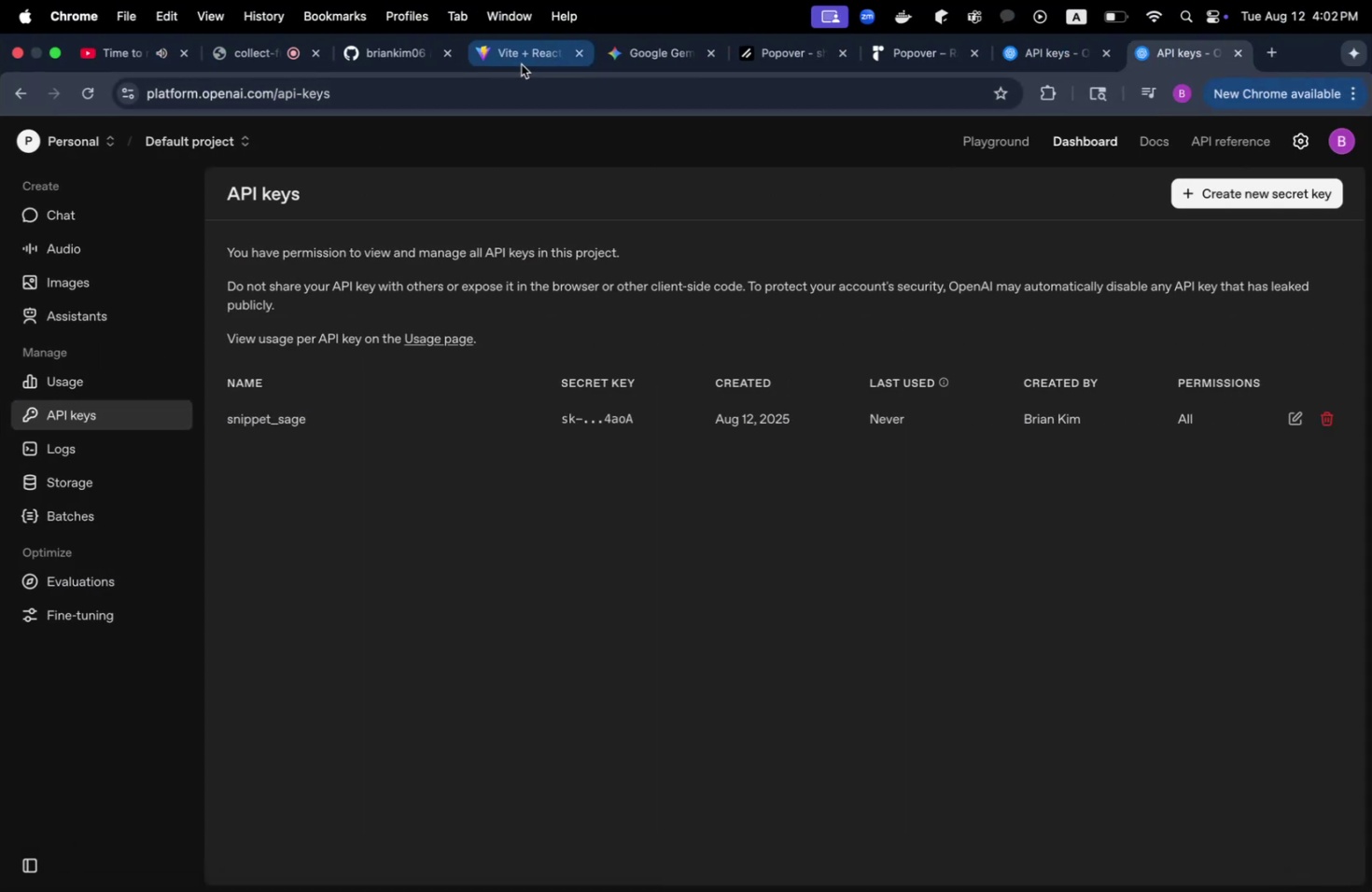 
left_click([634, 53])
 